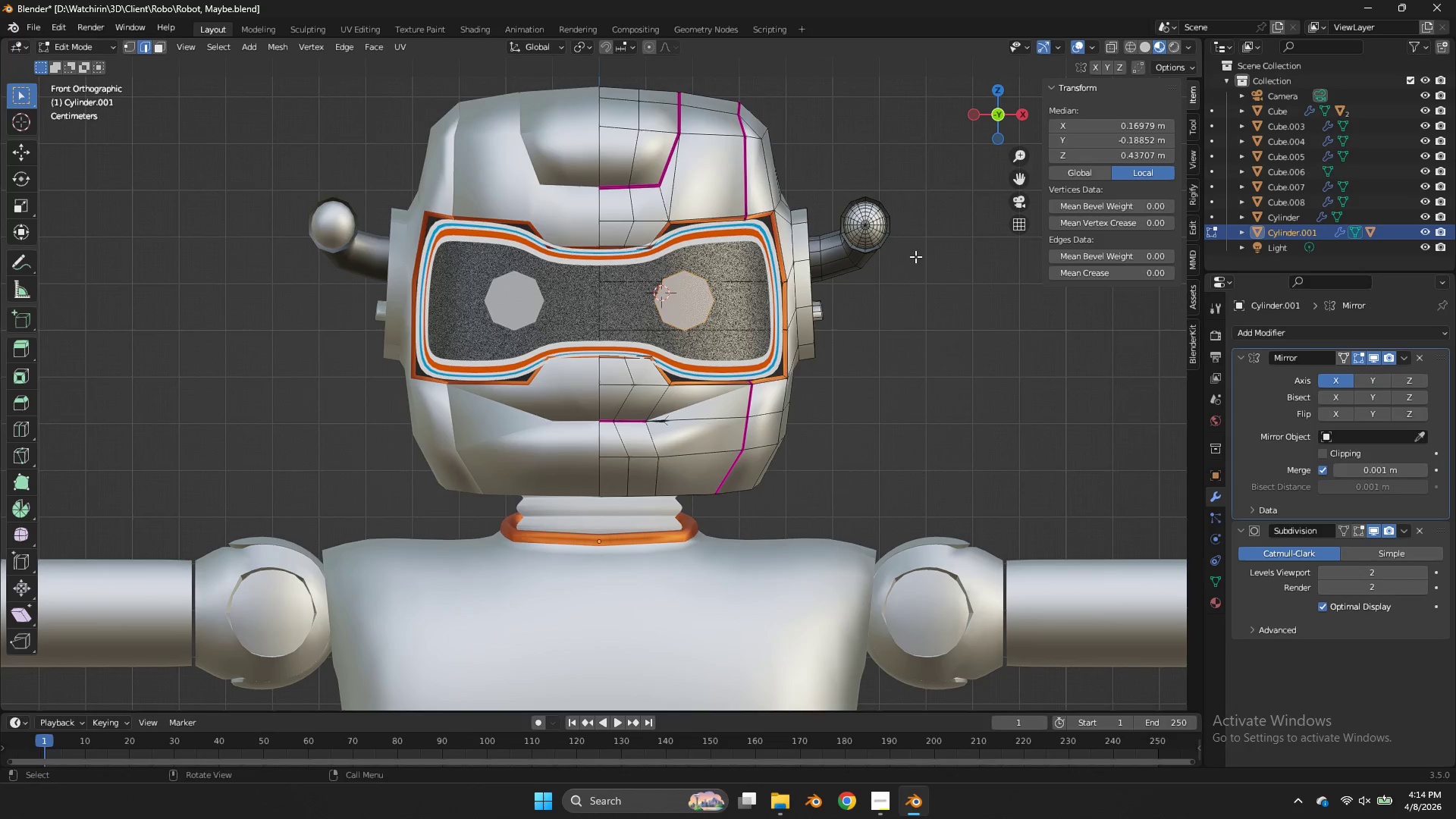 
key(Control+ControlLeft)
 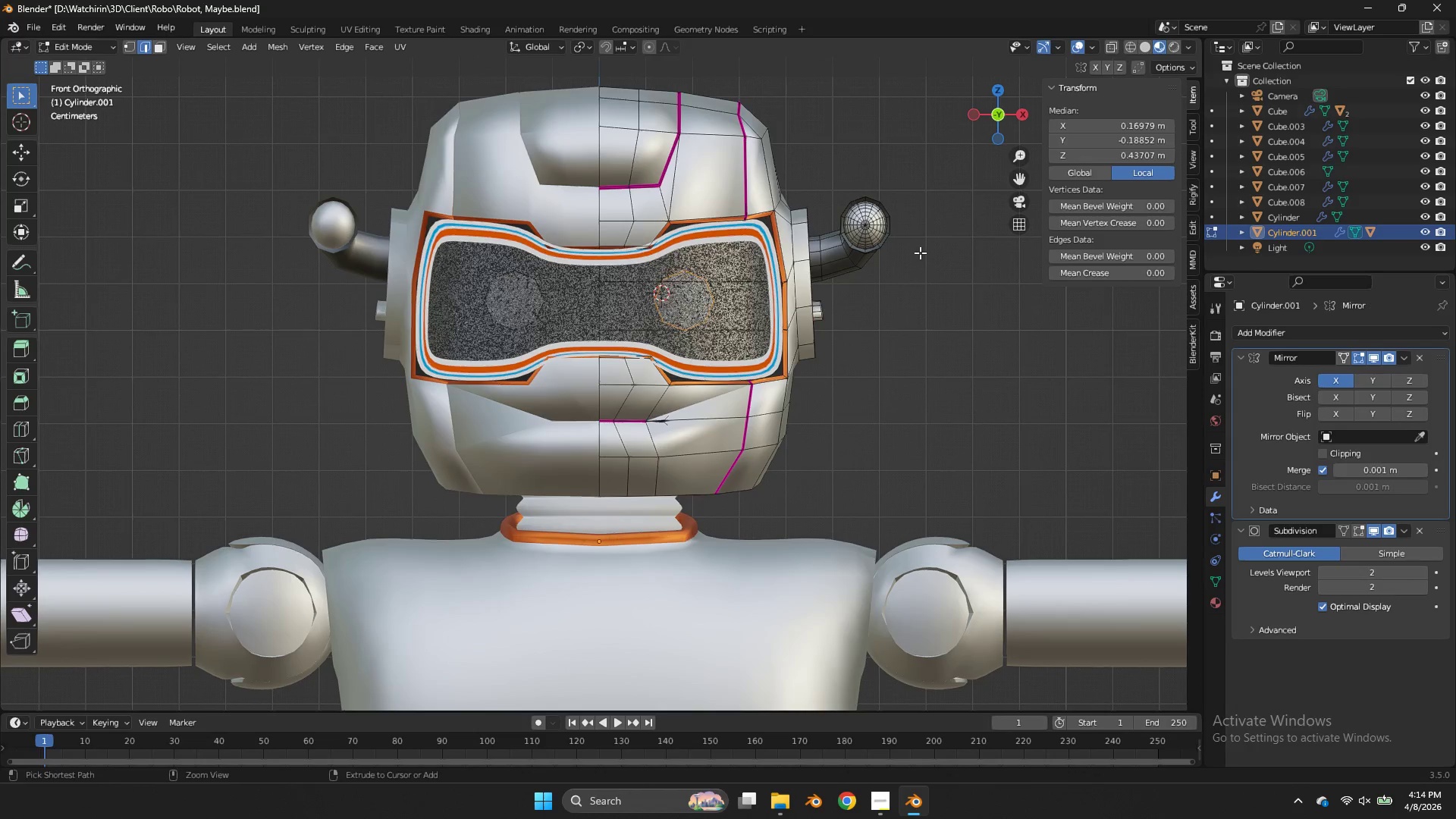 
key(Control+Z)
 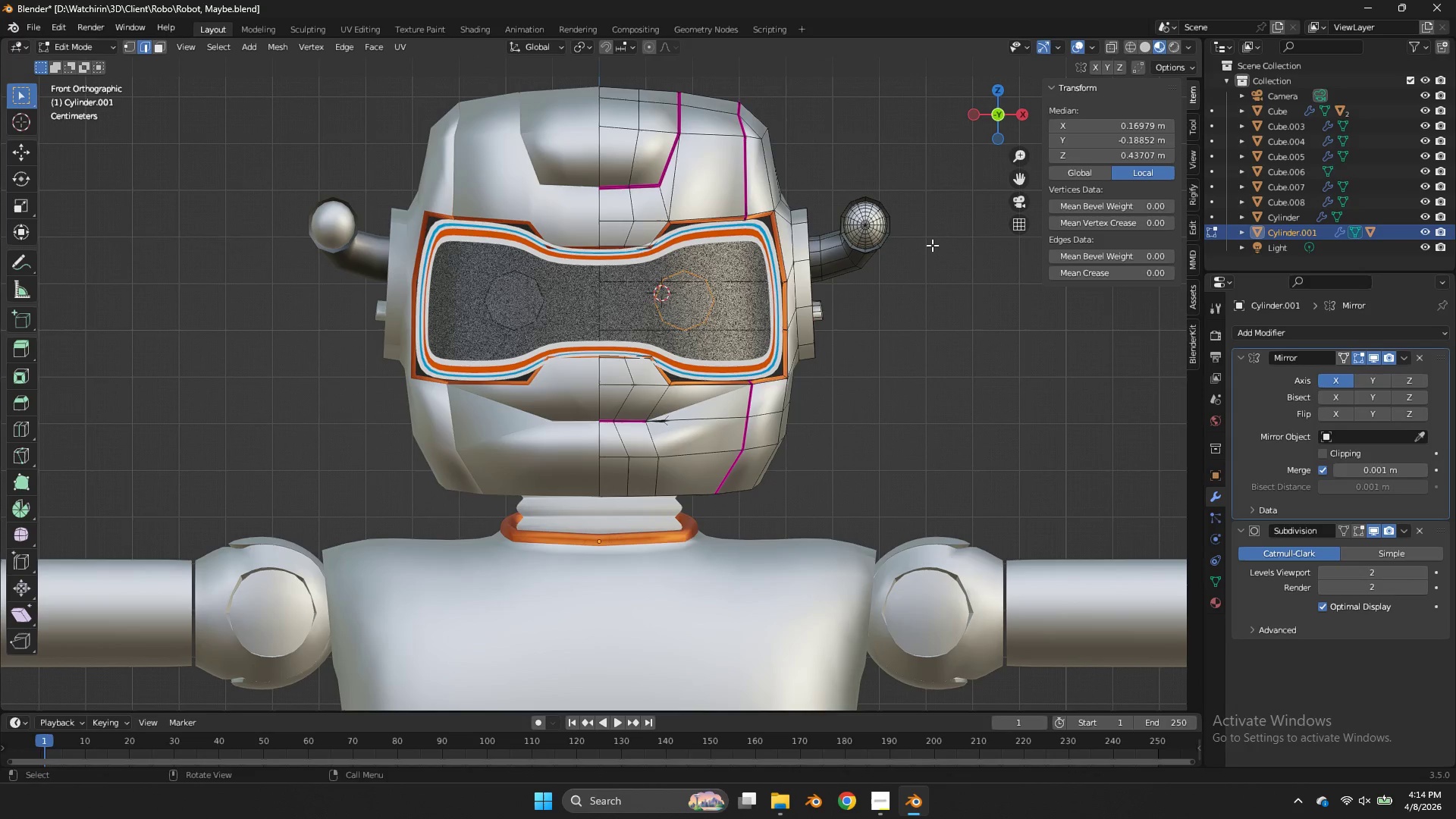 
key(E)
 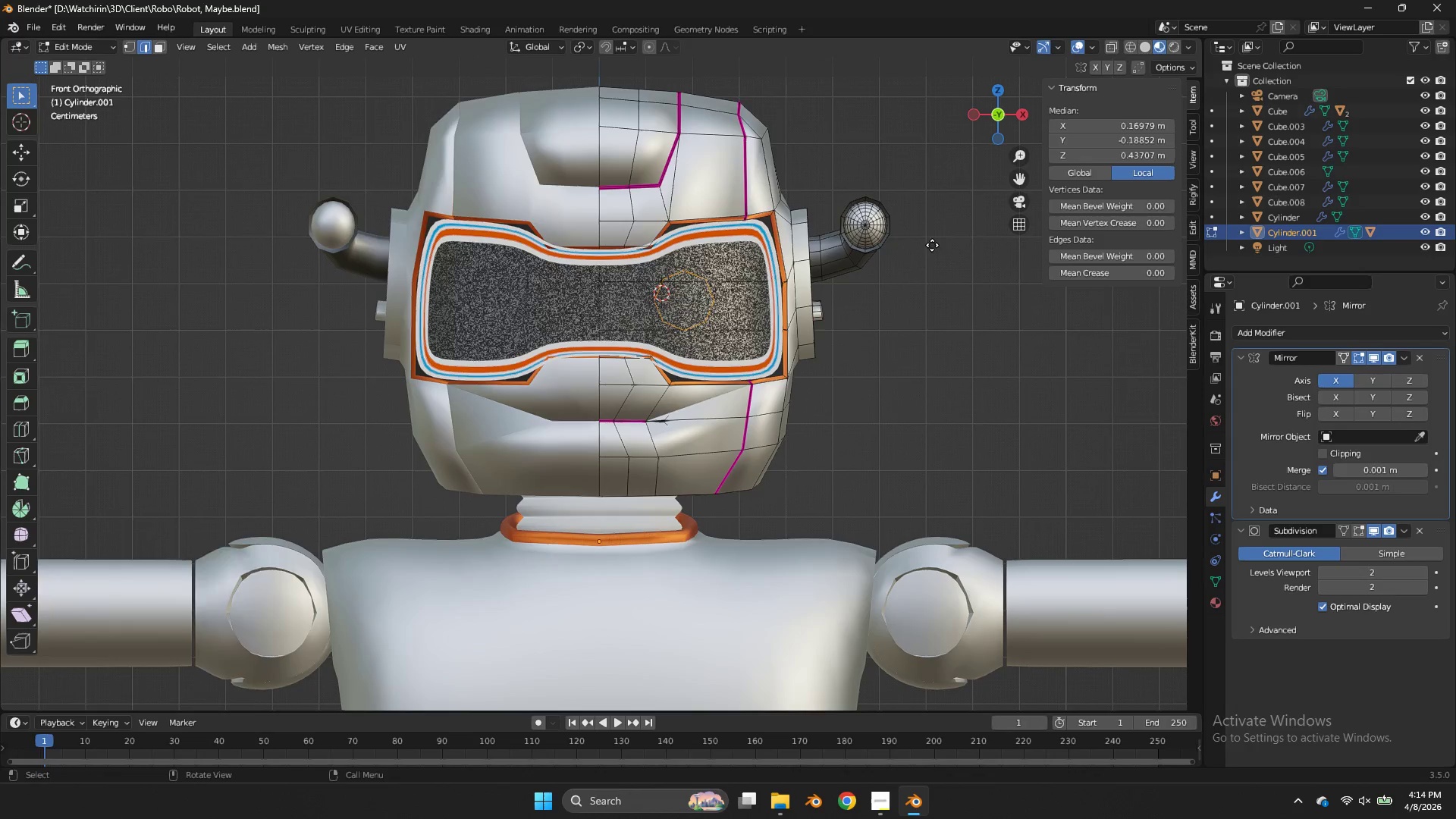 
right_click([932, 245])
 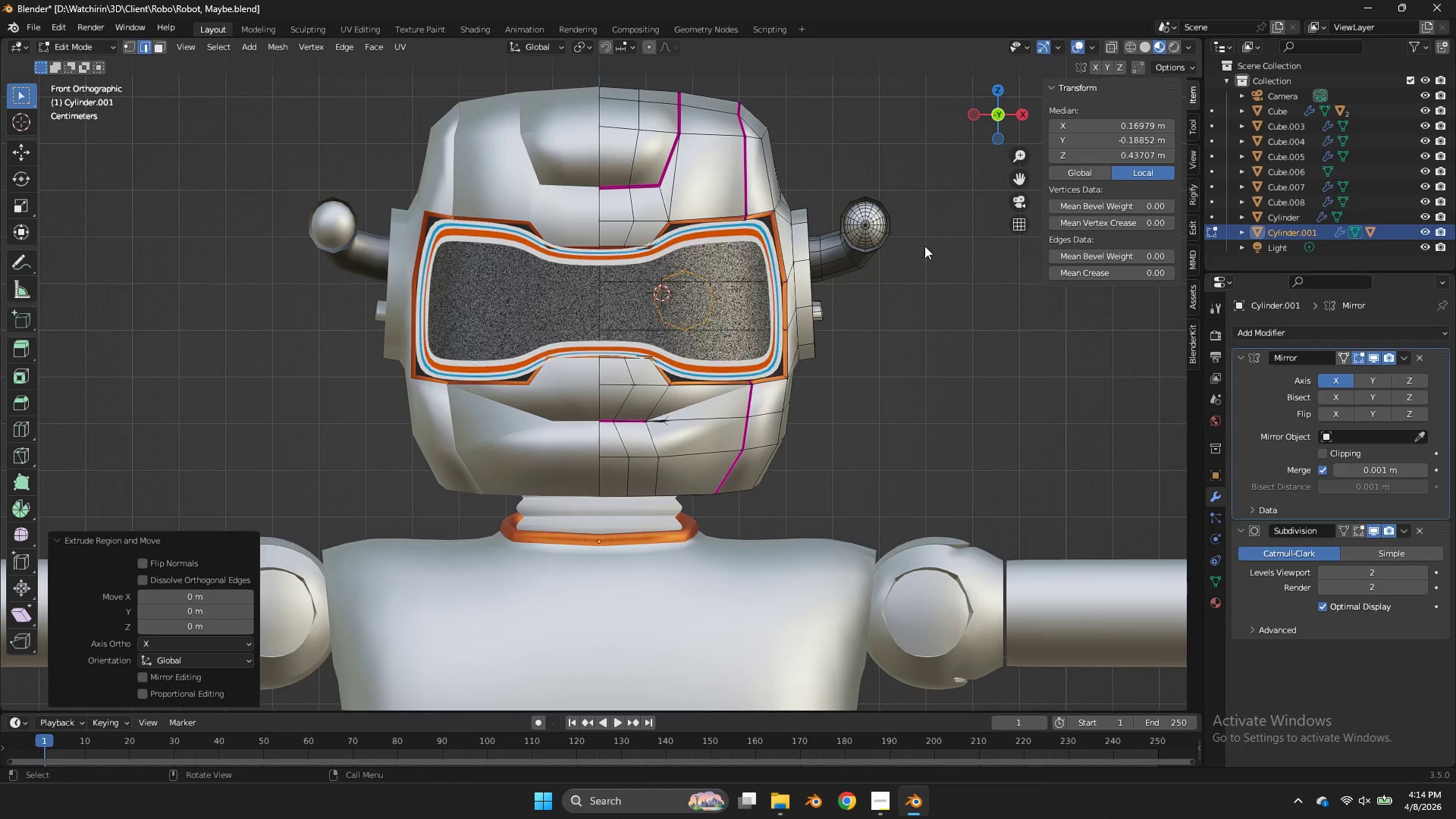 
key(S)
 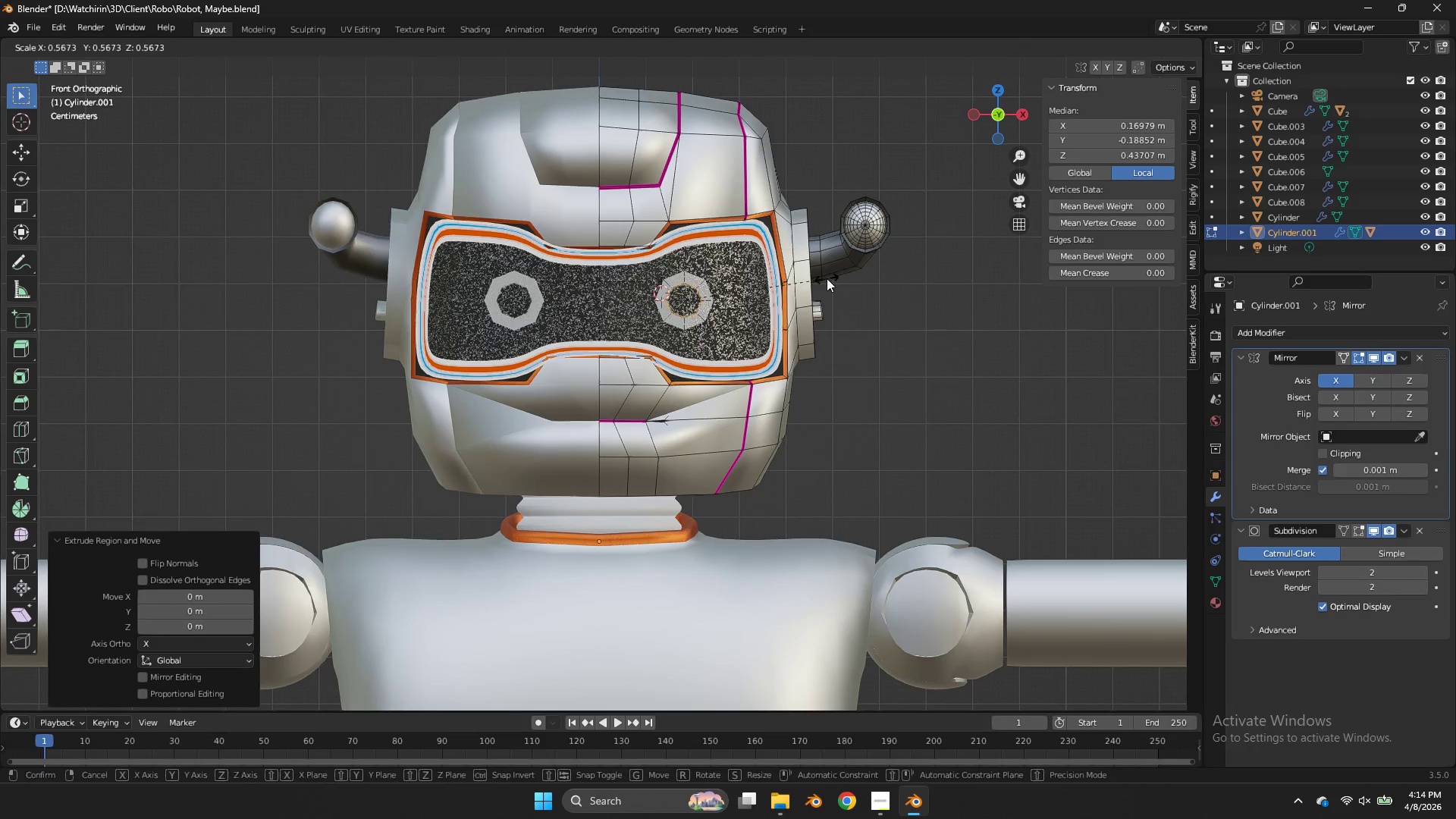 
left_click([827, 278])
 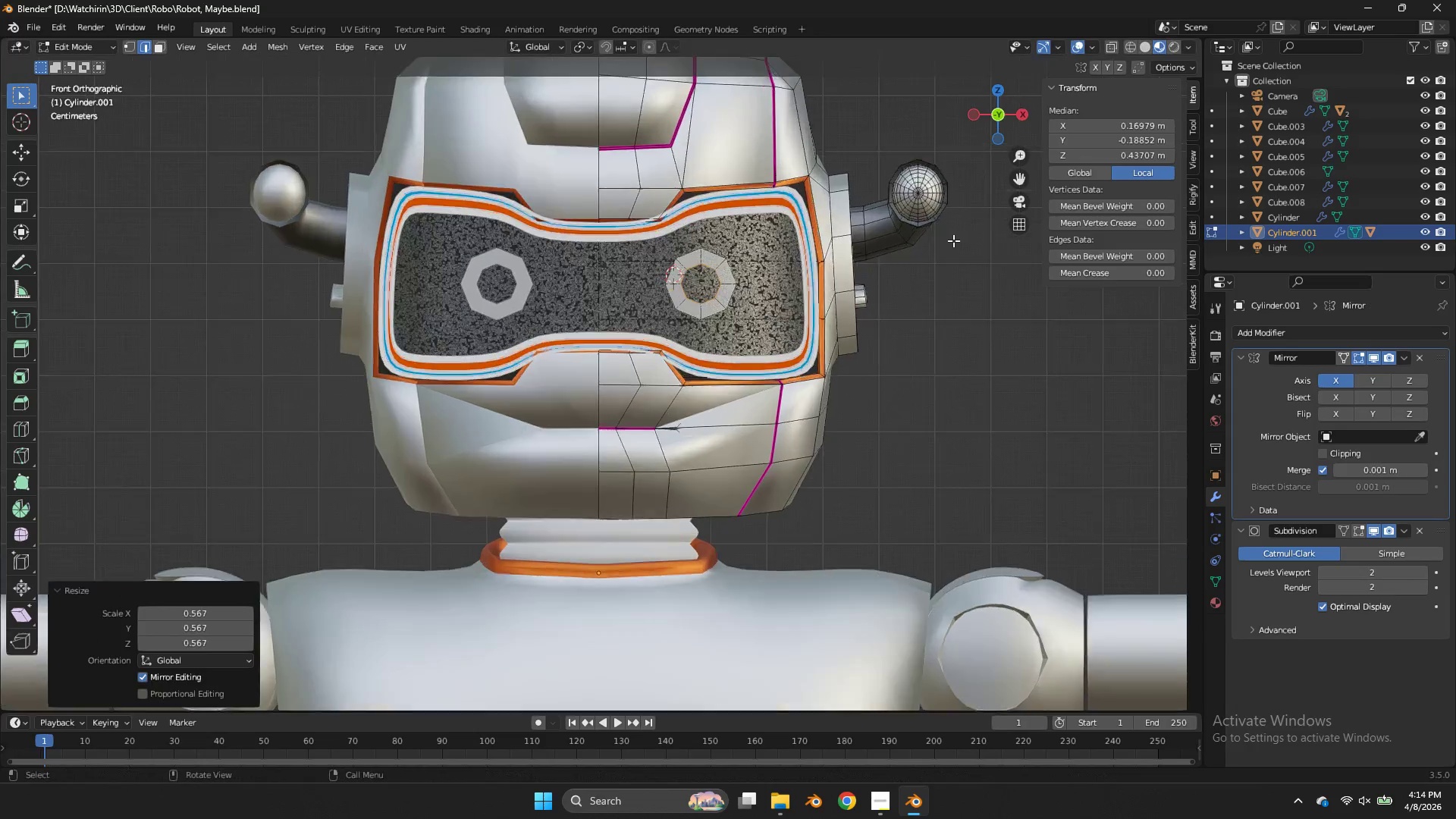 
key(E)
 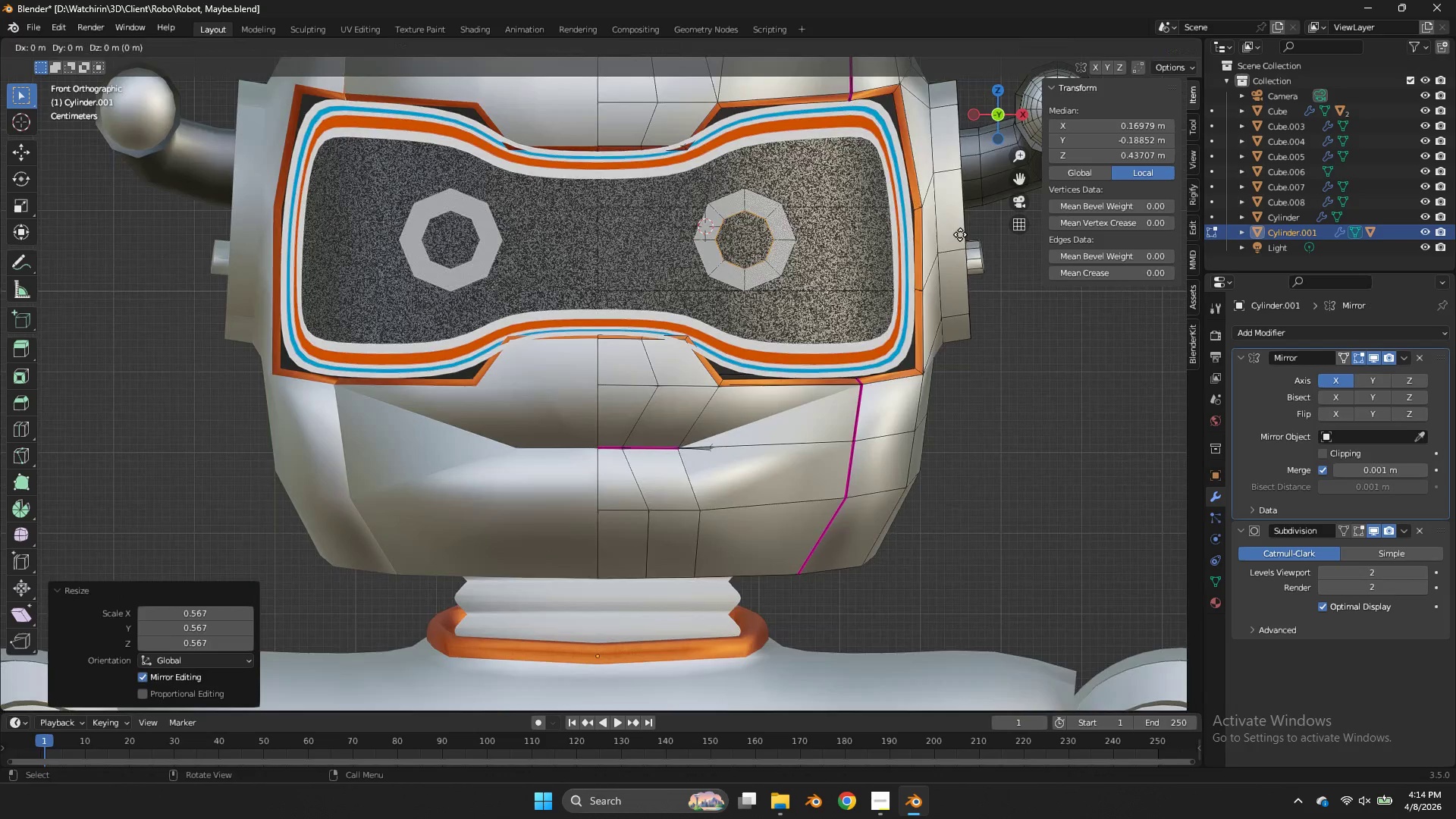 
right_click([960, 234])
 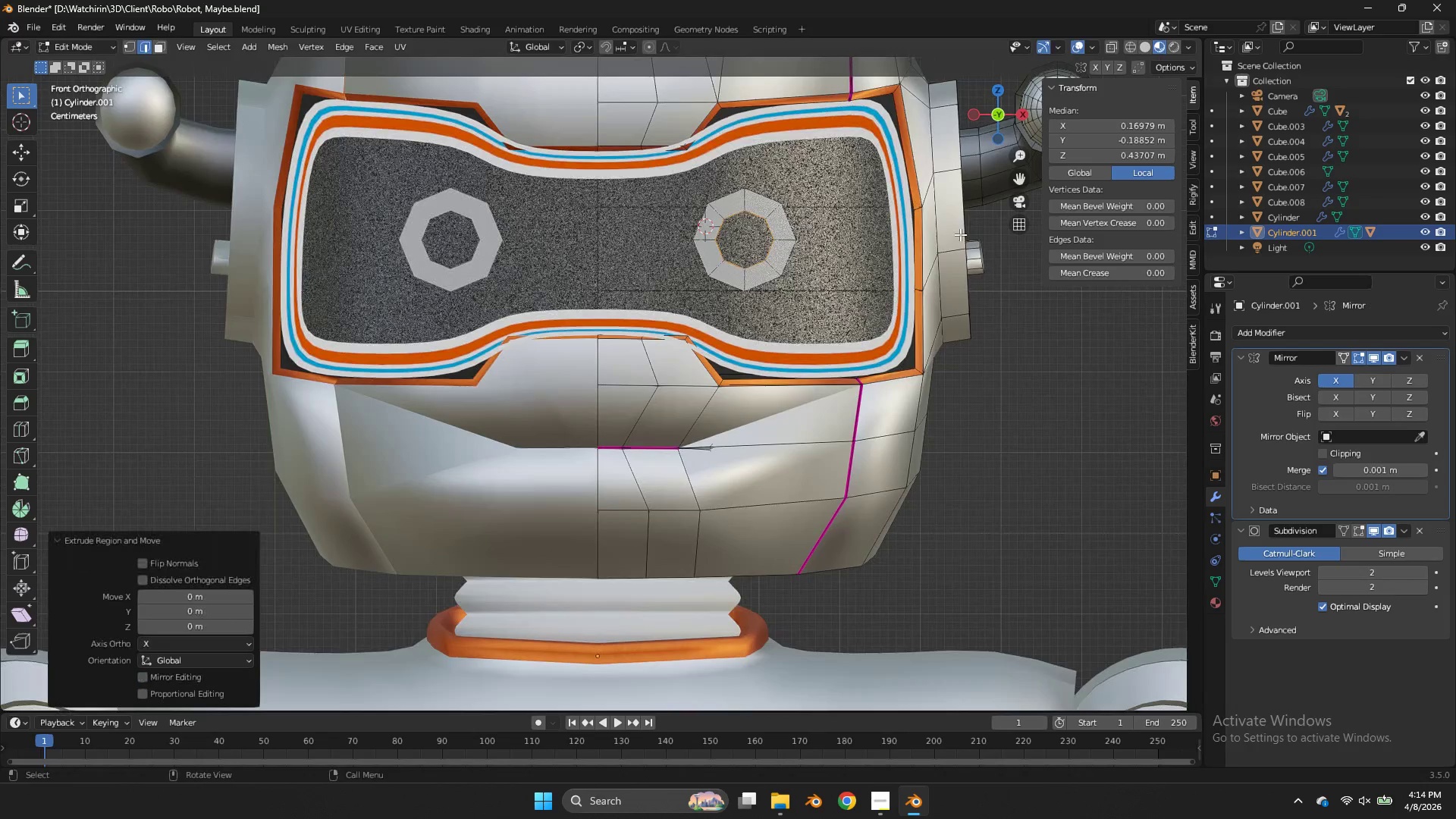 
scroll: coordinate [953, 240], scroll_direction: up, amount: 3.0
 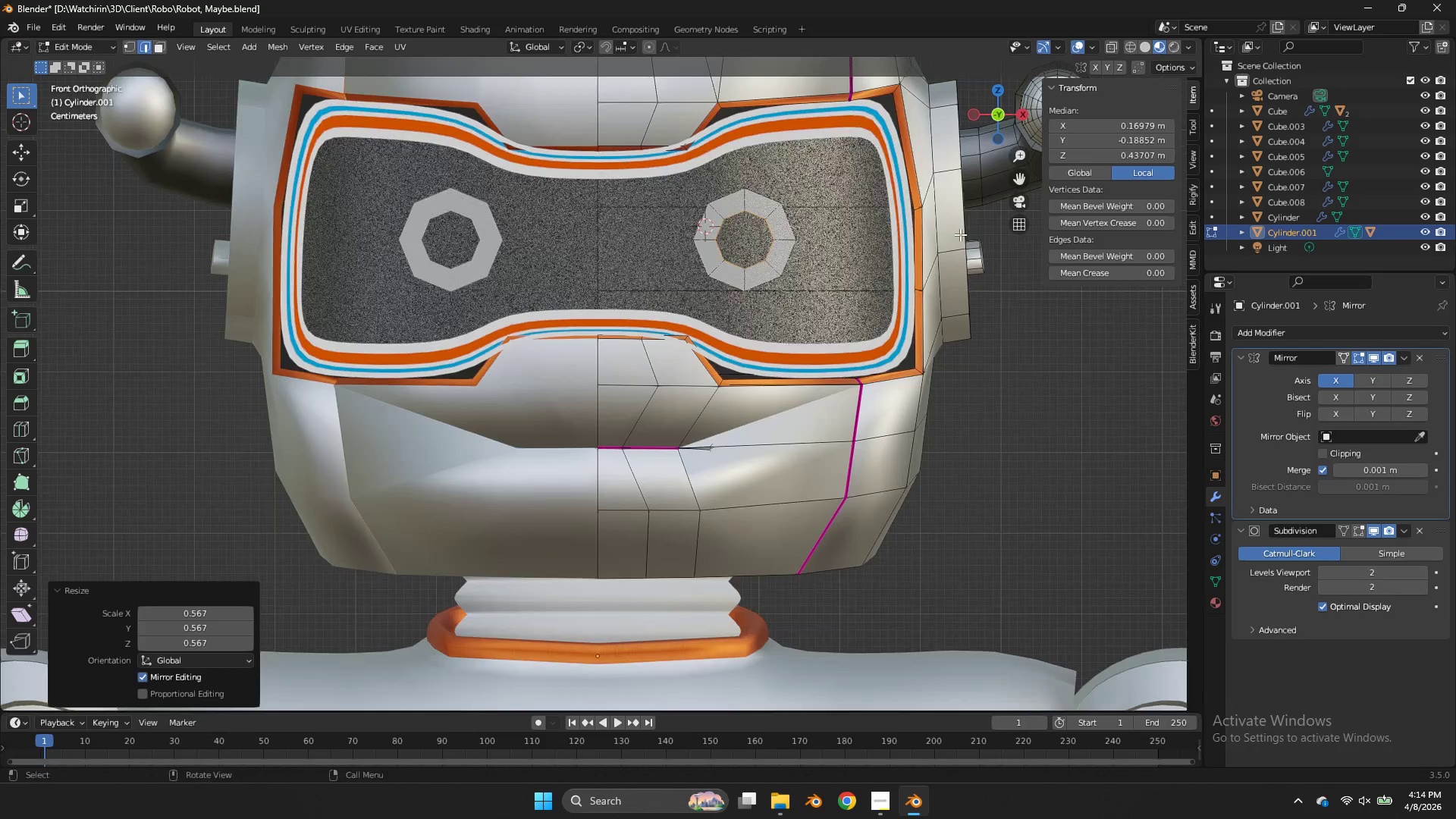 
key(S)
 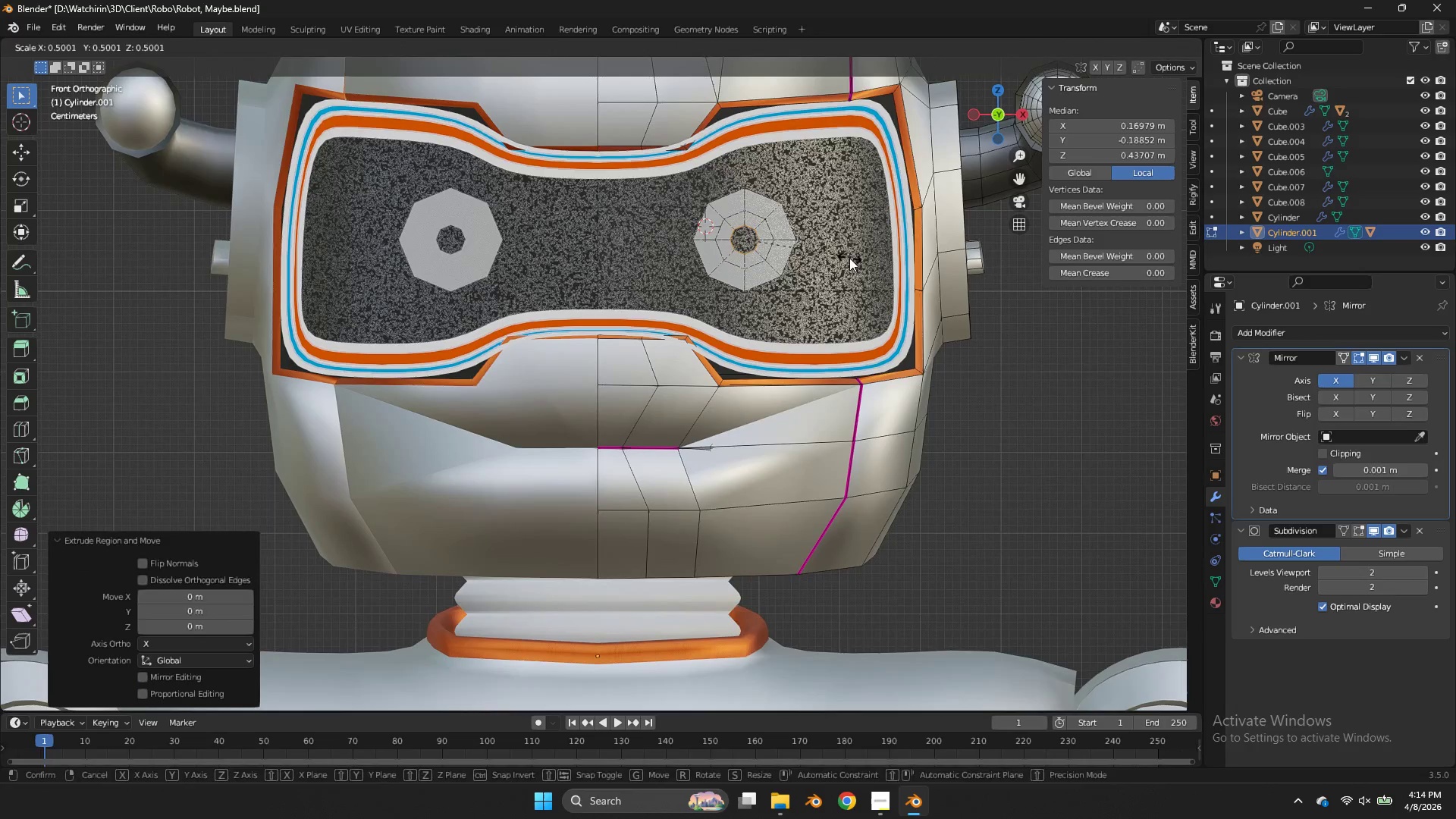 
left_click([847, 259])
 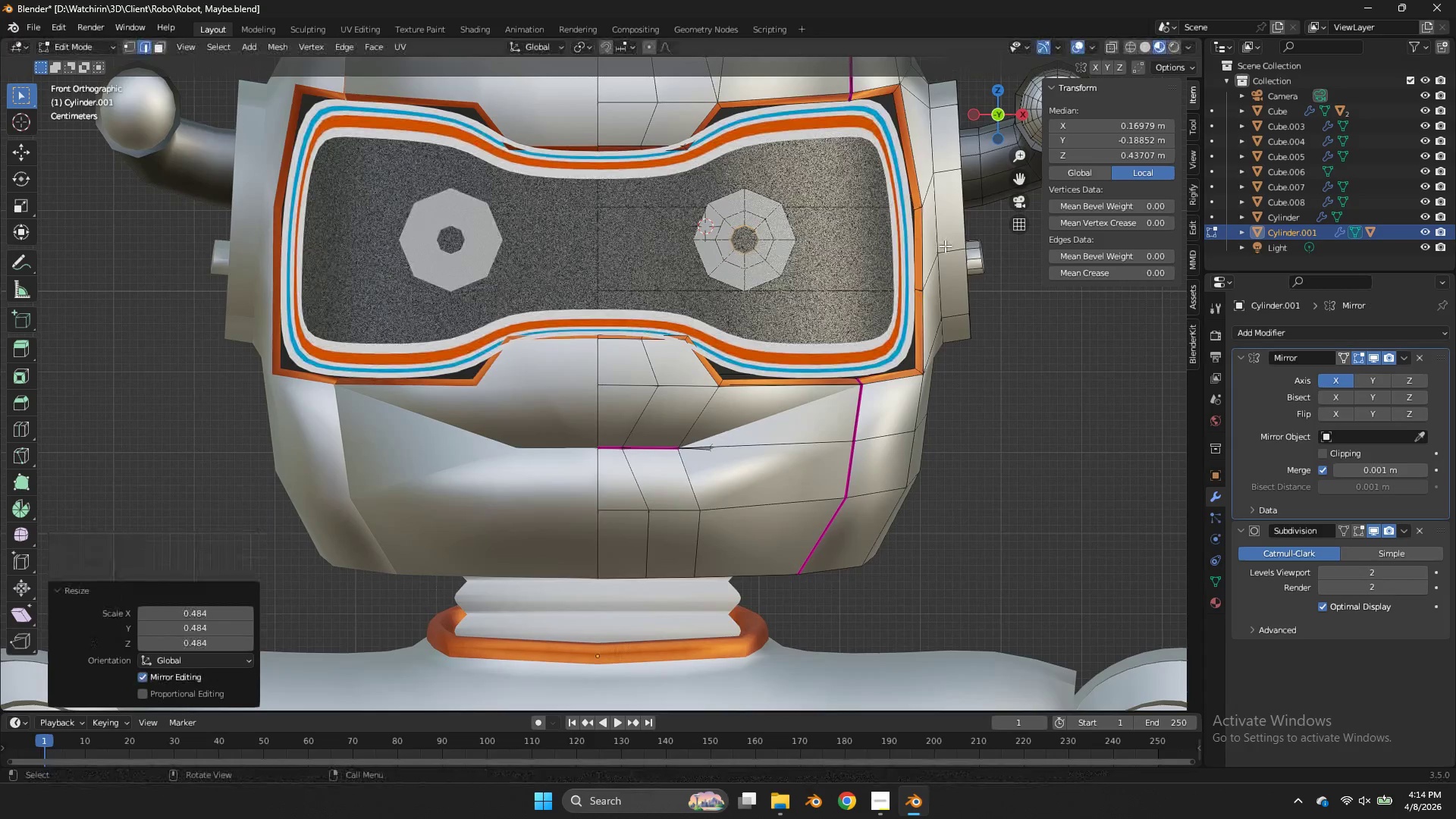 
key(E)
 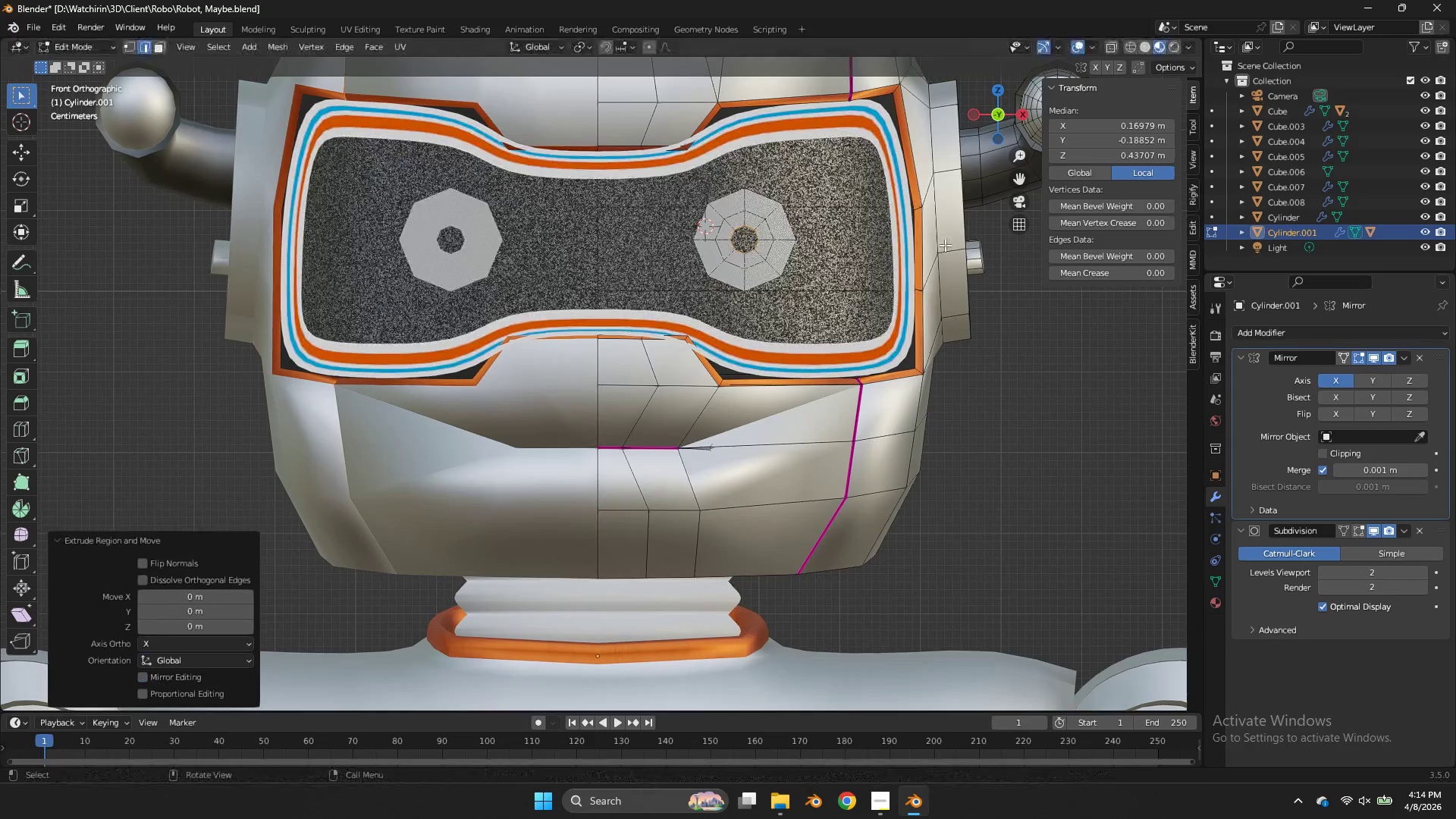 
right_click([945, 245])
 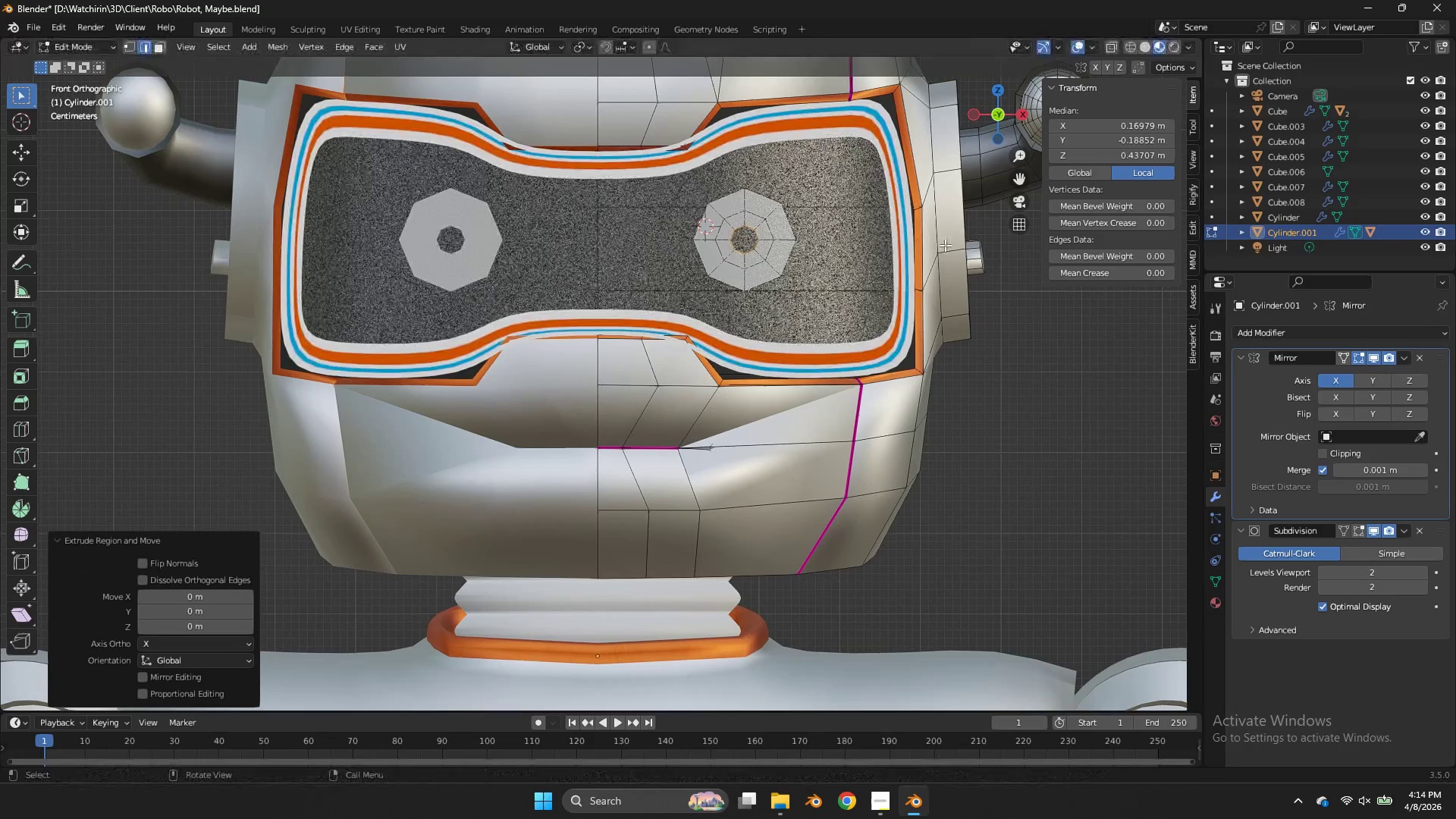 
key(S)
 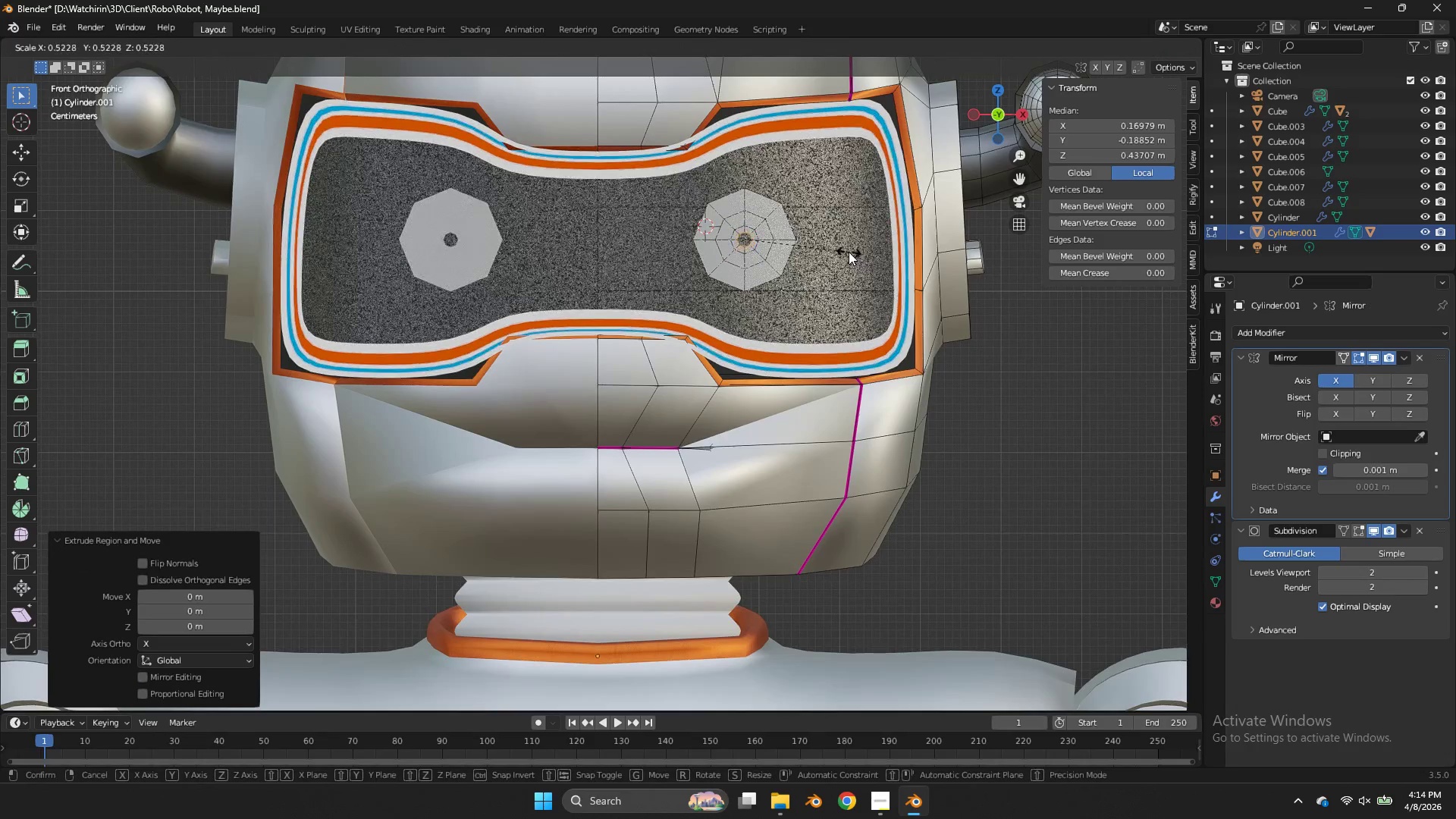 
left_click([849, 252])
 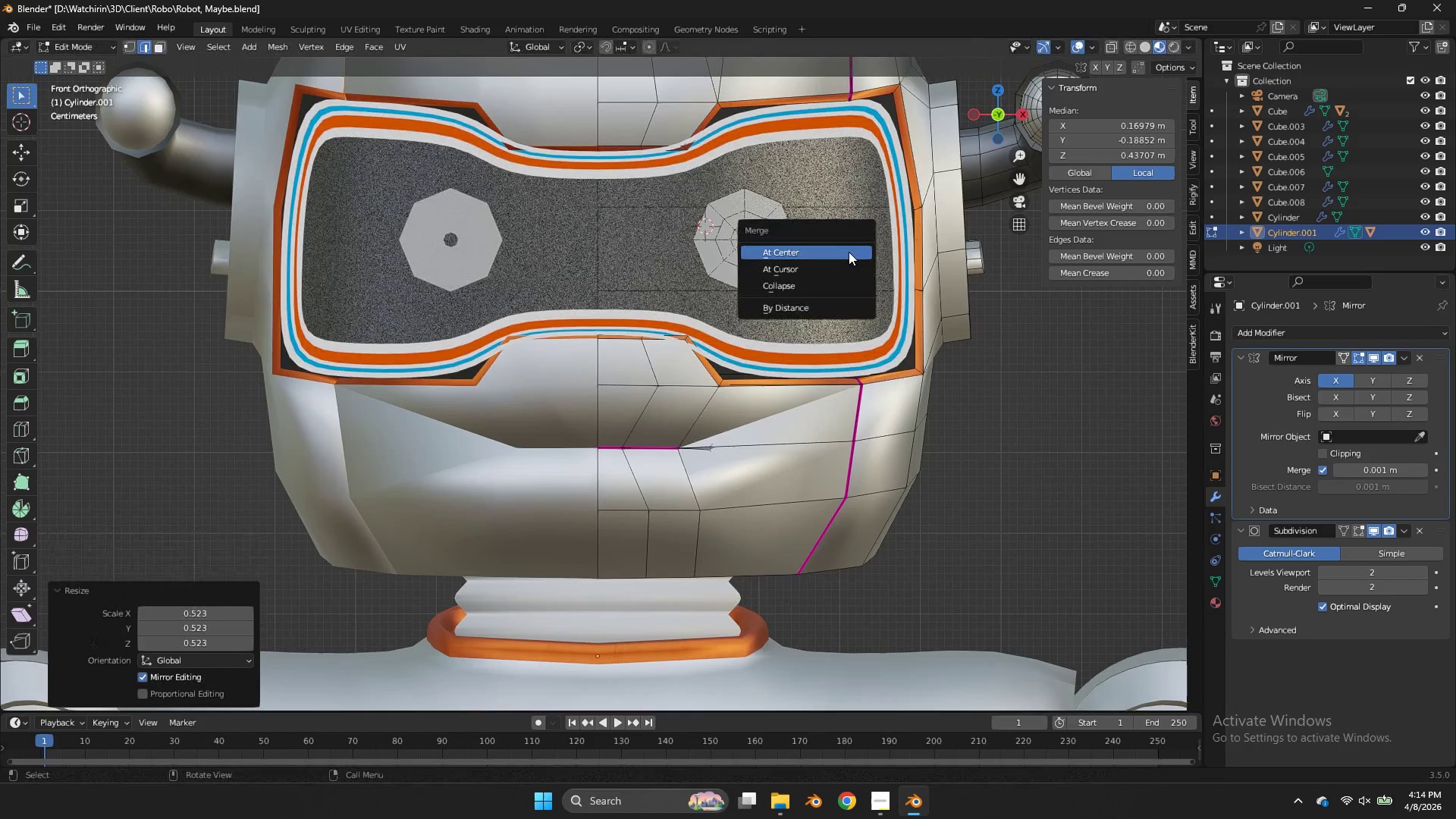 
key(M)
 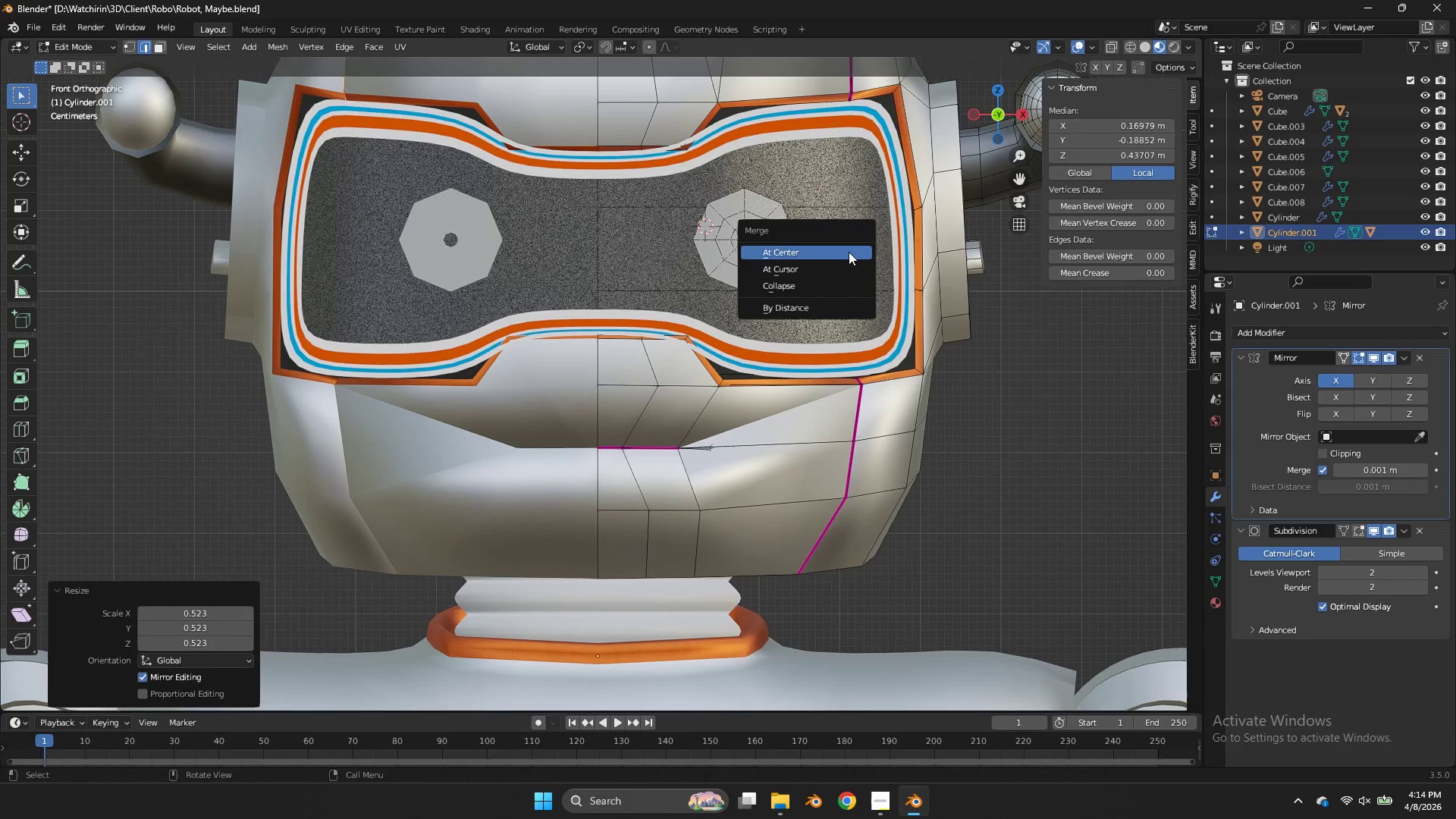 
left_click([849, 252])
 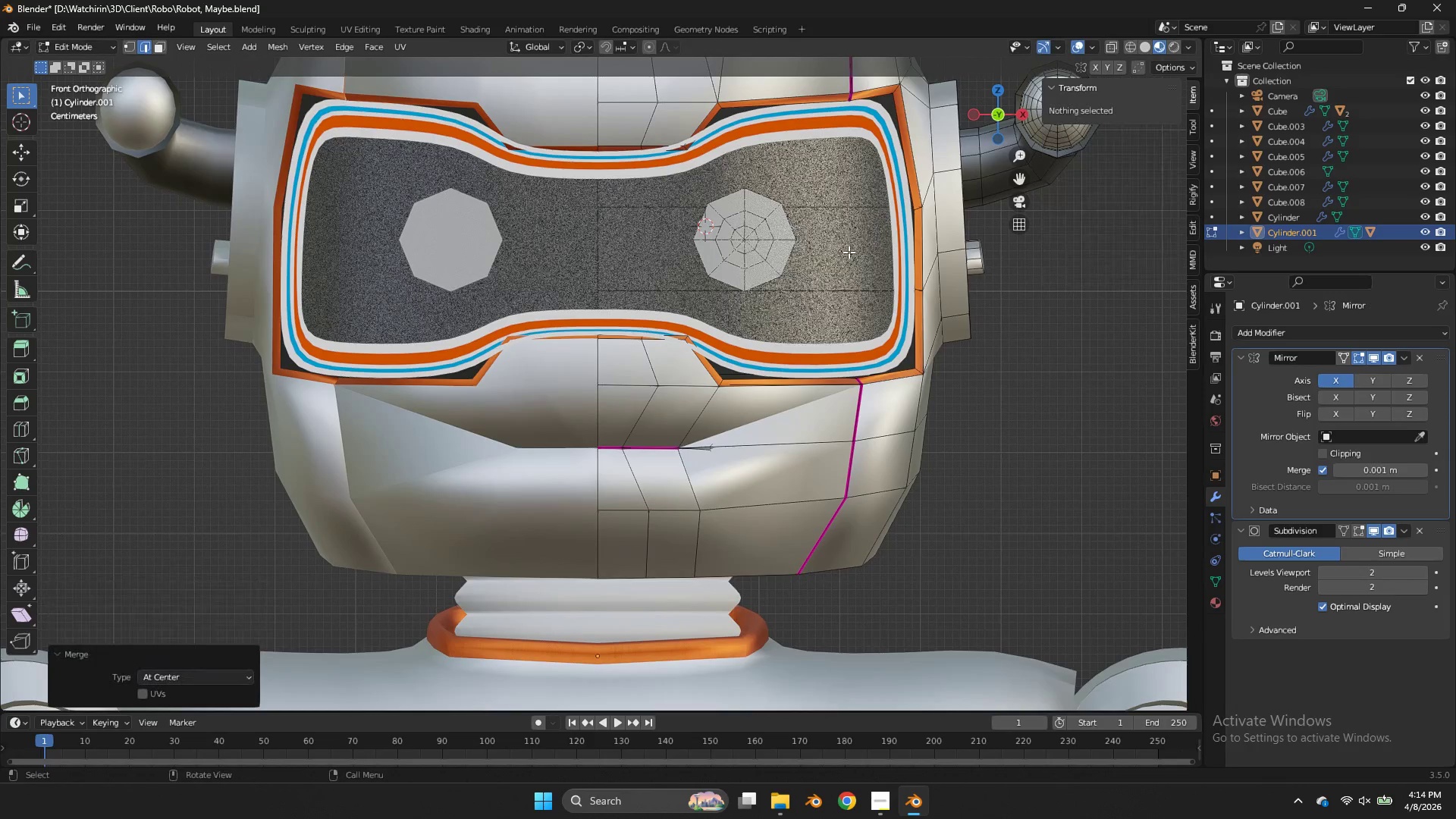 
key(Tab)
 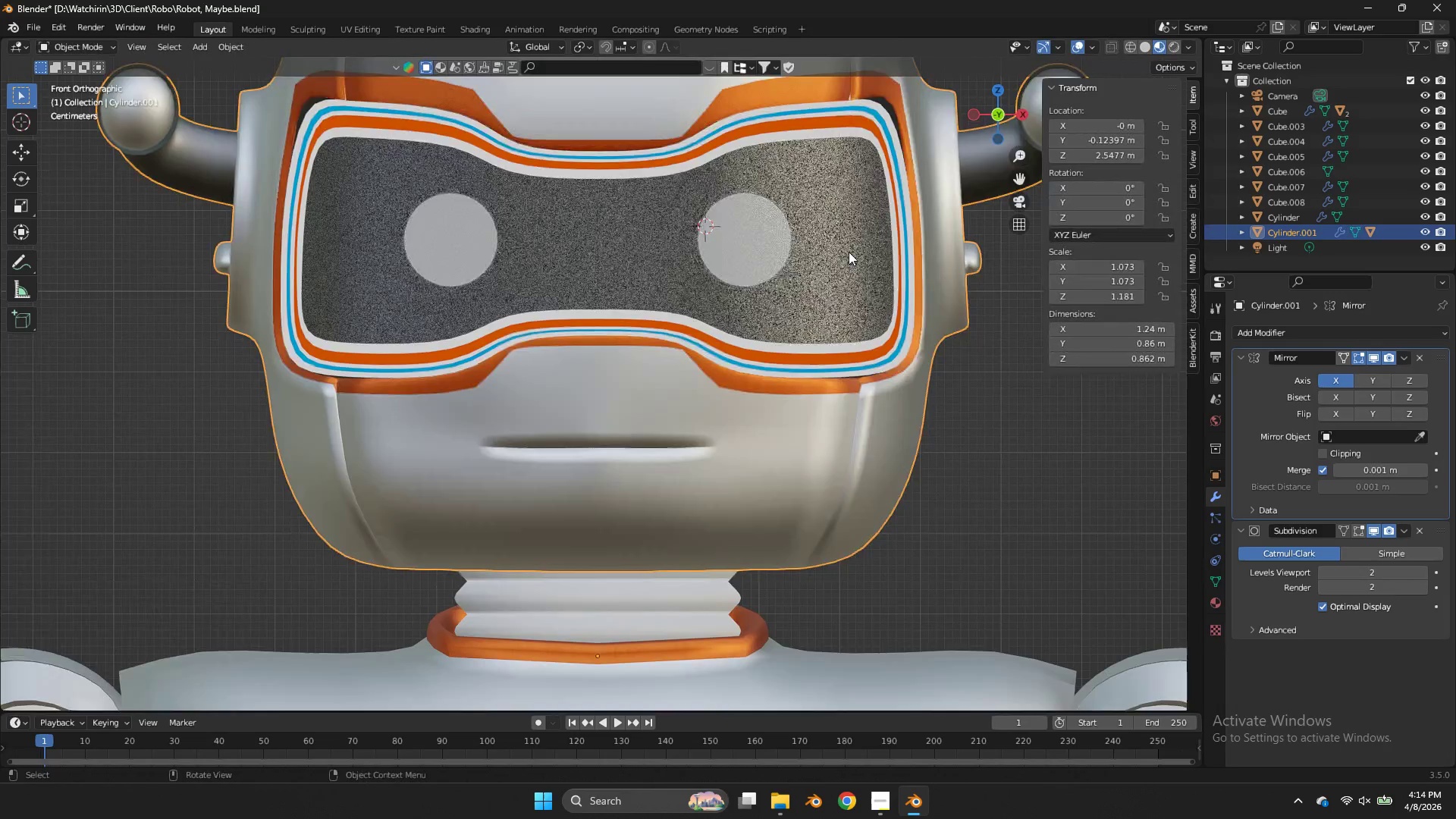 
scroll: coordinate [849, 252], scroll_direction: down, amount: 6.0
 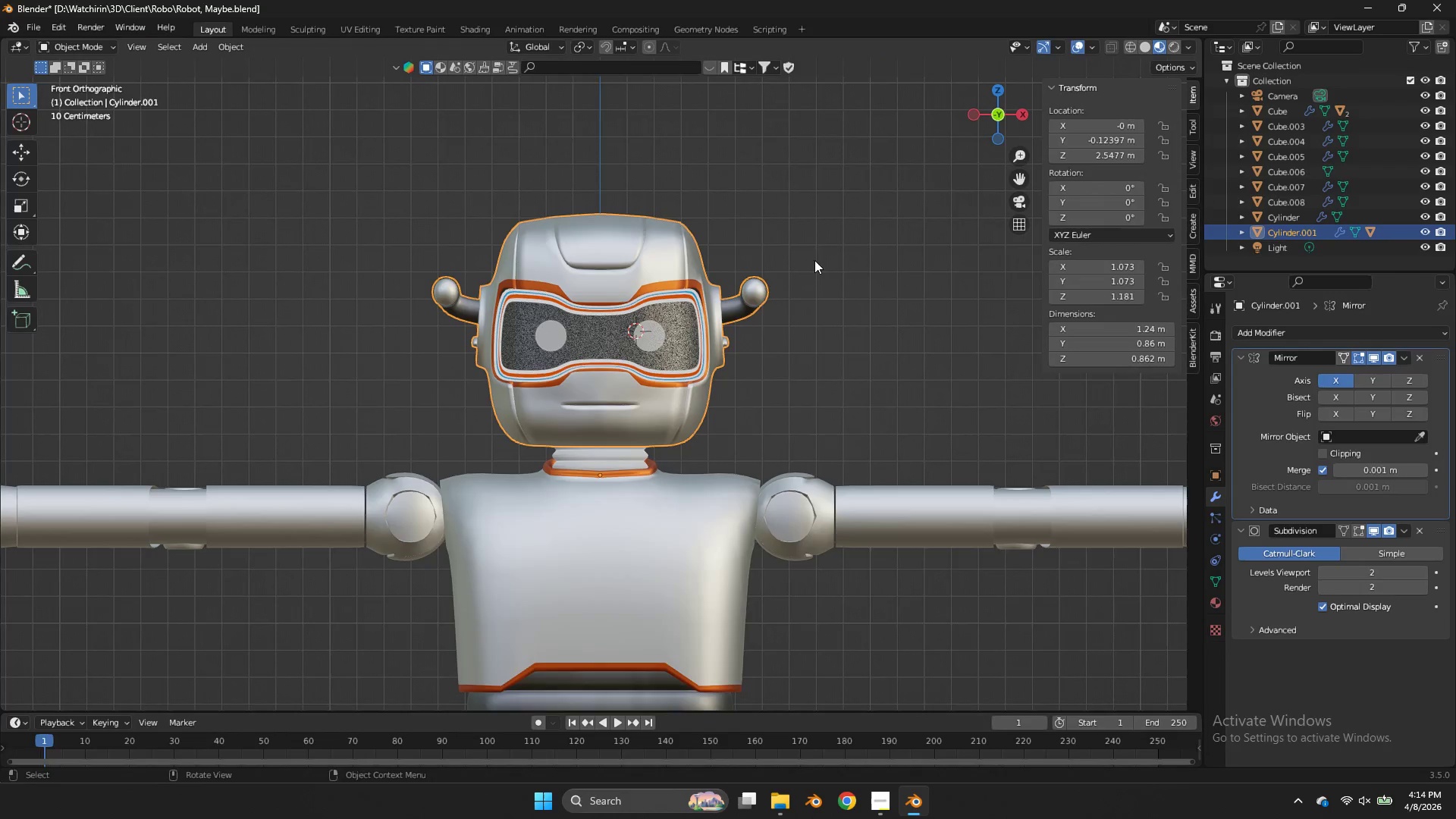 
scroll: coordinate [789, 278], scroll_direction: up, amount: 3.0
 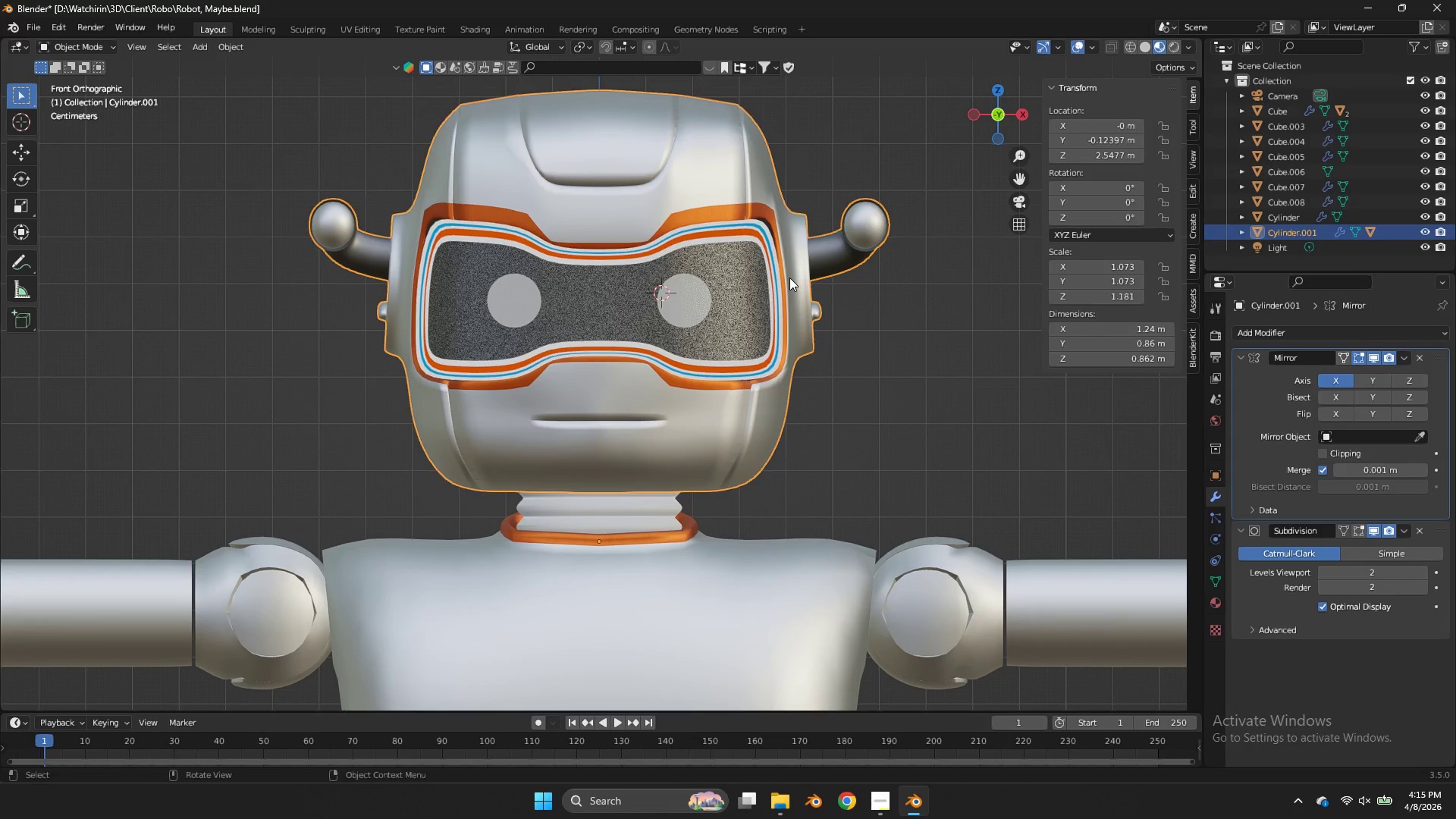 
wait(66.87)
 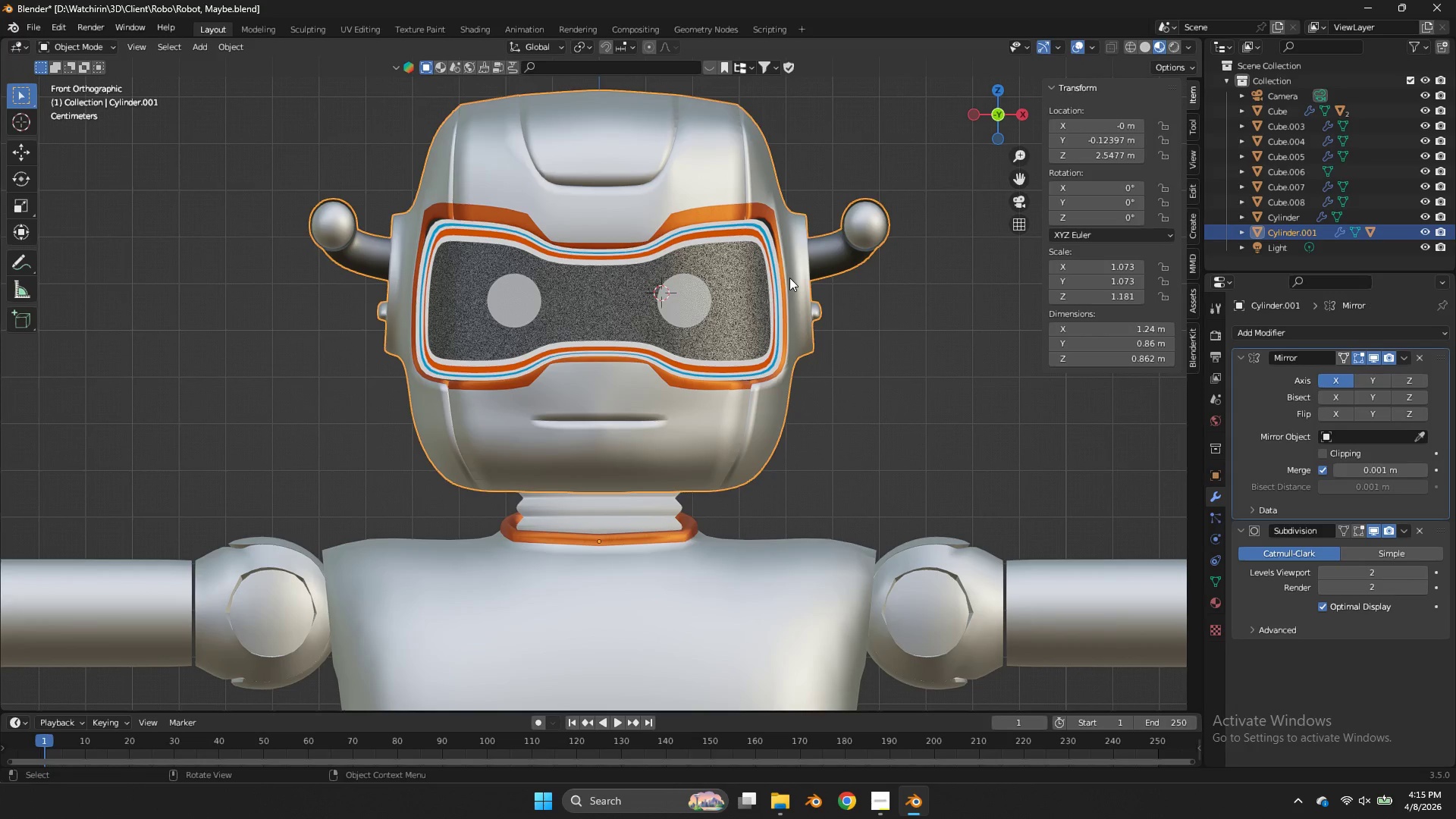 
left_click([708, 306])
 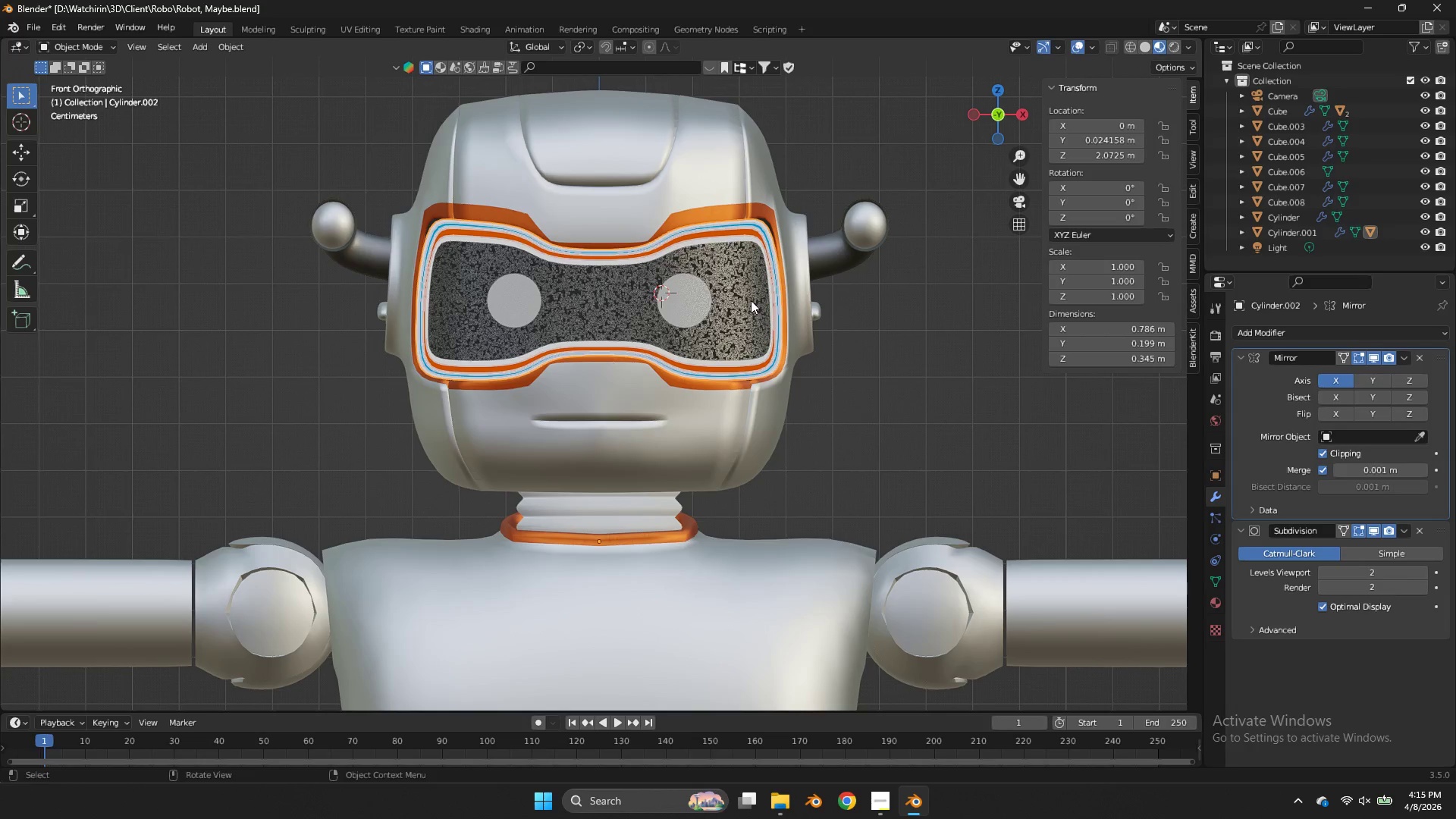 
double_click([804, 290])
 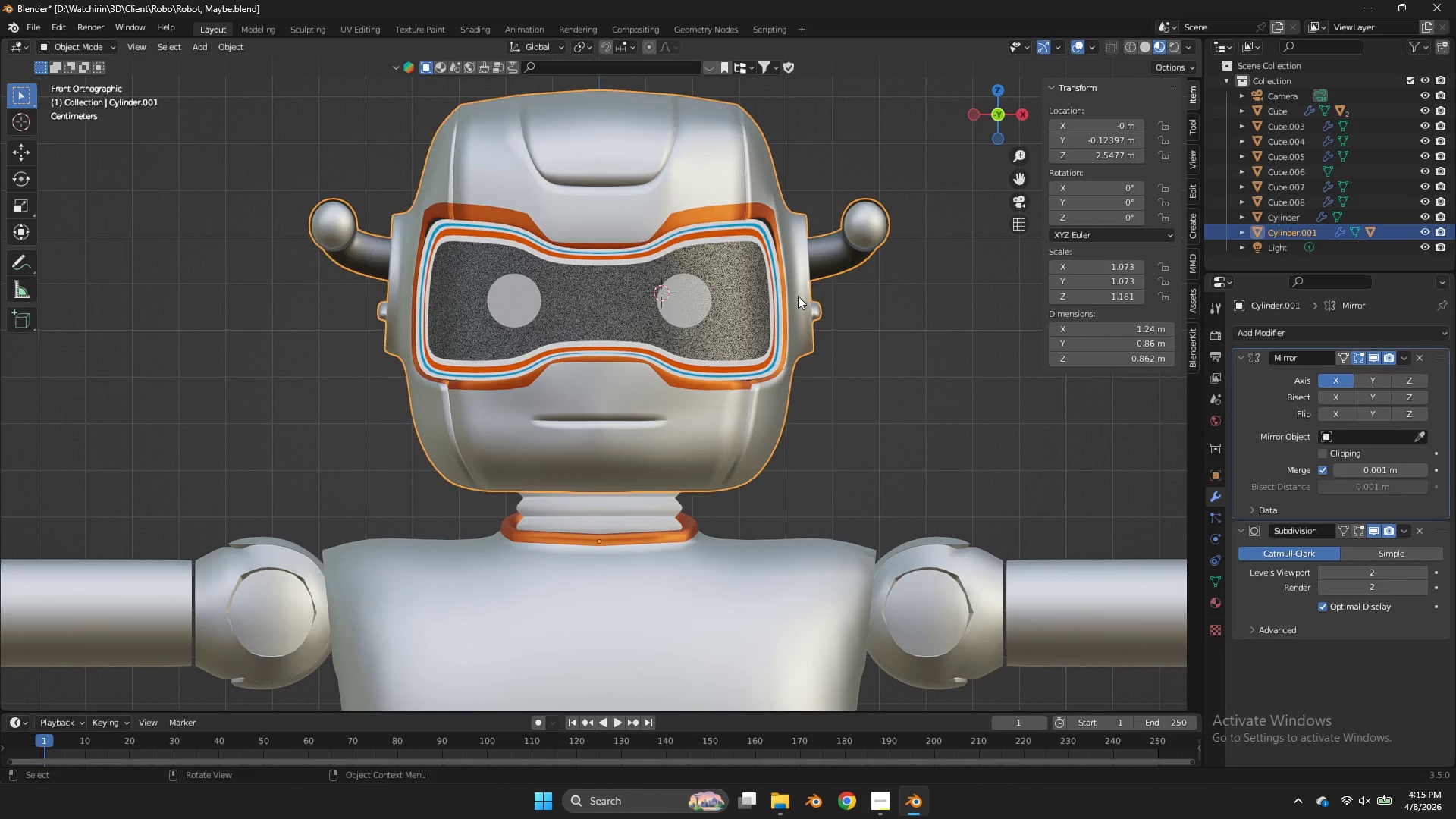 
key(CapsLock)
 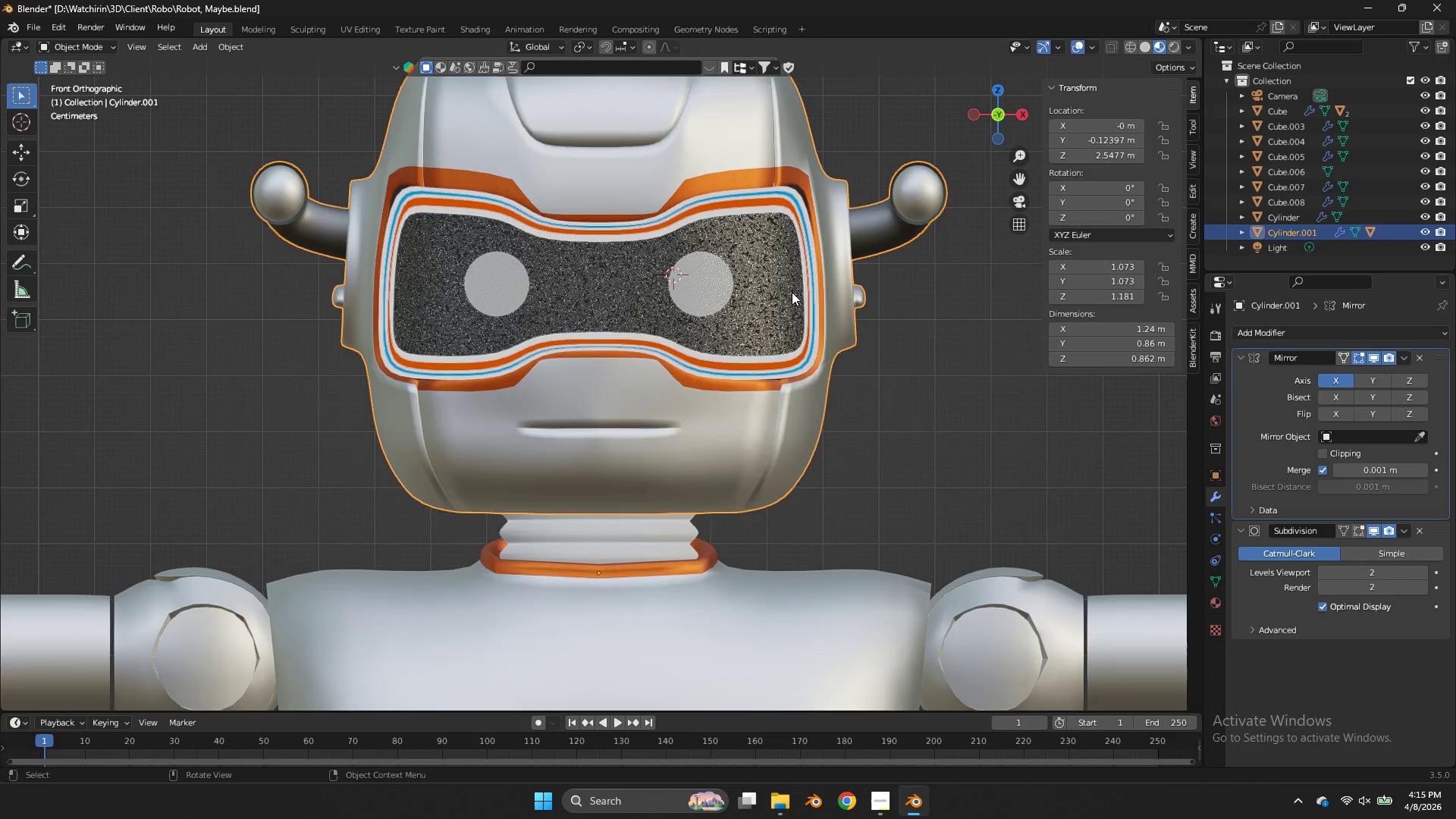 
scroll: coordinate [792, 292], scroll_direction: up, amount: 3.0
 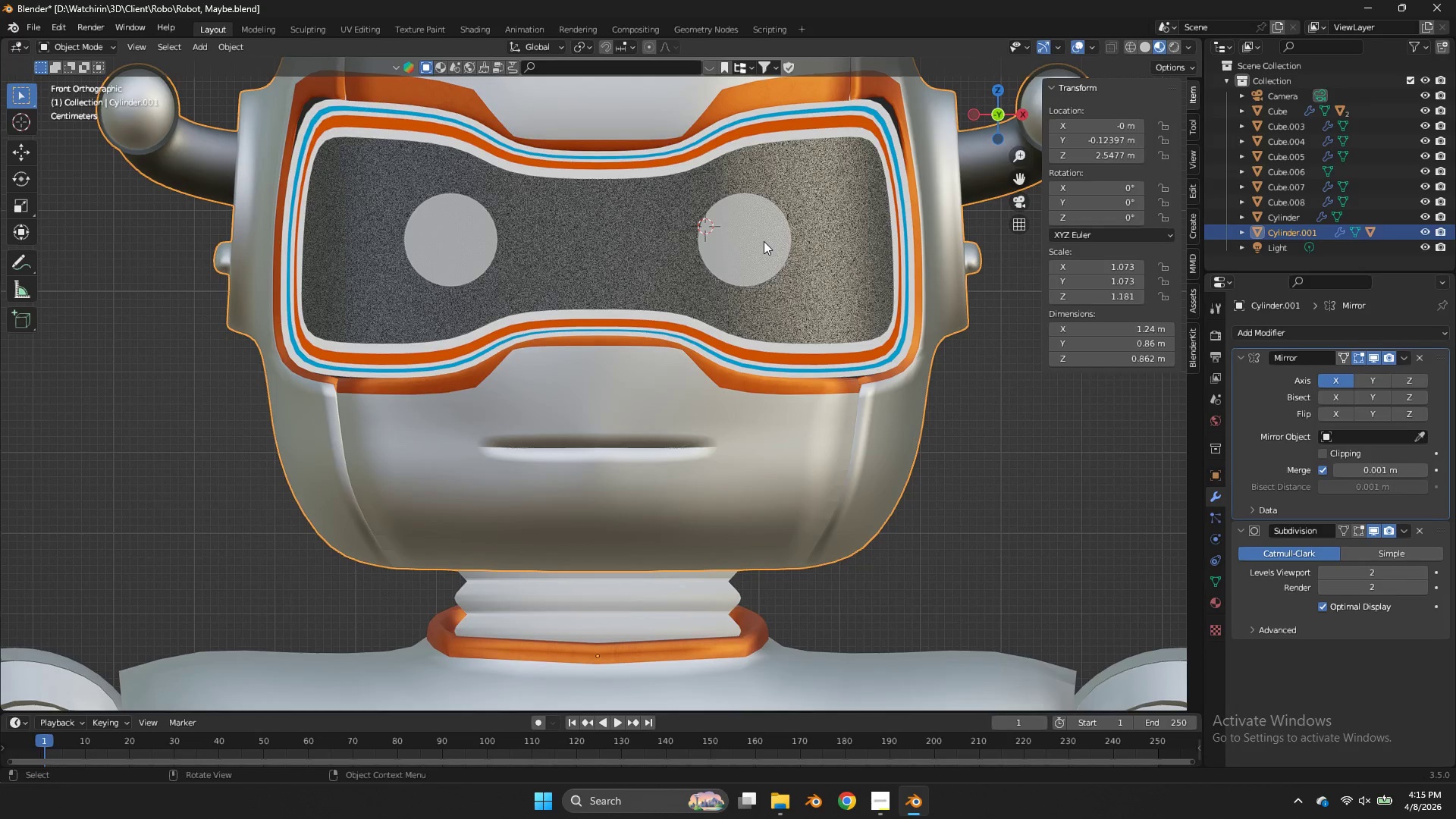 
key(Shift+ShiftLeft)
 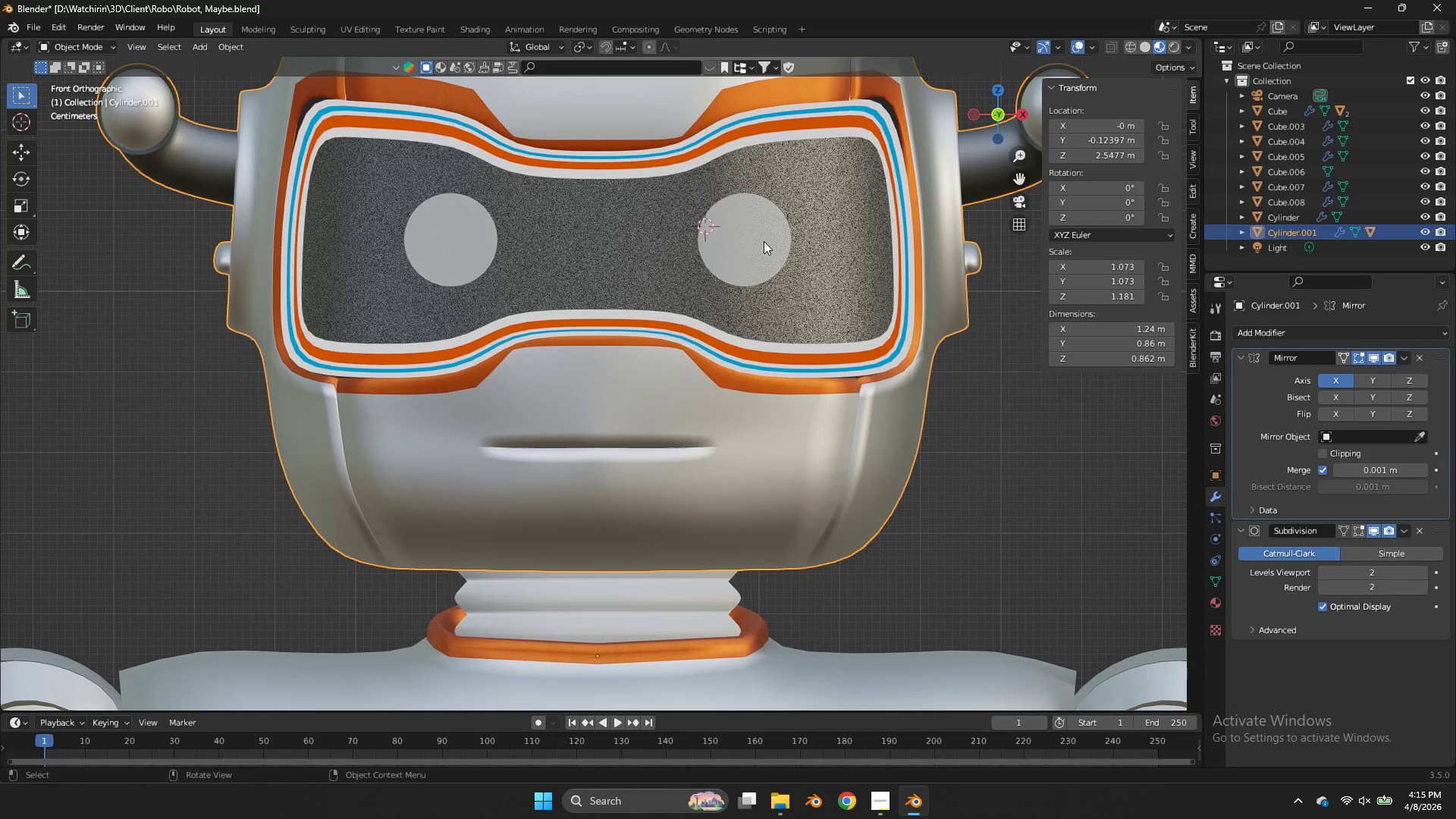 
key(CapsLock)
 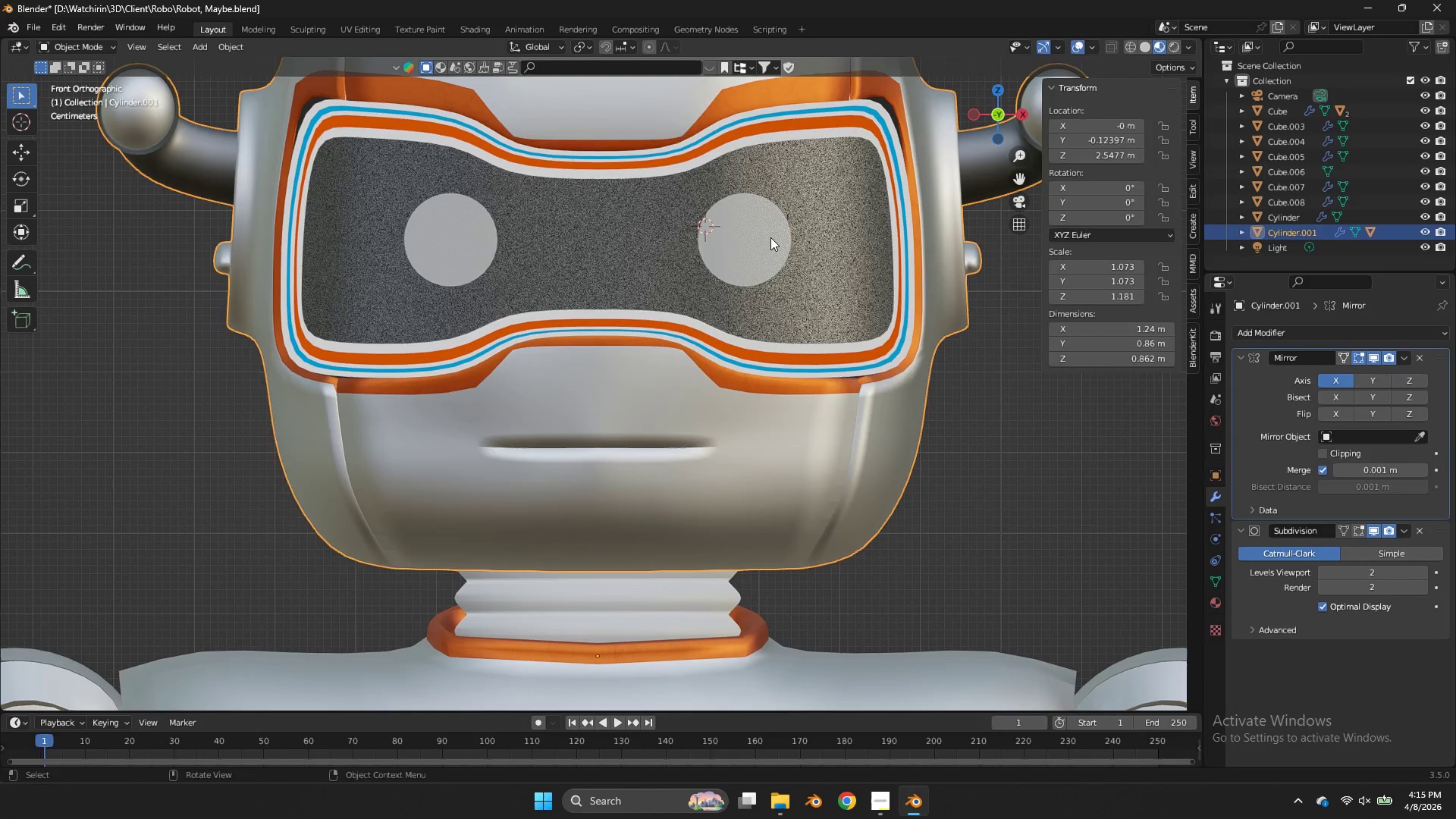 
key(Tab)
 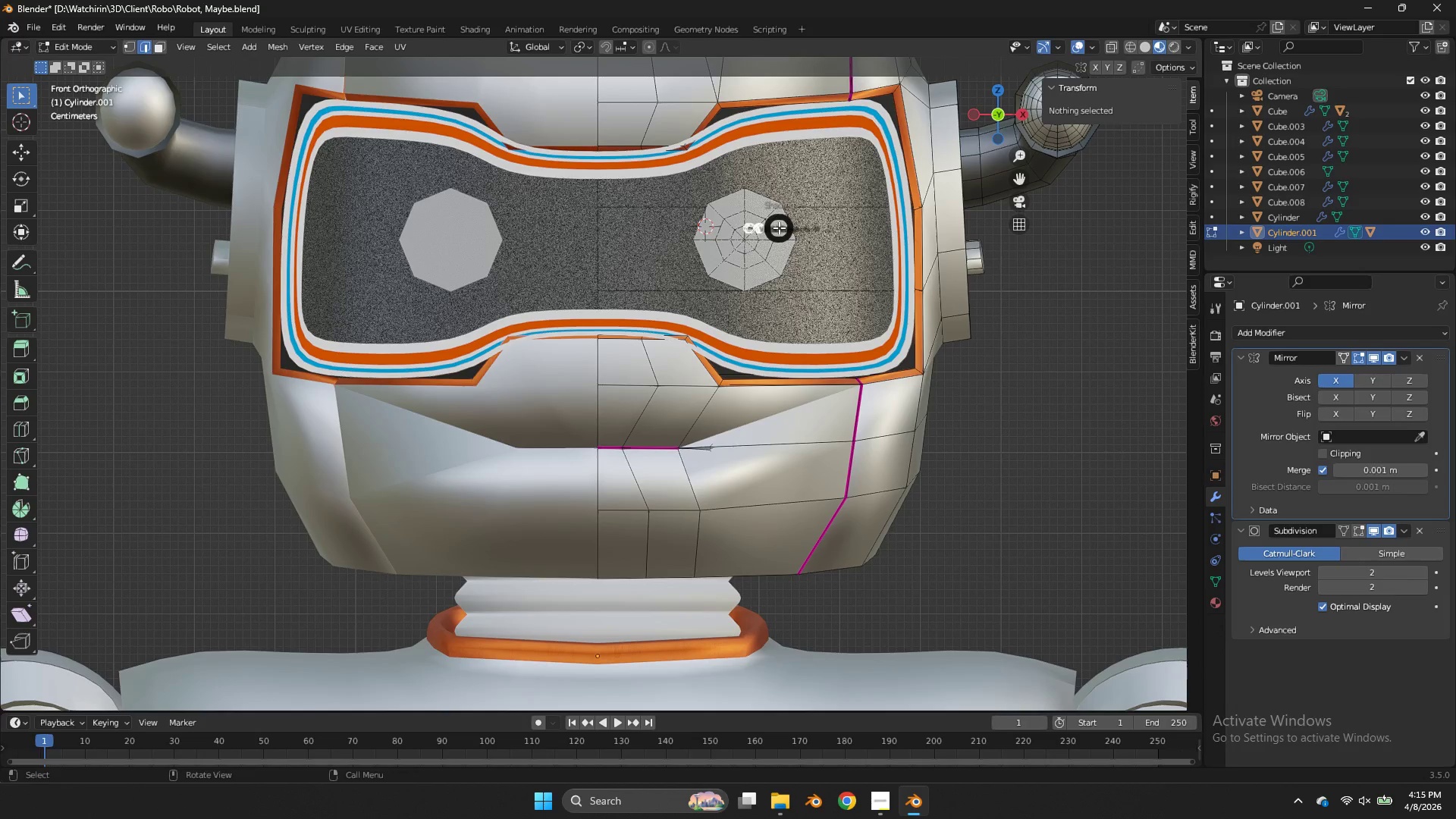 
key(Z)
 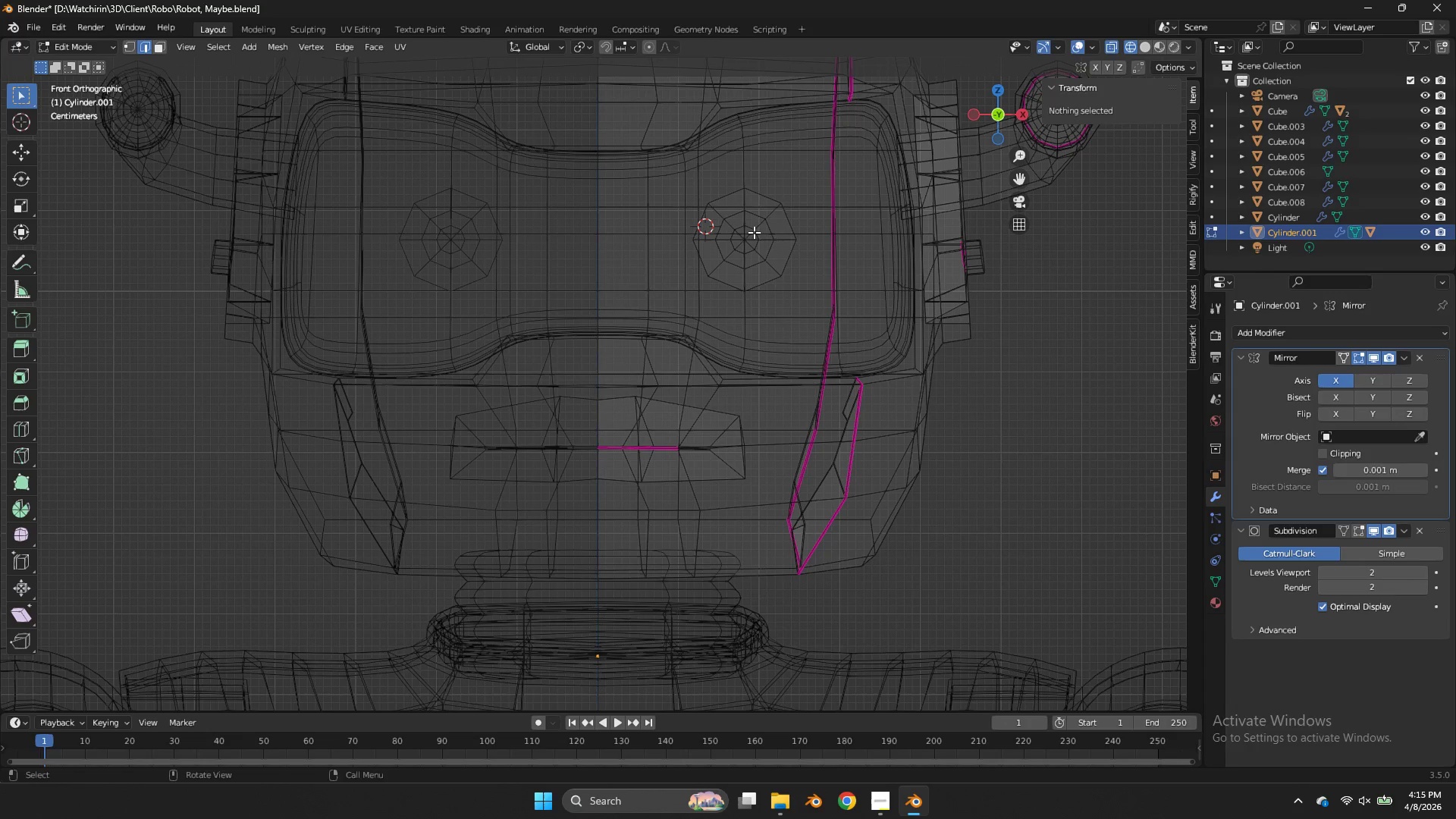 
left_click([754, 232])
 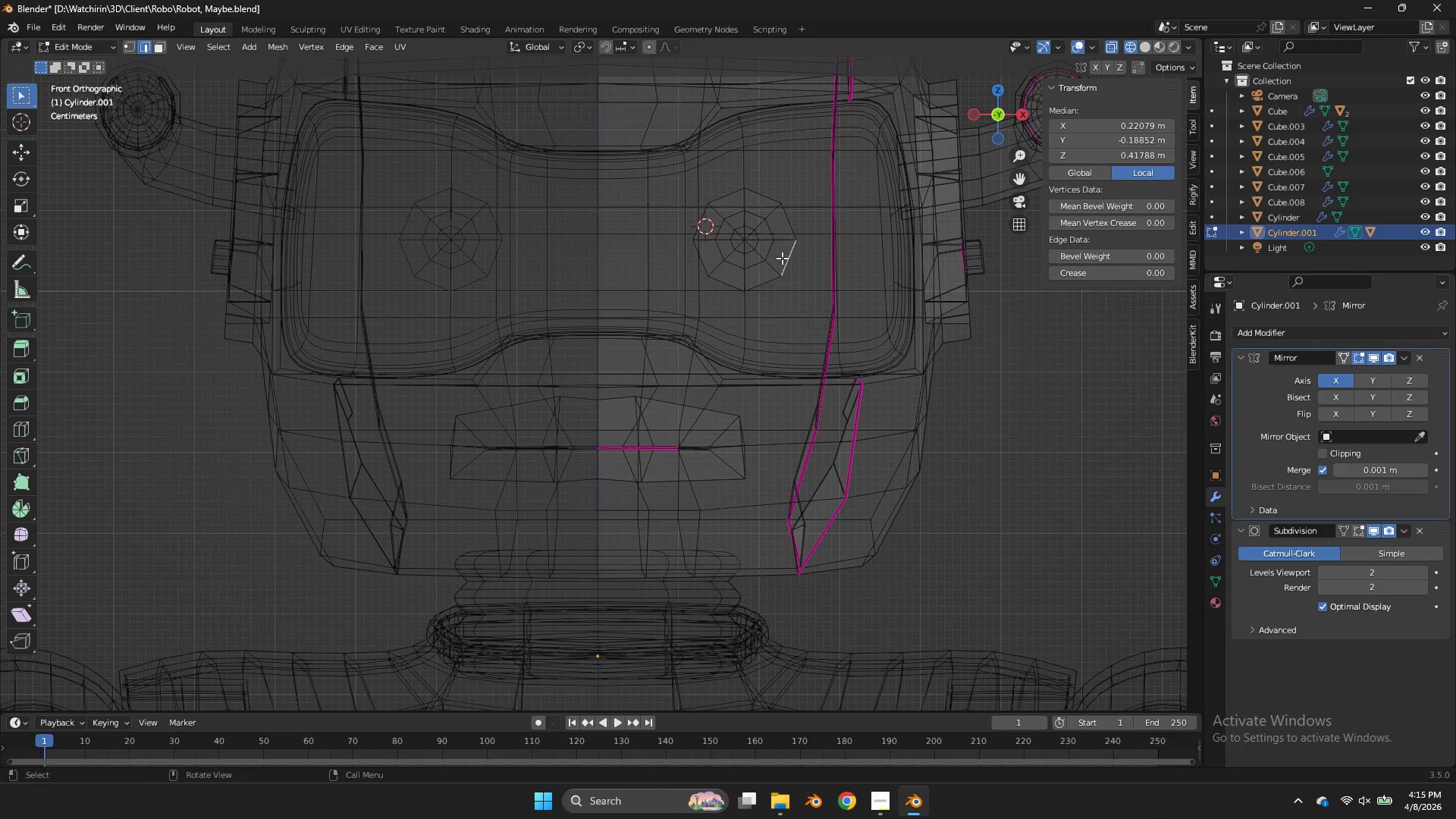 
type(lz)
 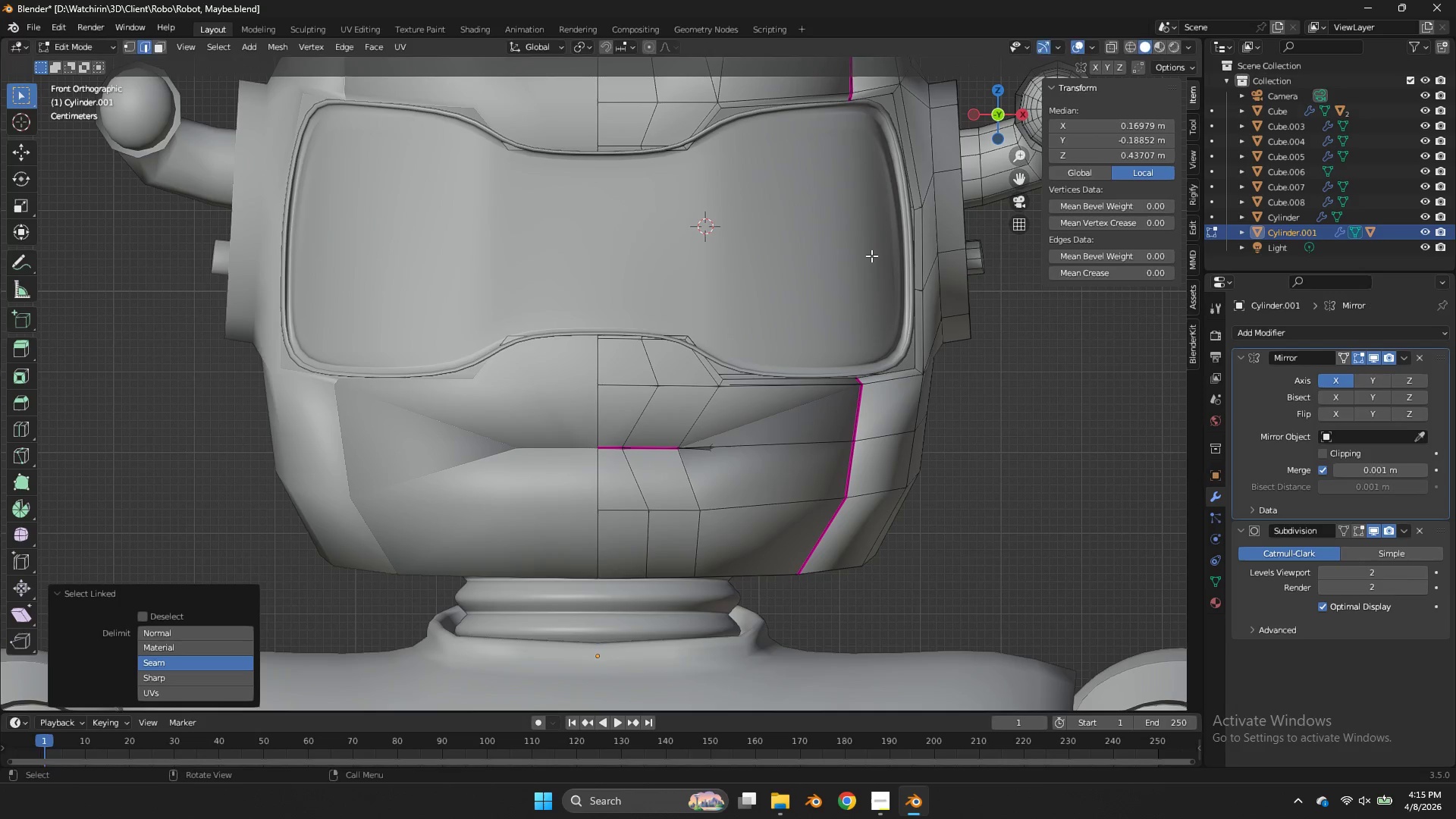 
type(szg)
 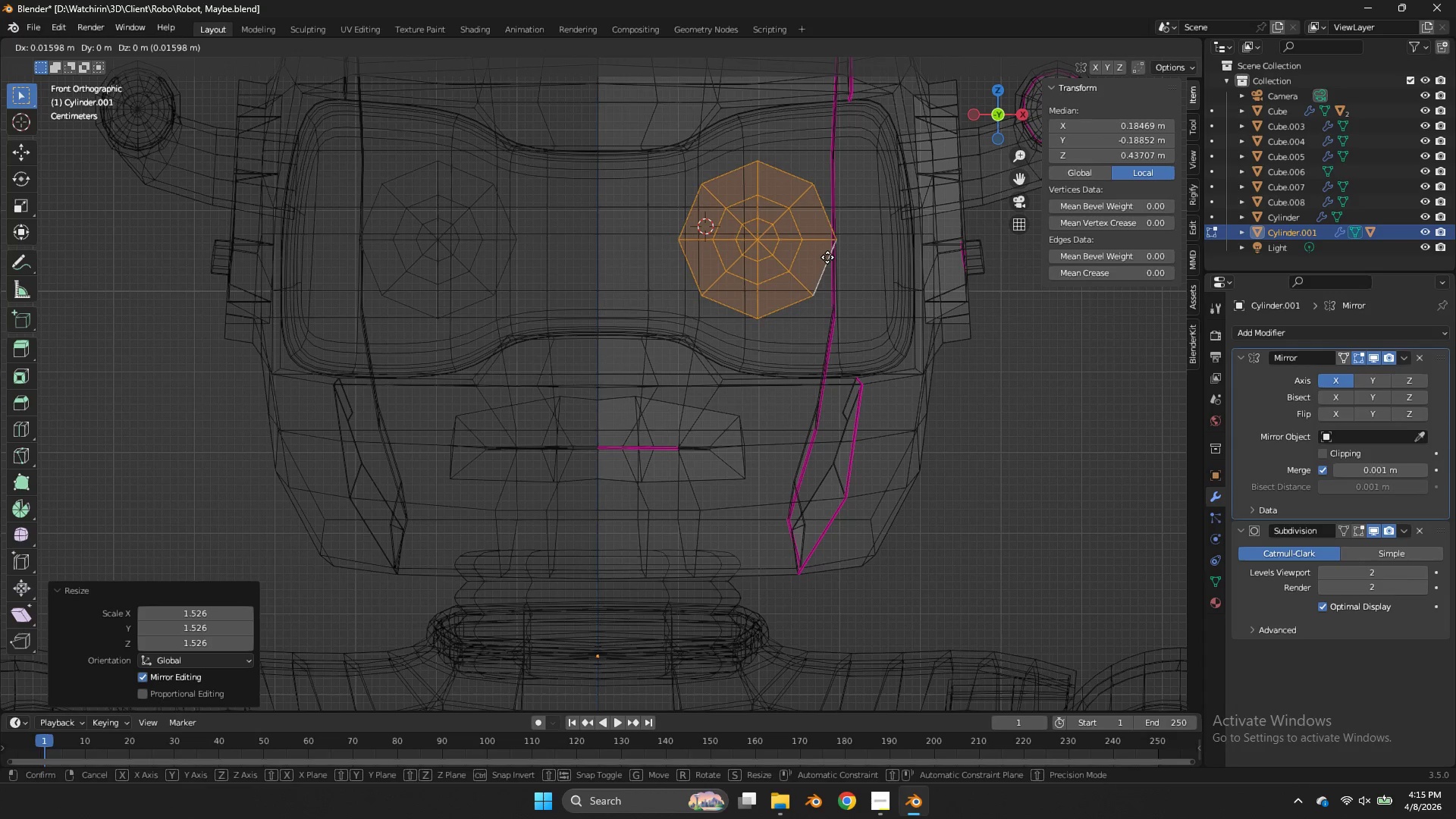 
left_click([826, 257])
 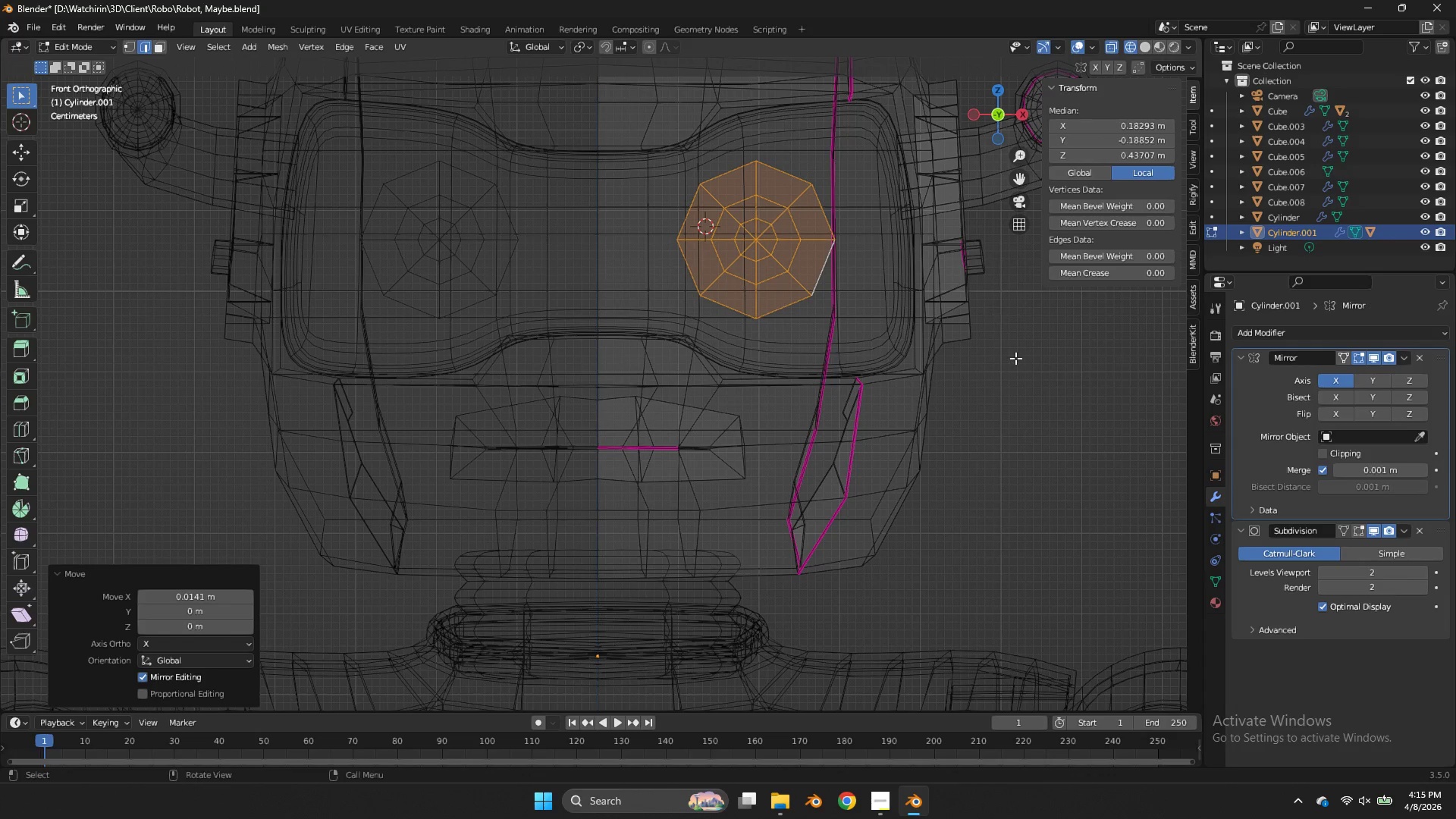 
key(Control+ControlLeft)
 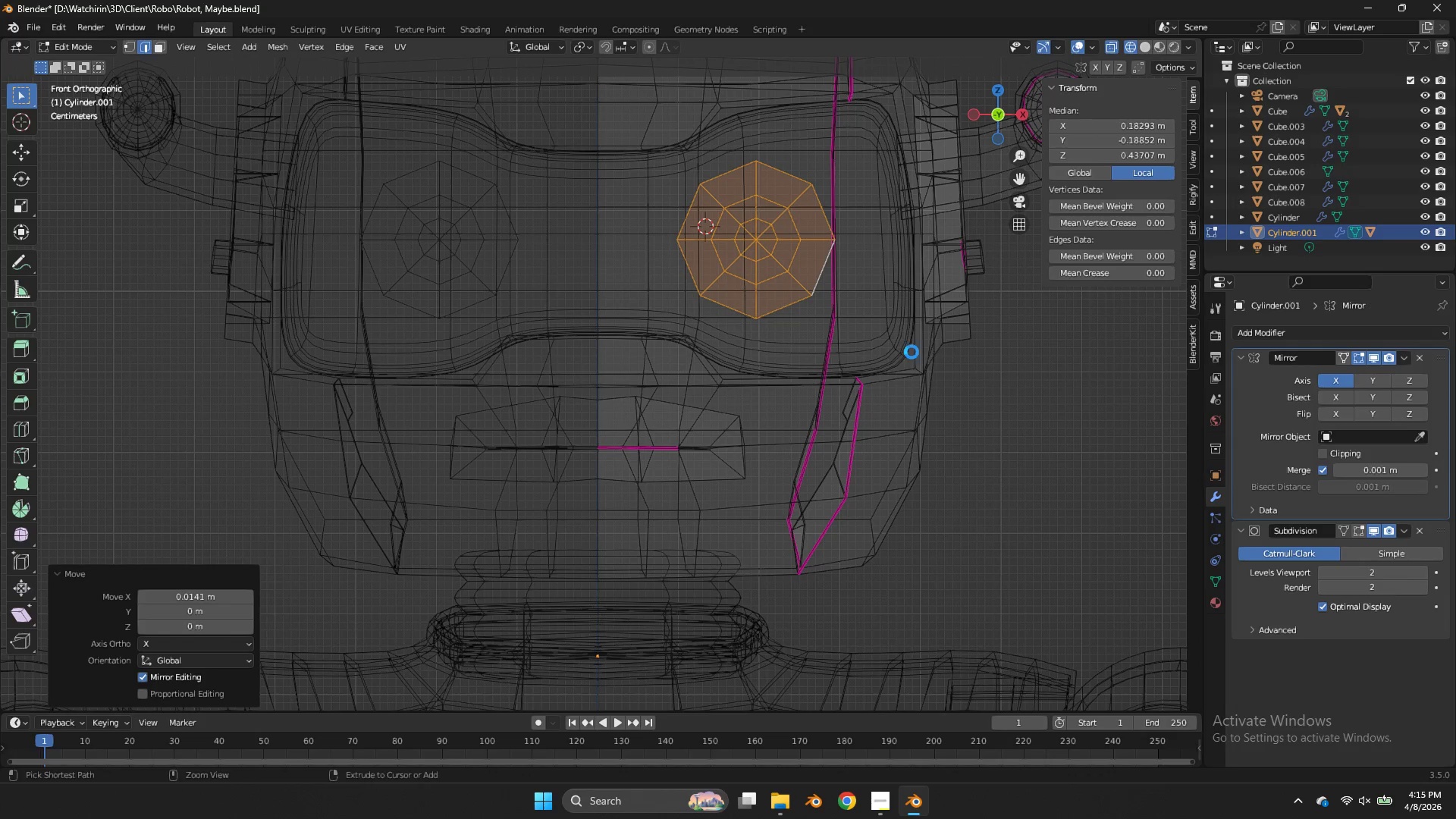 
key(Control+S)
 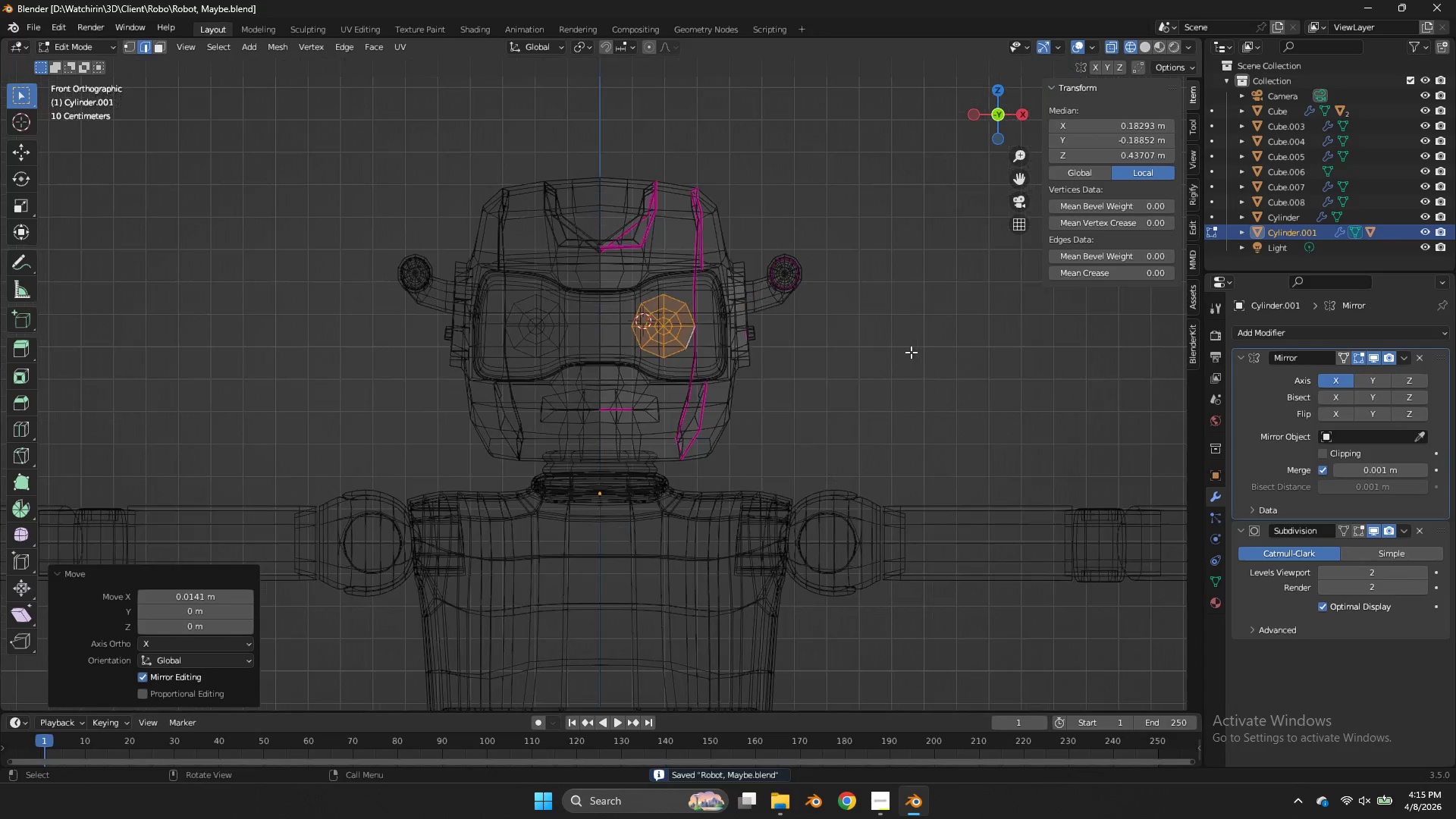 
key(Tab)
 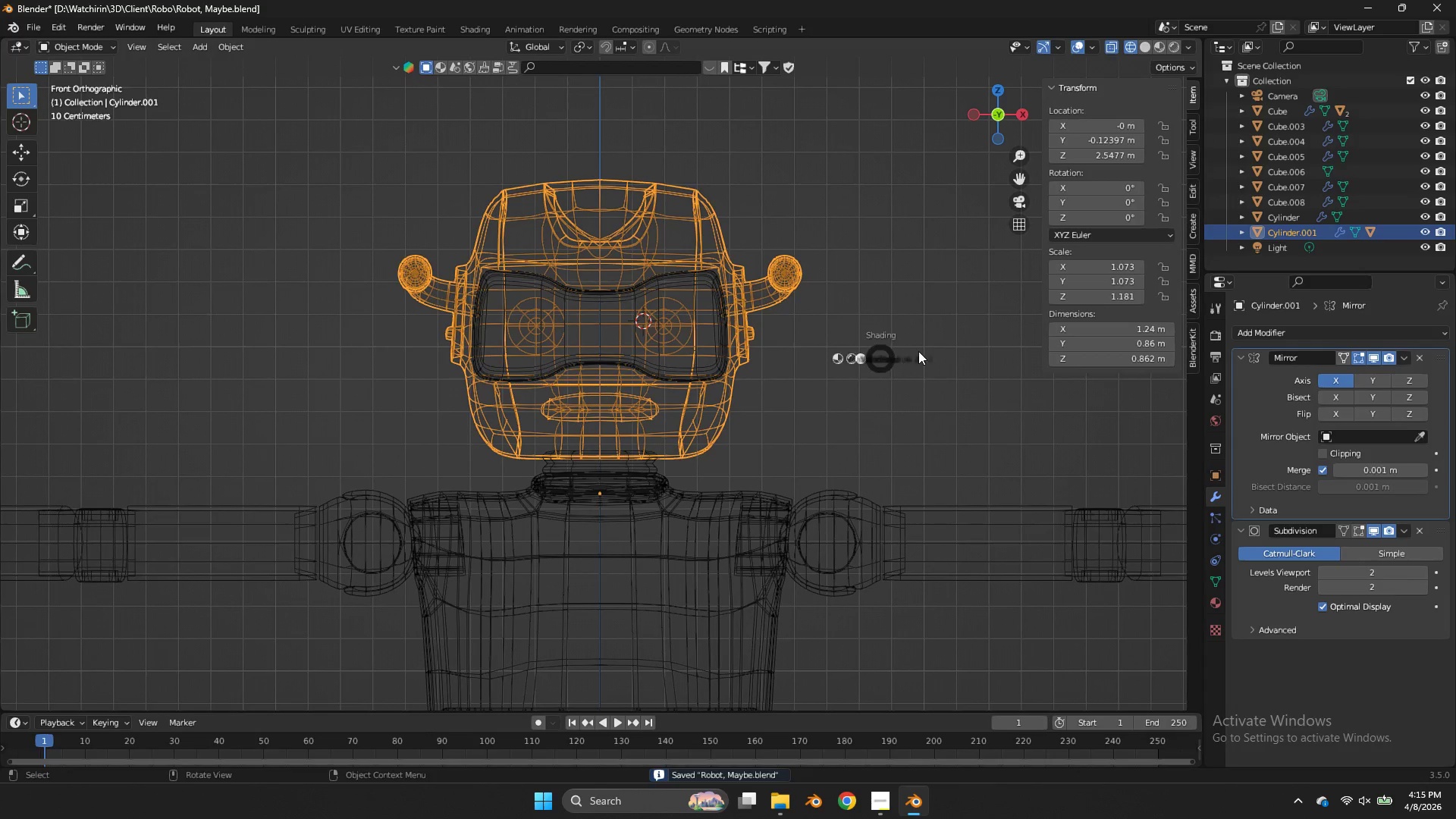 
scroll: coordinate [911, 352], scroll_direction: down, amount: 5.0
 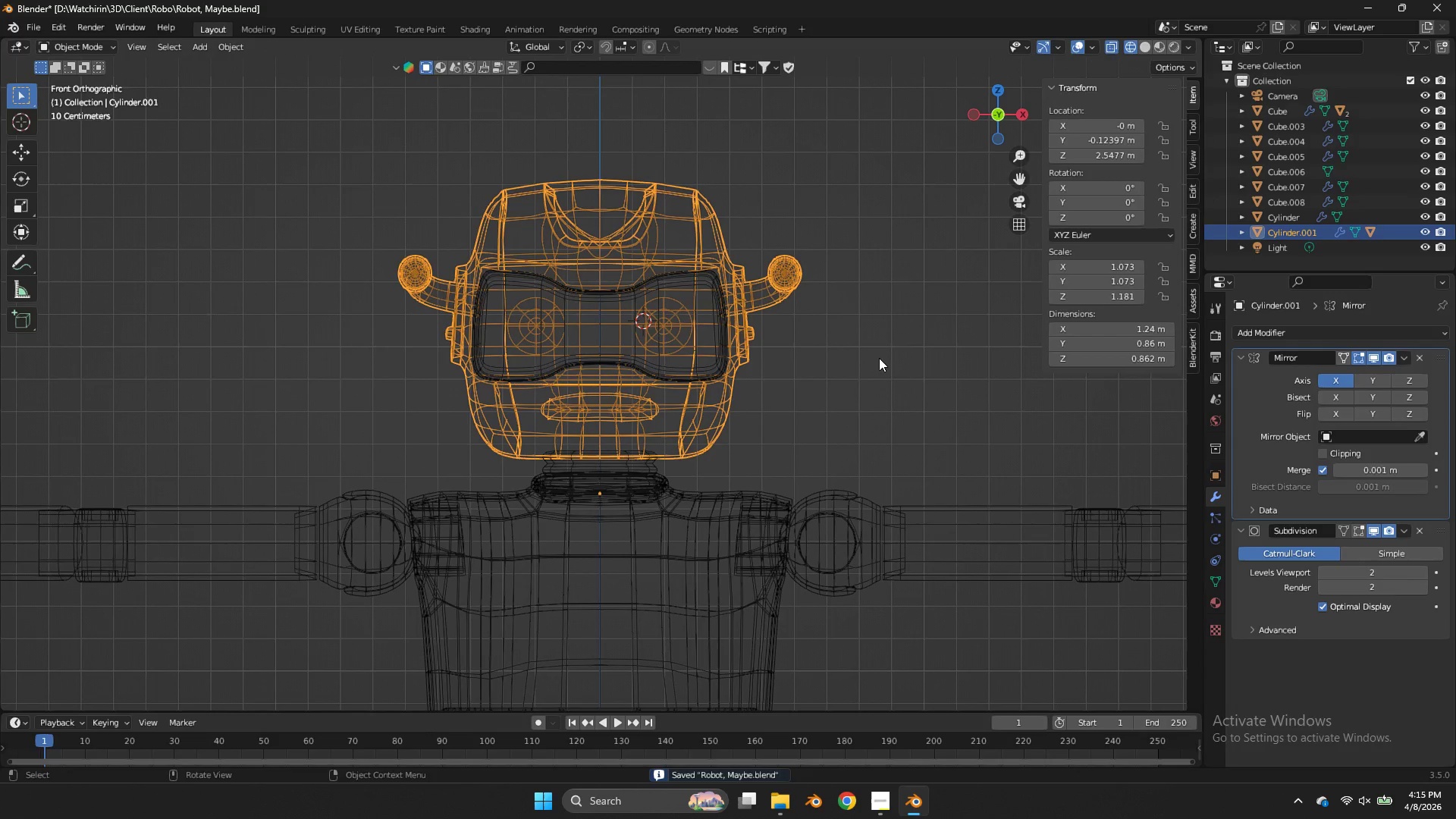 
type(zz)
 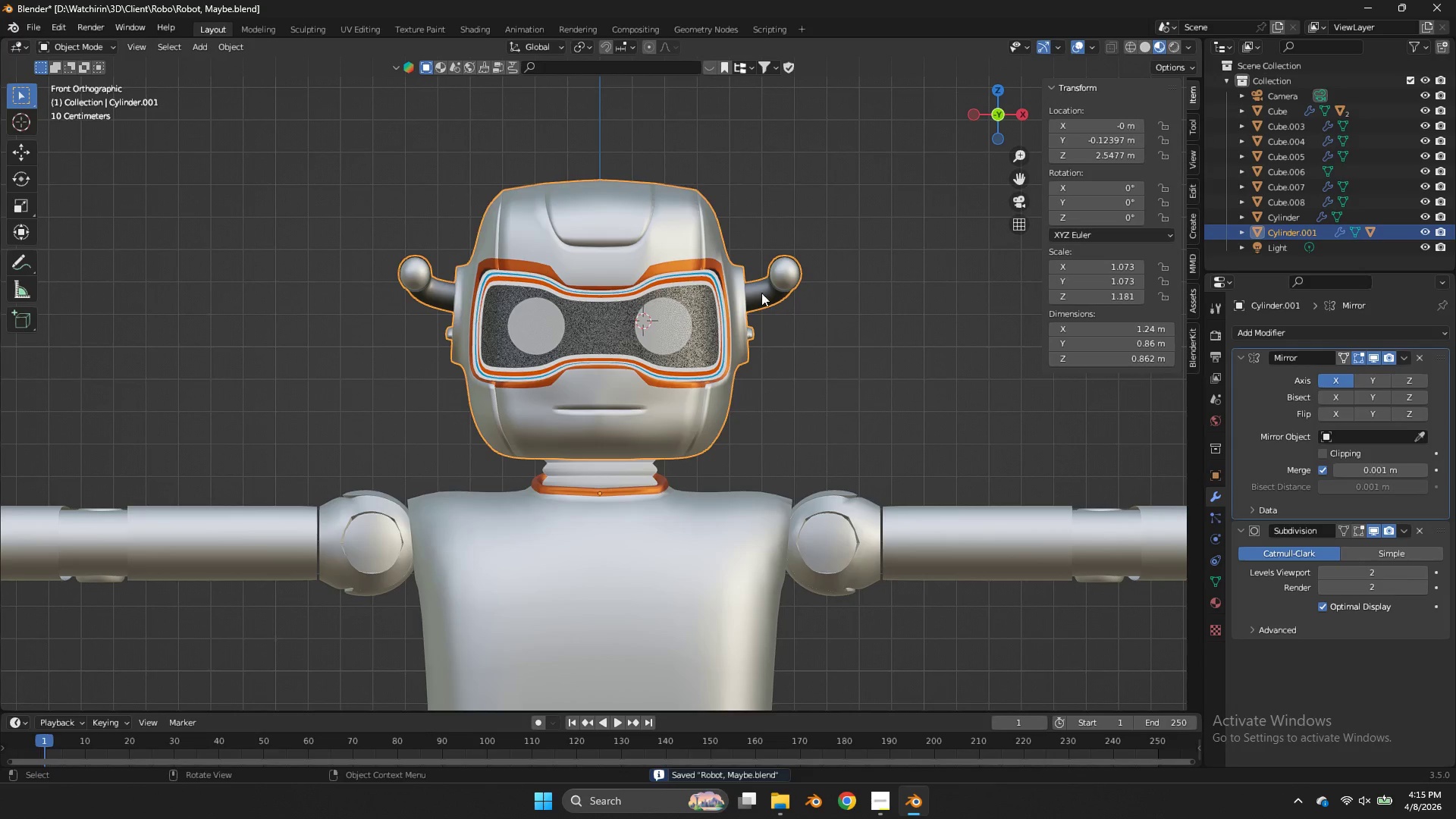 
key(Tab)
 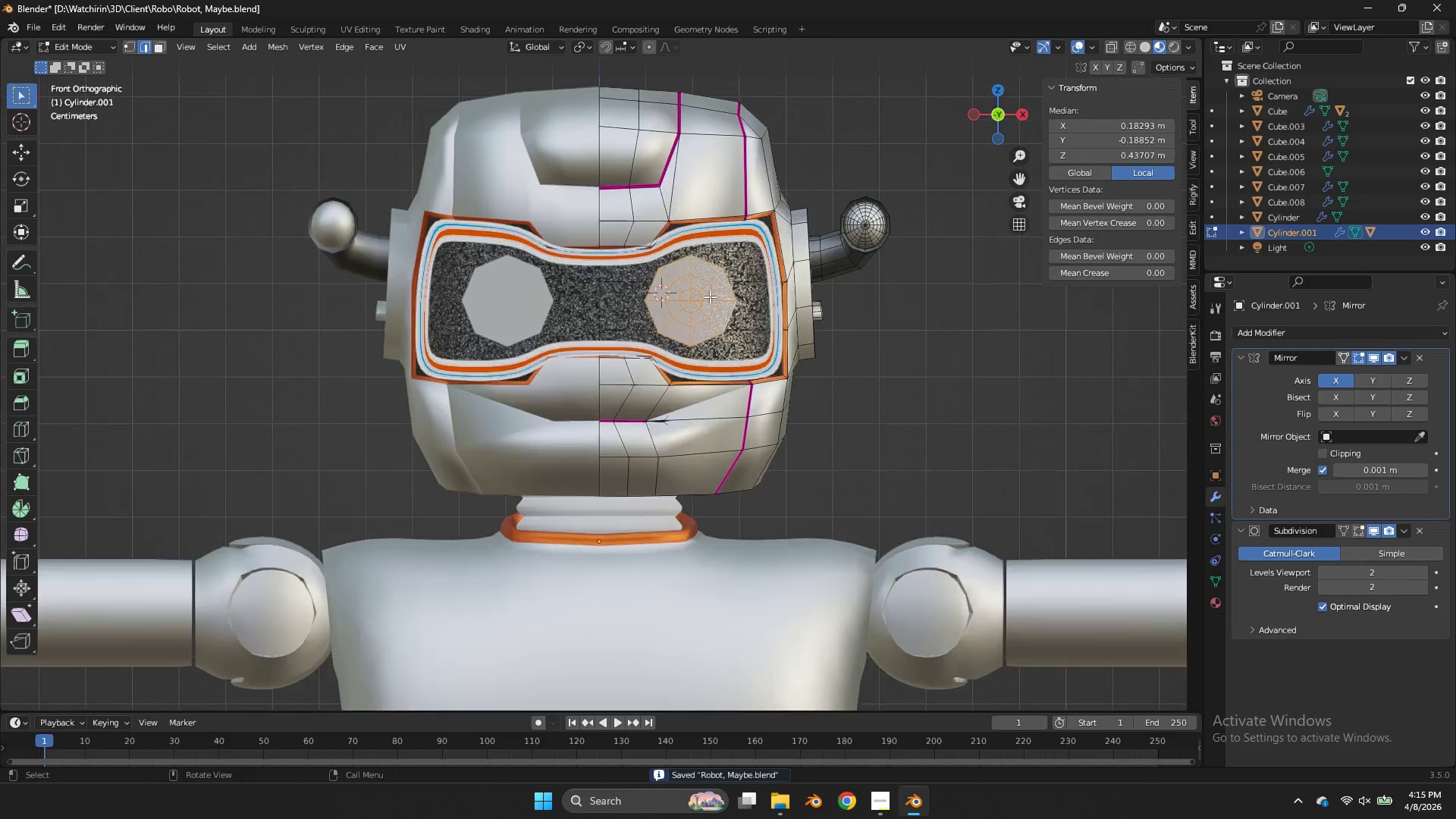 
key(Z)
 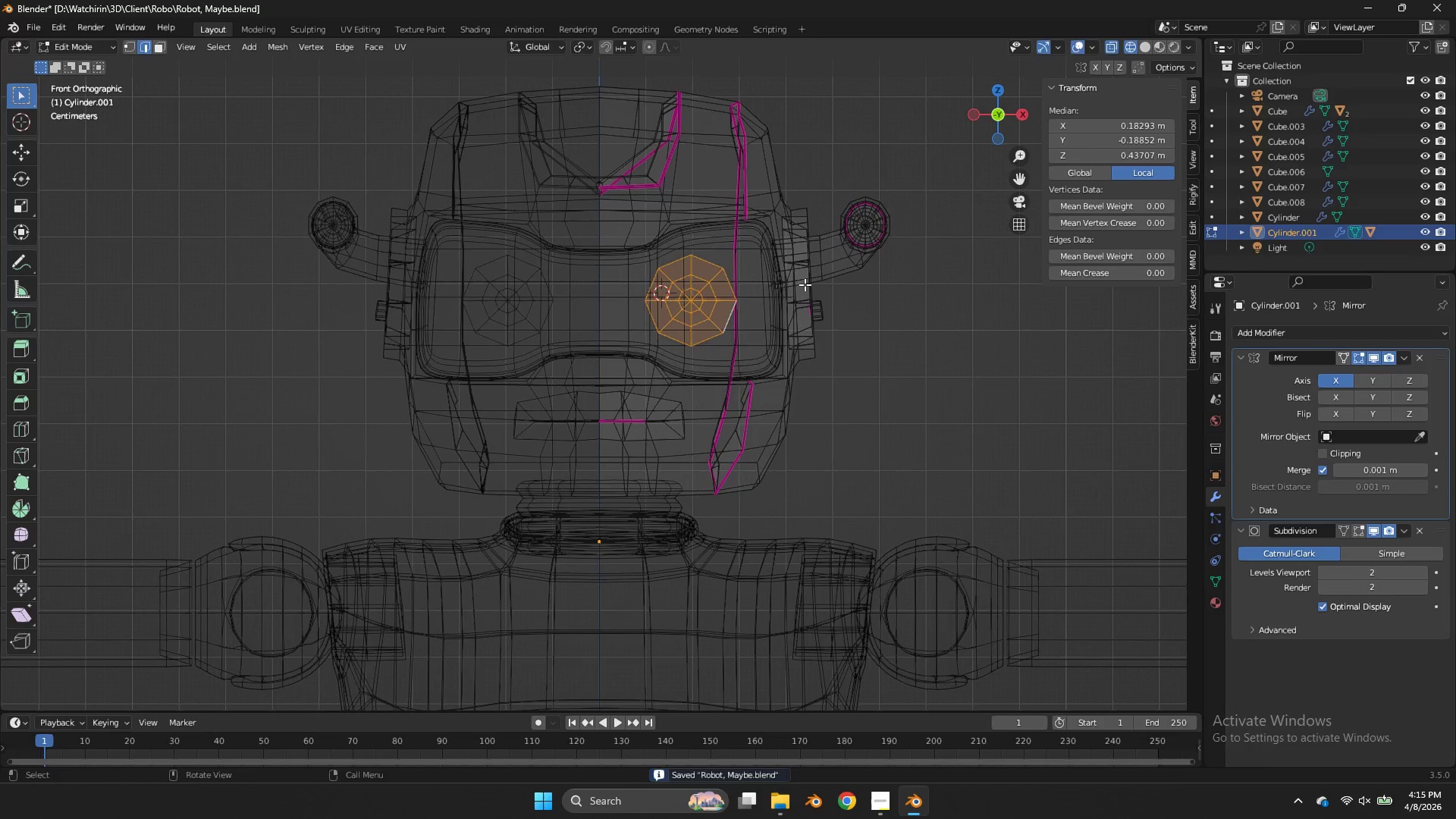 
scroll: coordinate [710, 297], scroll_direction: up, amount: 2.0
 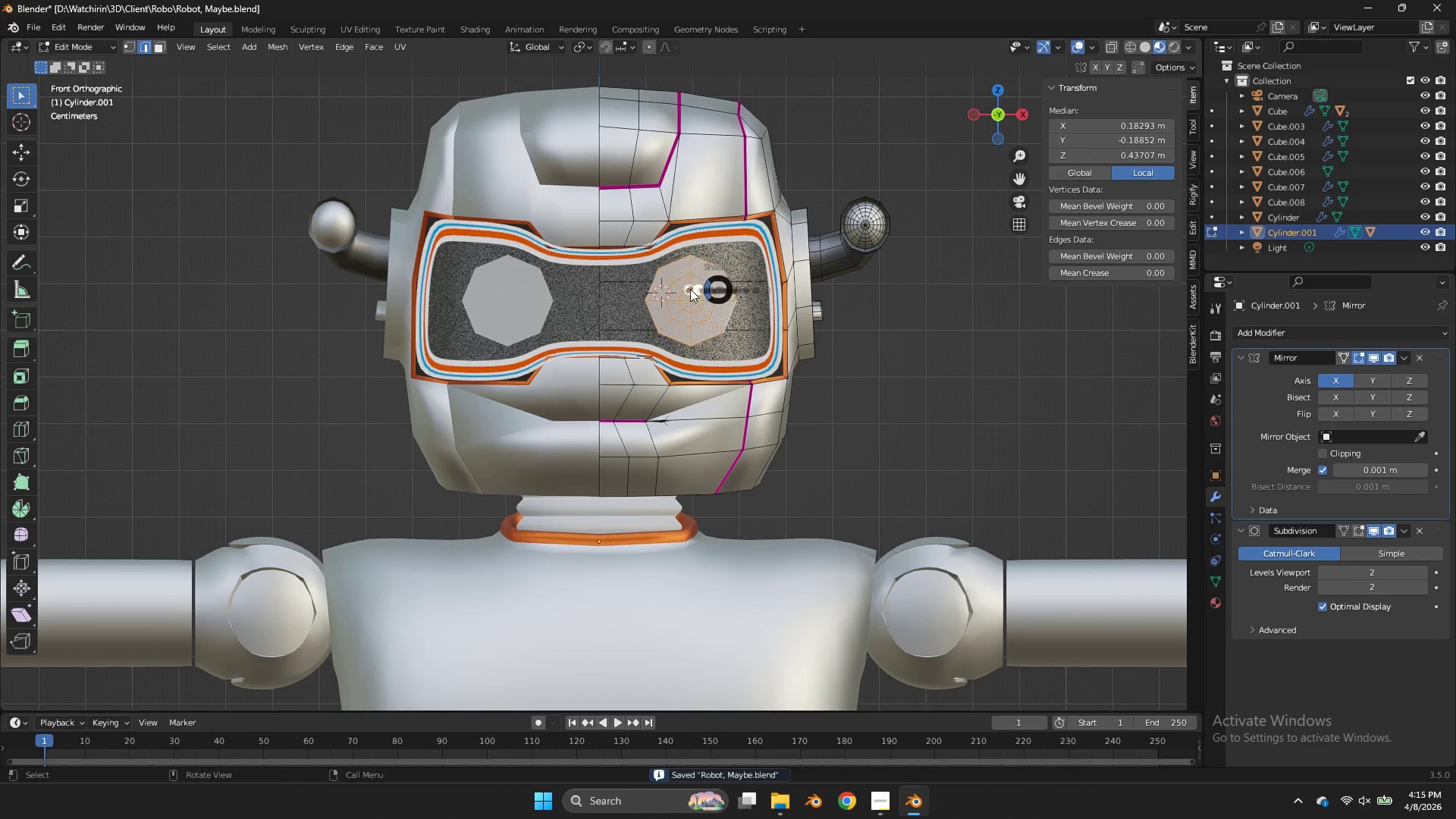 
key(S)
 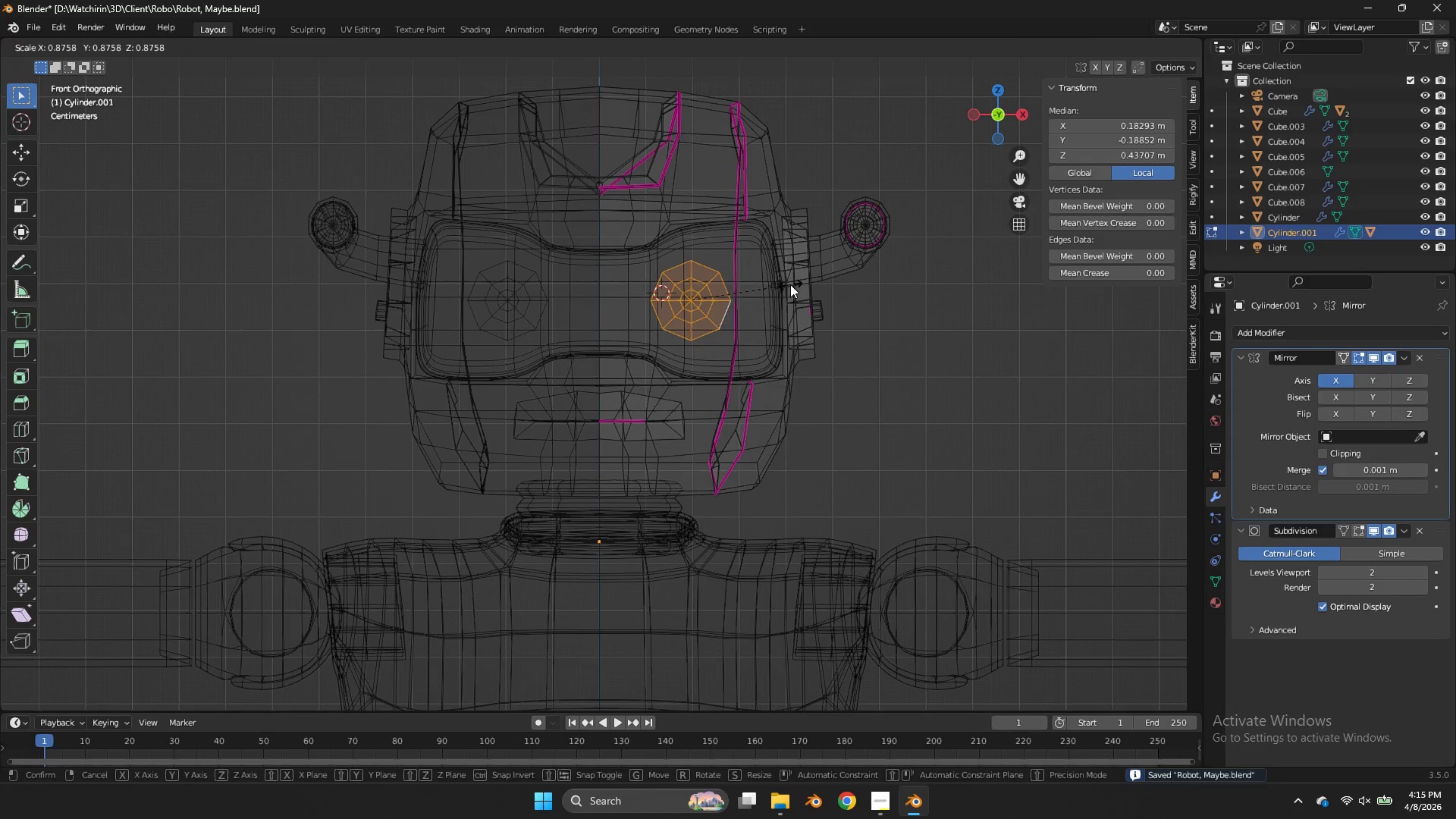 
left_click([790, 284])
 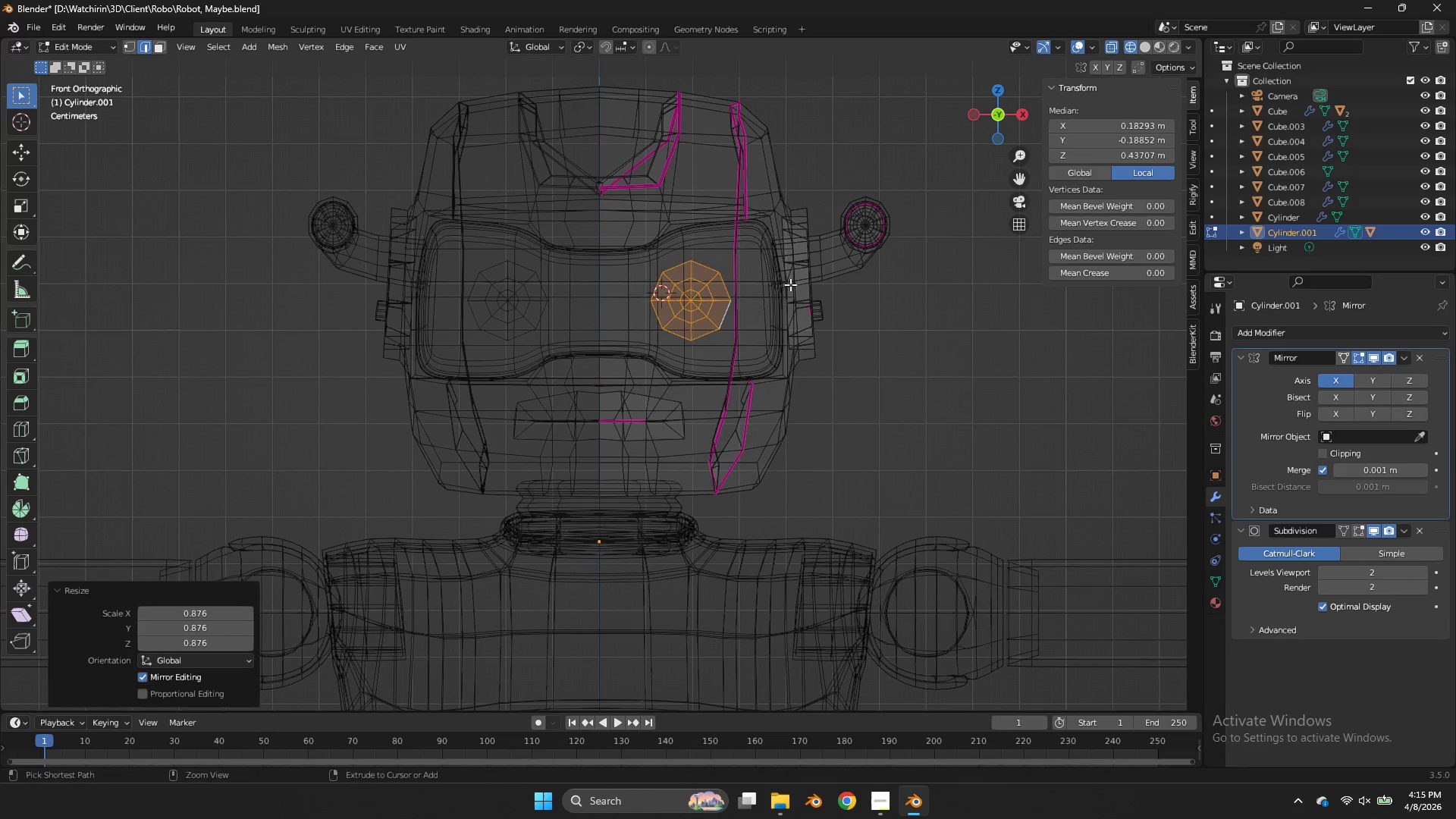 
key(Control+S)
 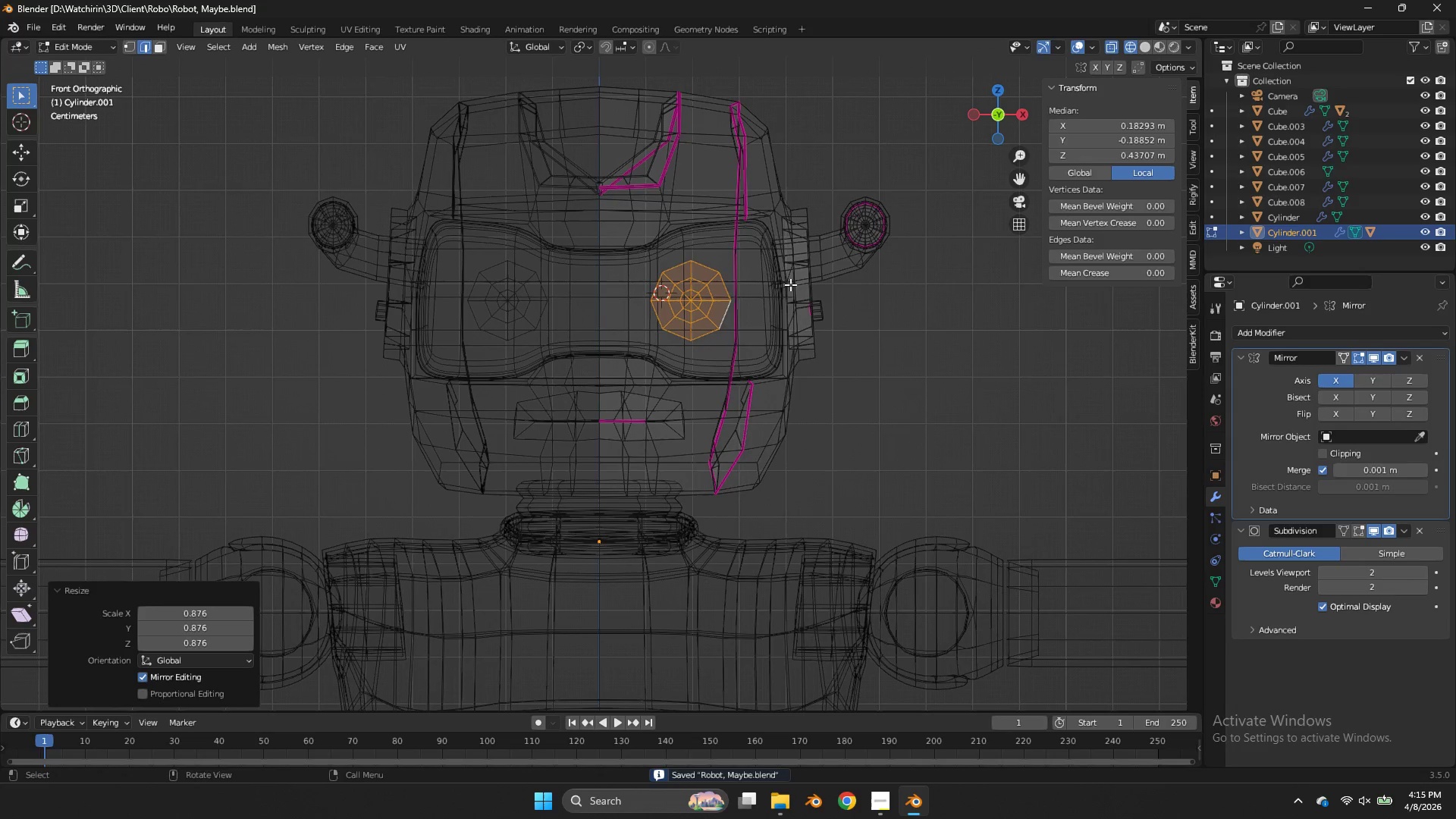 
wait(5.36)
 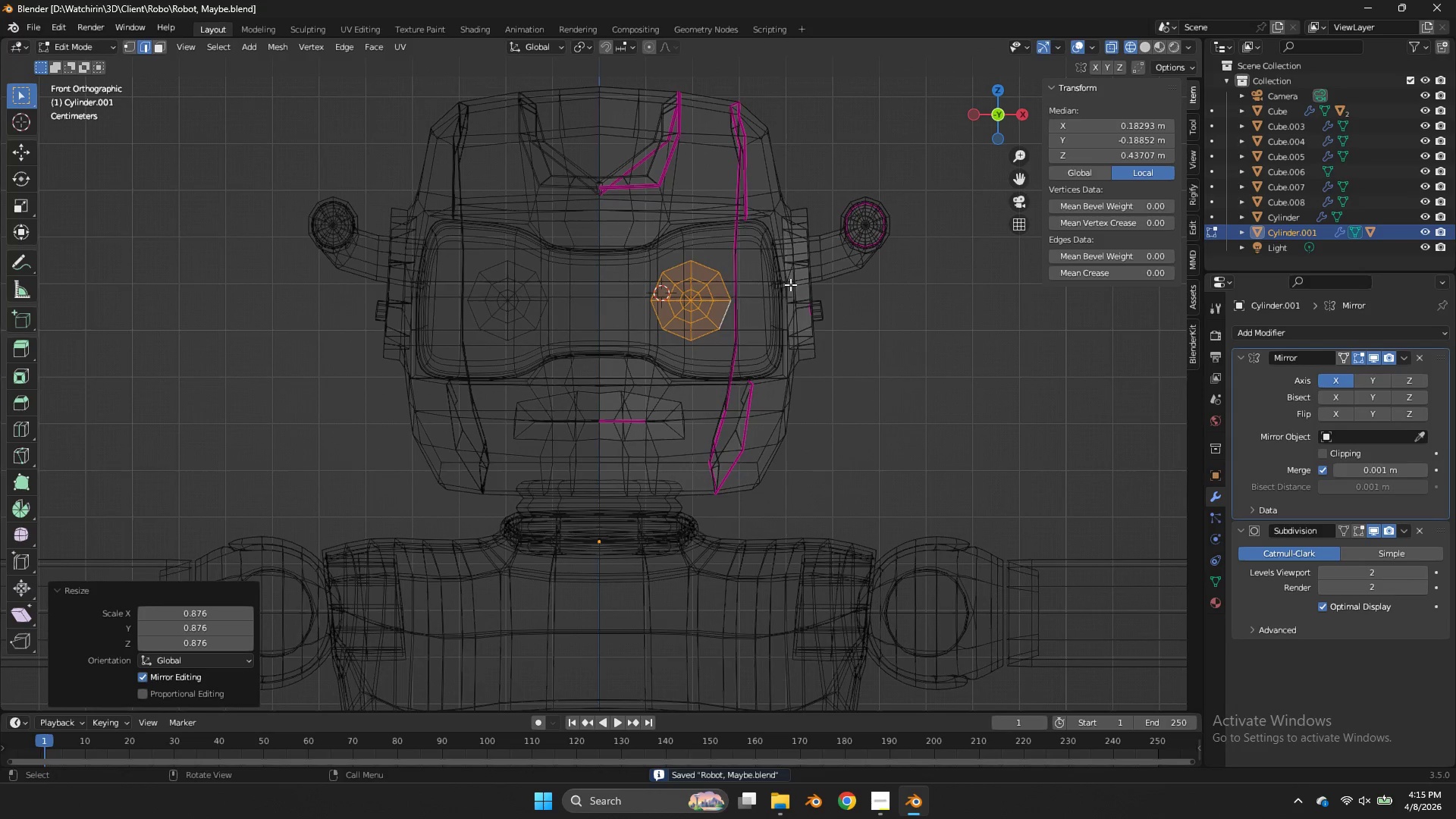 
key(G)
 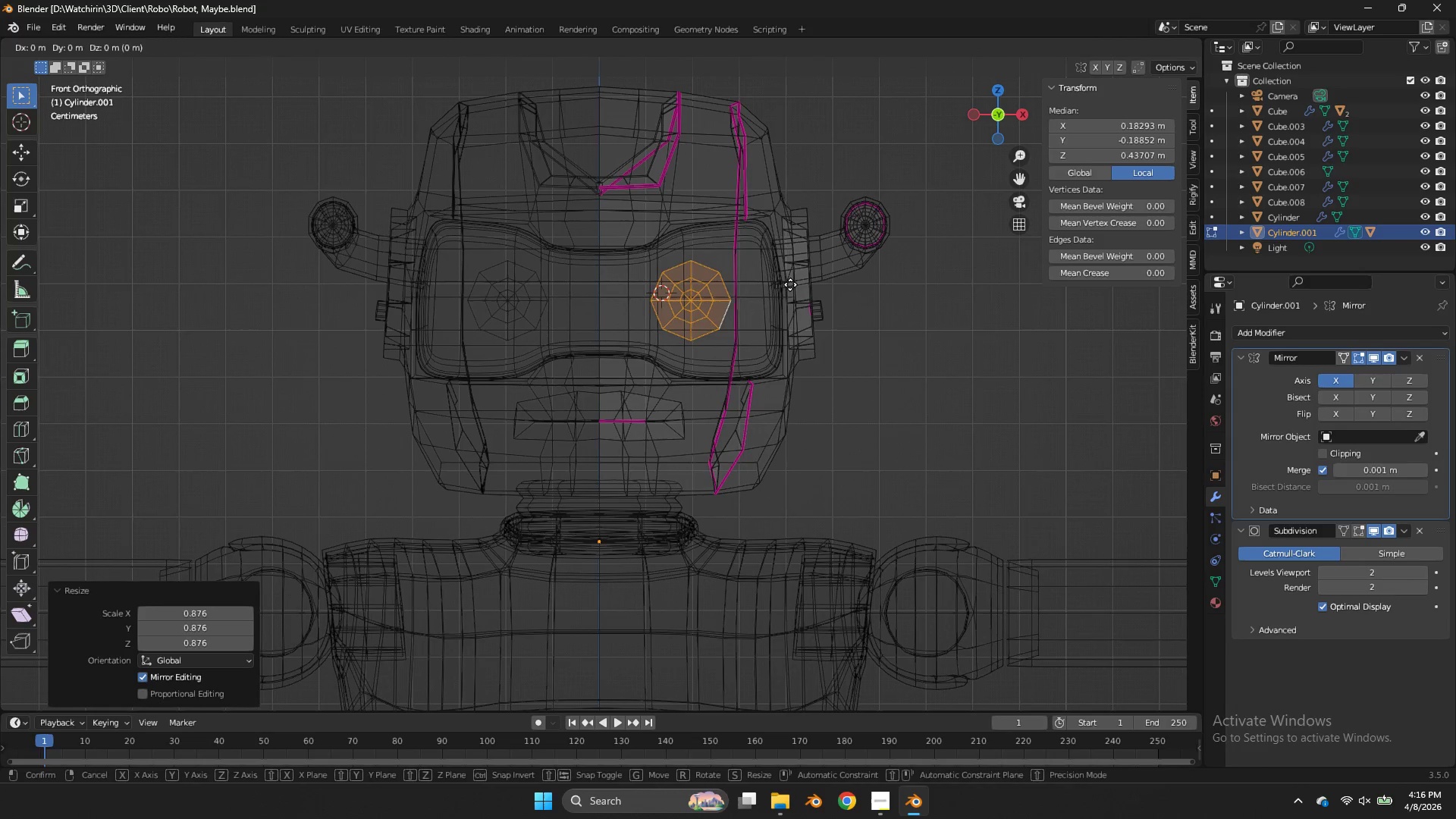 
hold_key(key=ShiftLeft, duration=0.81)
left_click([770, 284])
 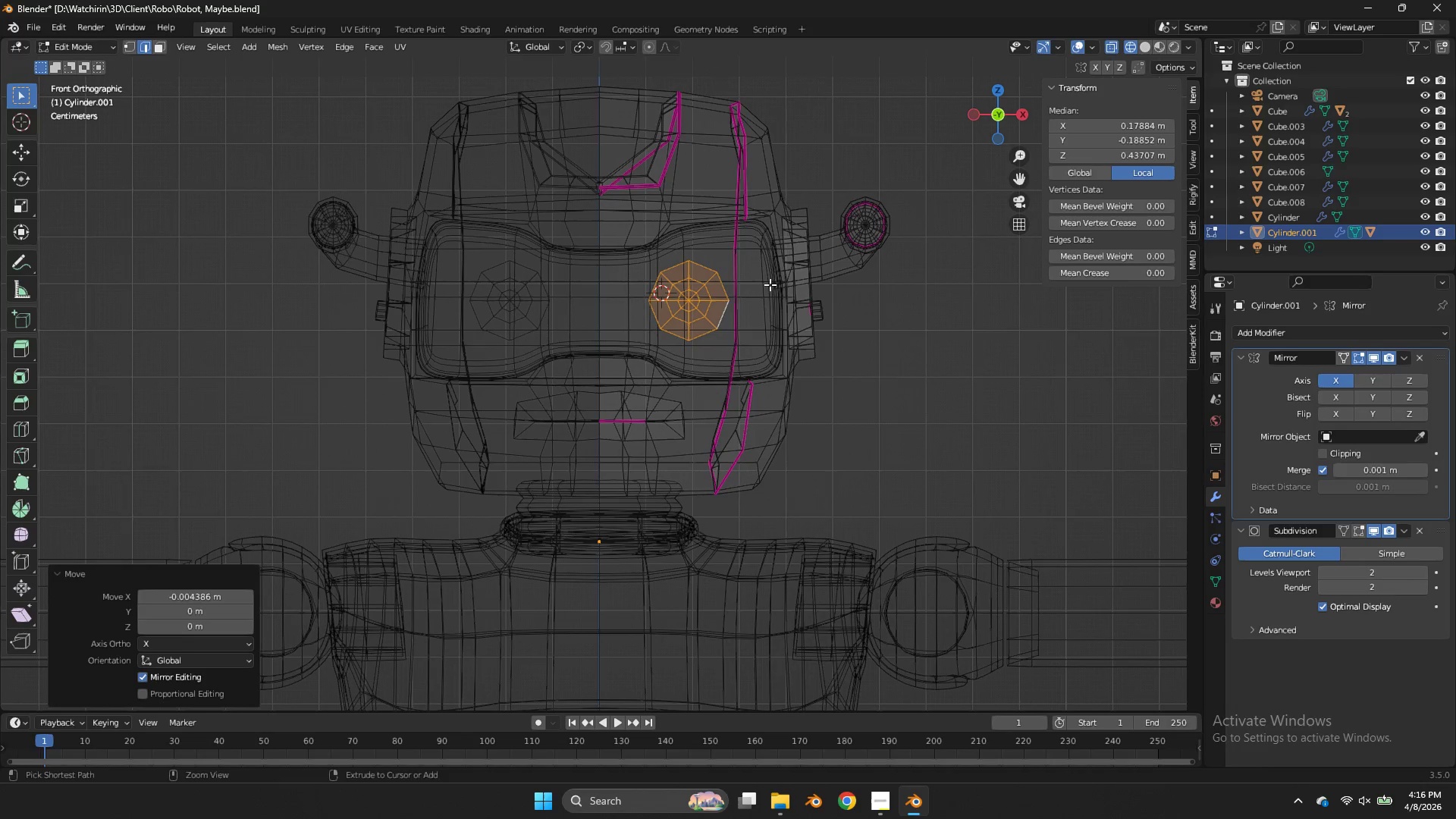 
key(Control+ControlLeft)
 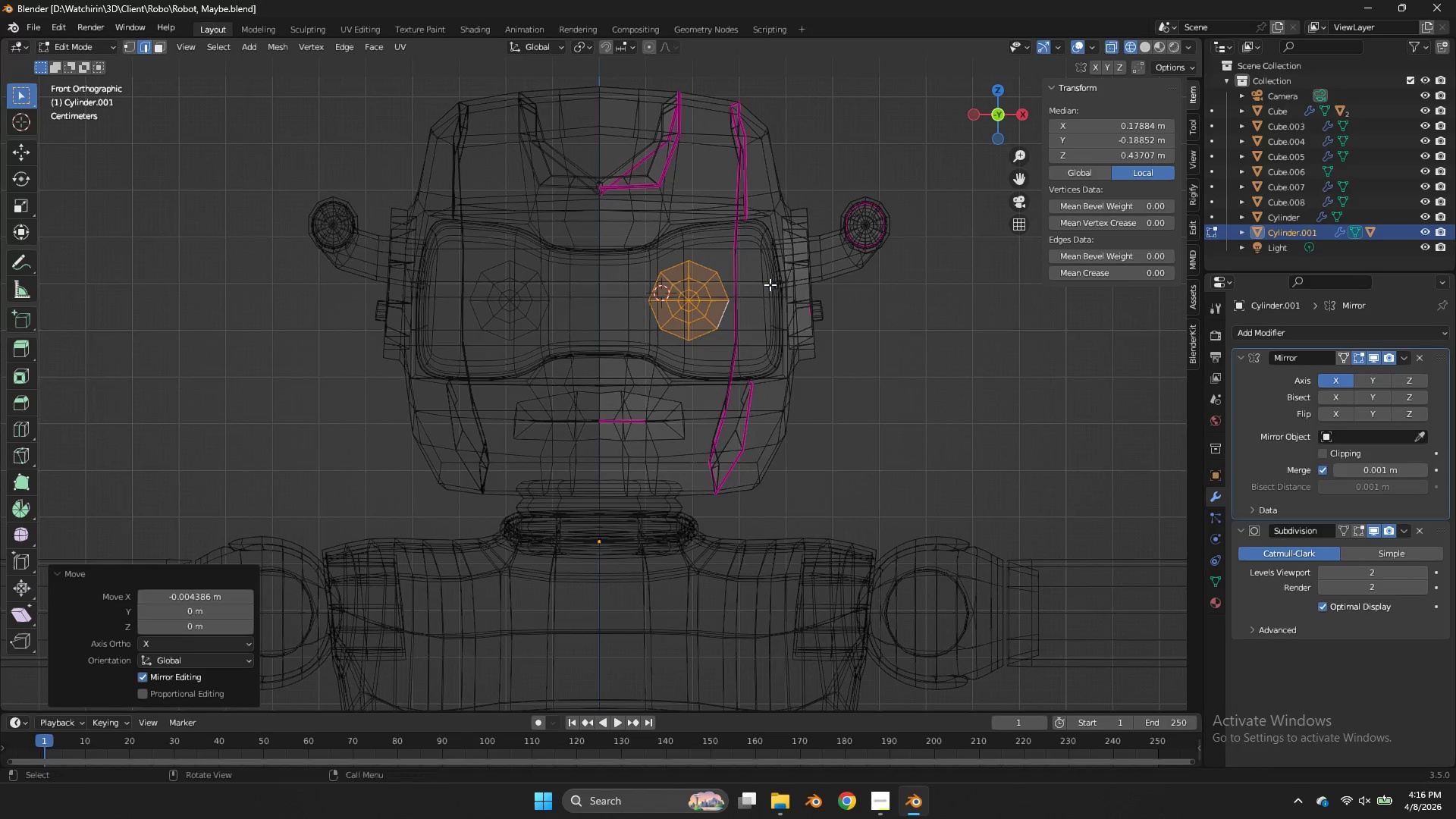 
key(Control+S)
 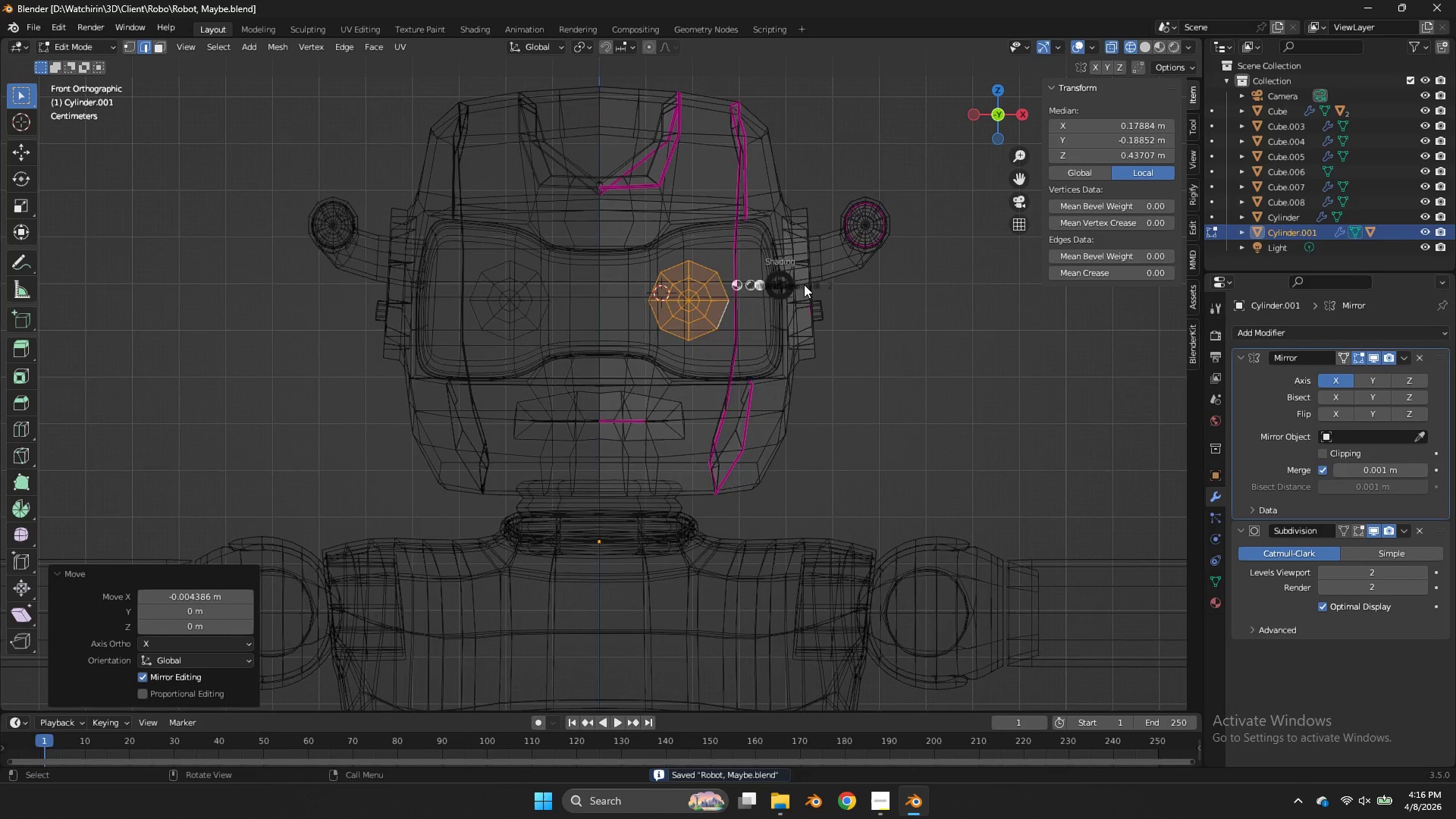 
key(Z)
 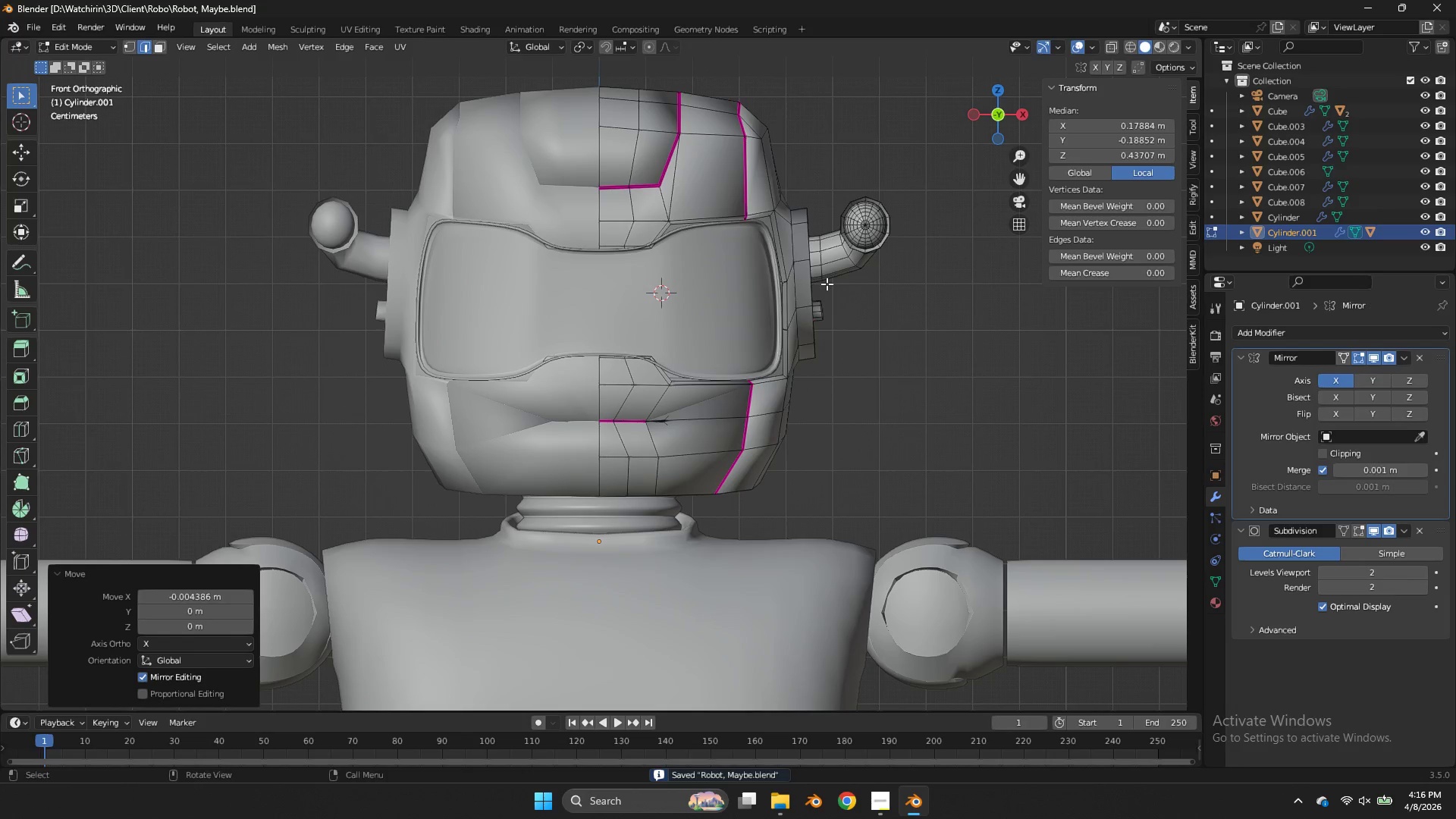 
key(Tab)
 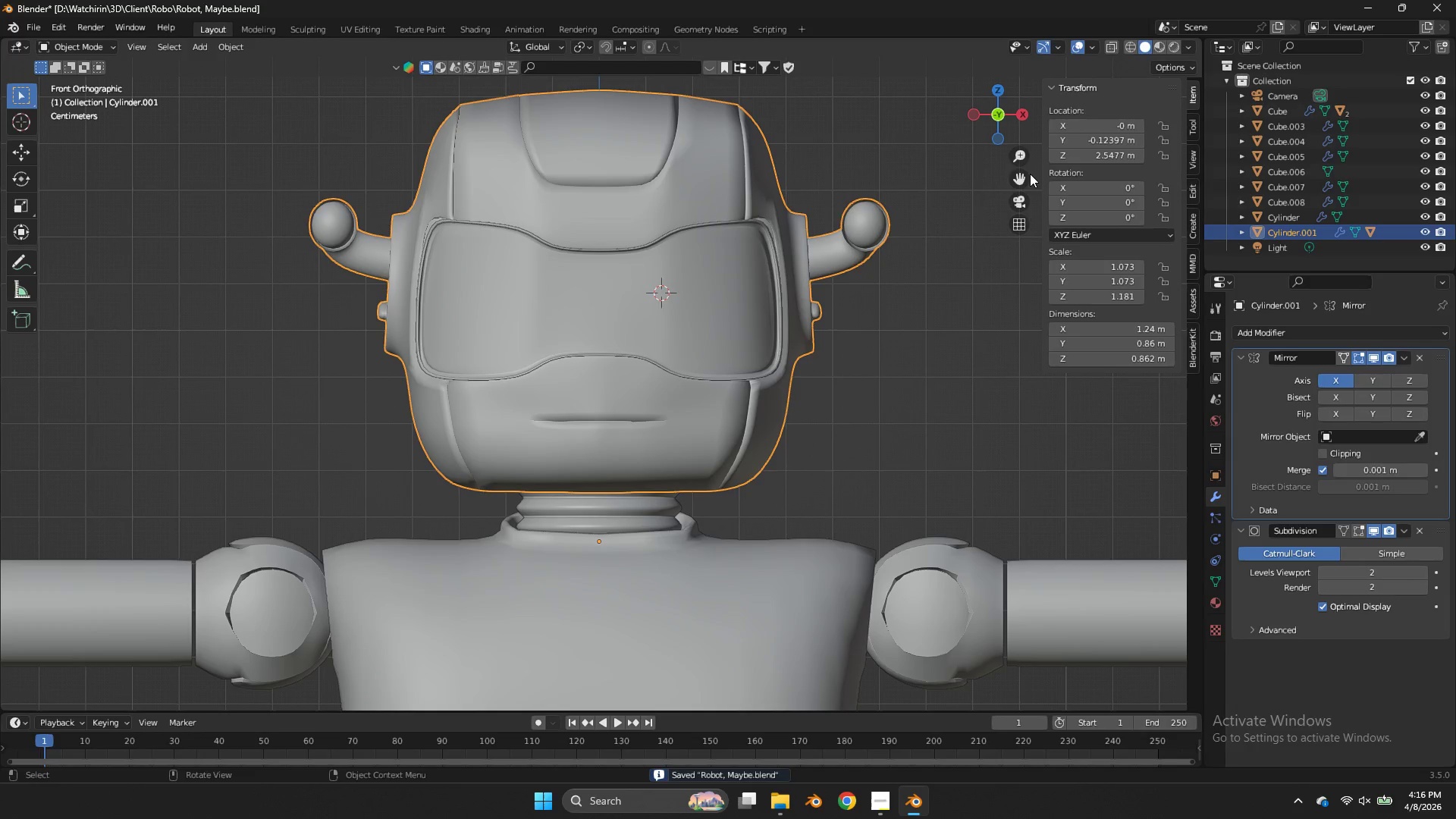 
left_click_drag(start_coordinate=[1022, 174], to_coordinate=[1081, 623])
 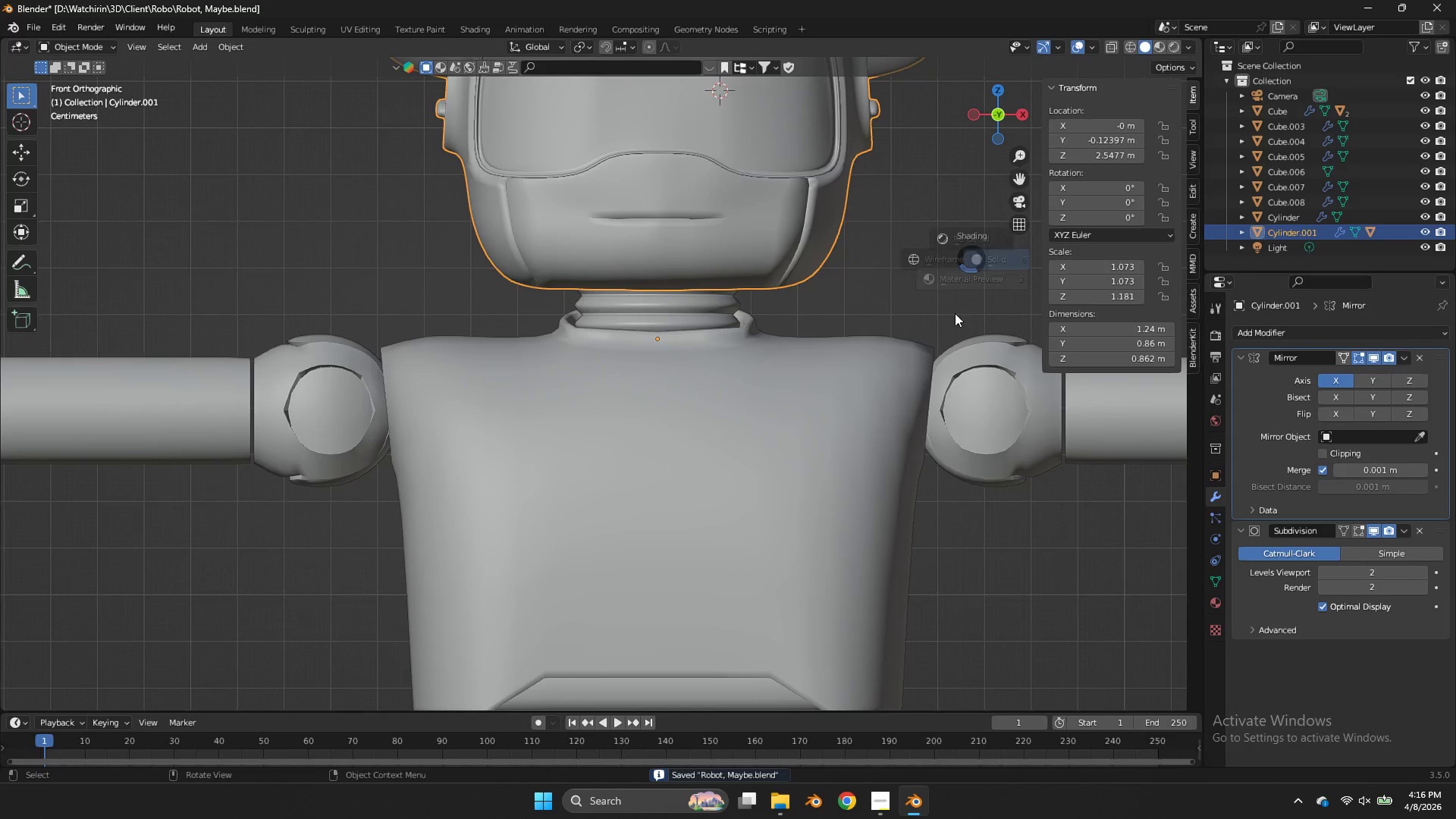 
key(Z)
 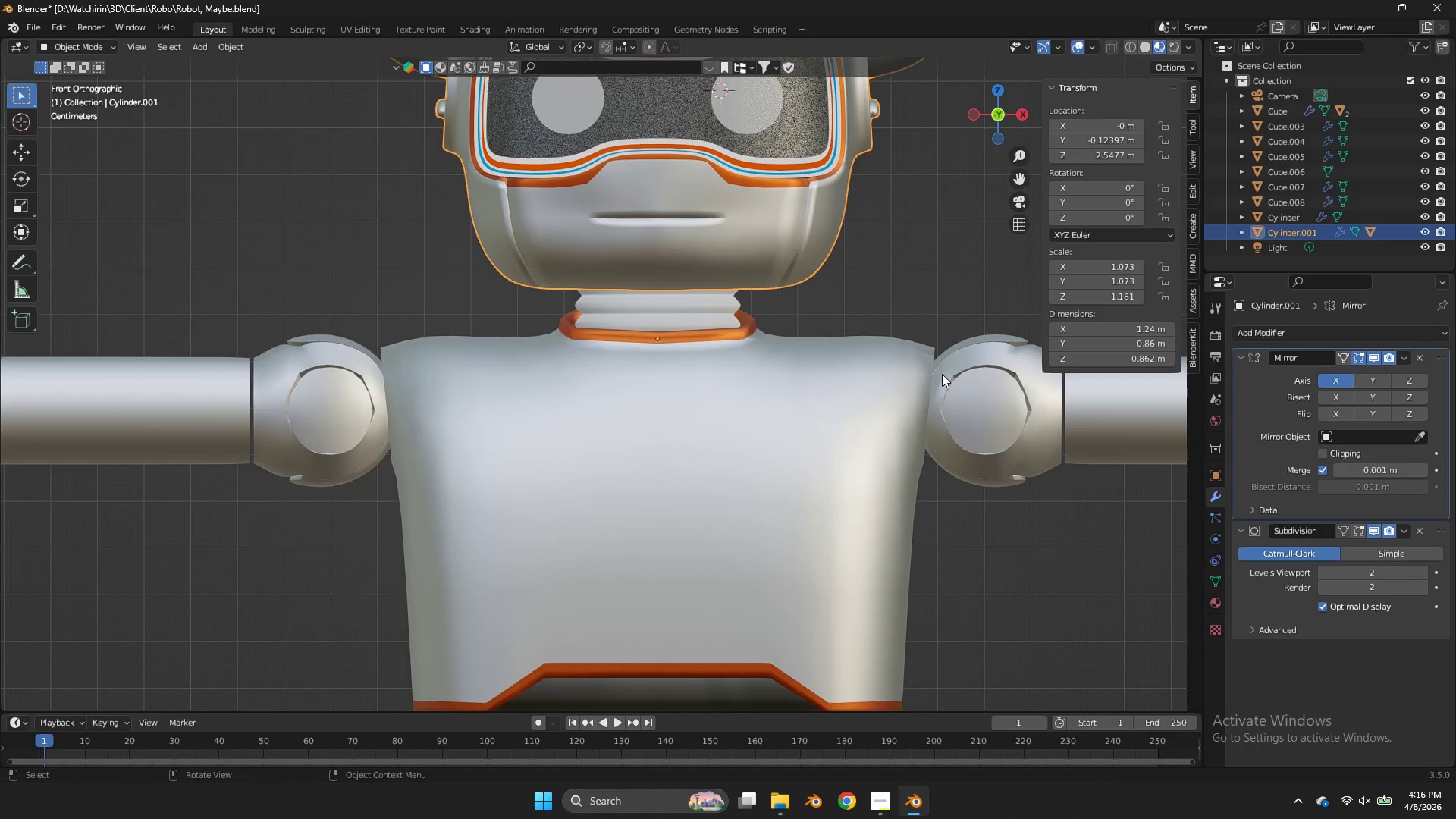 
scroll: coordinate [942, 375], scroll_direction: down, amount: 5.0
 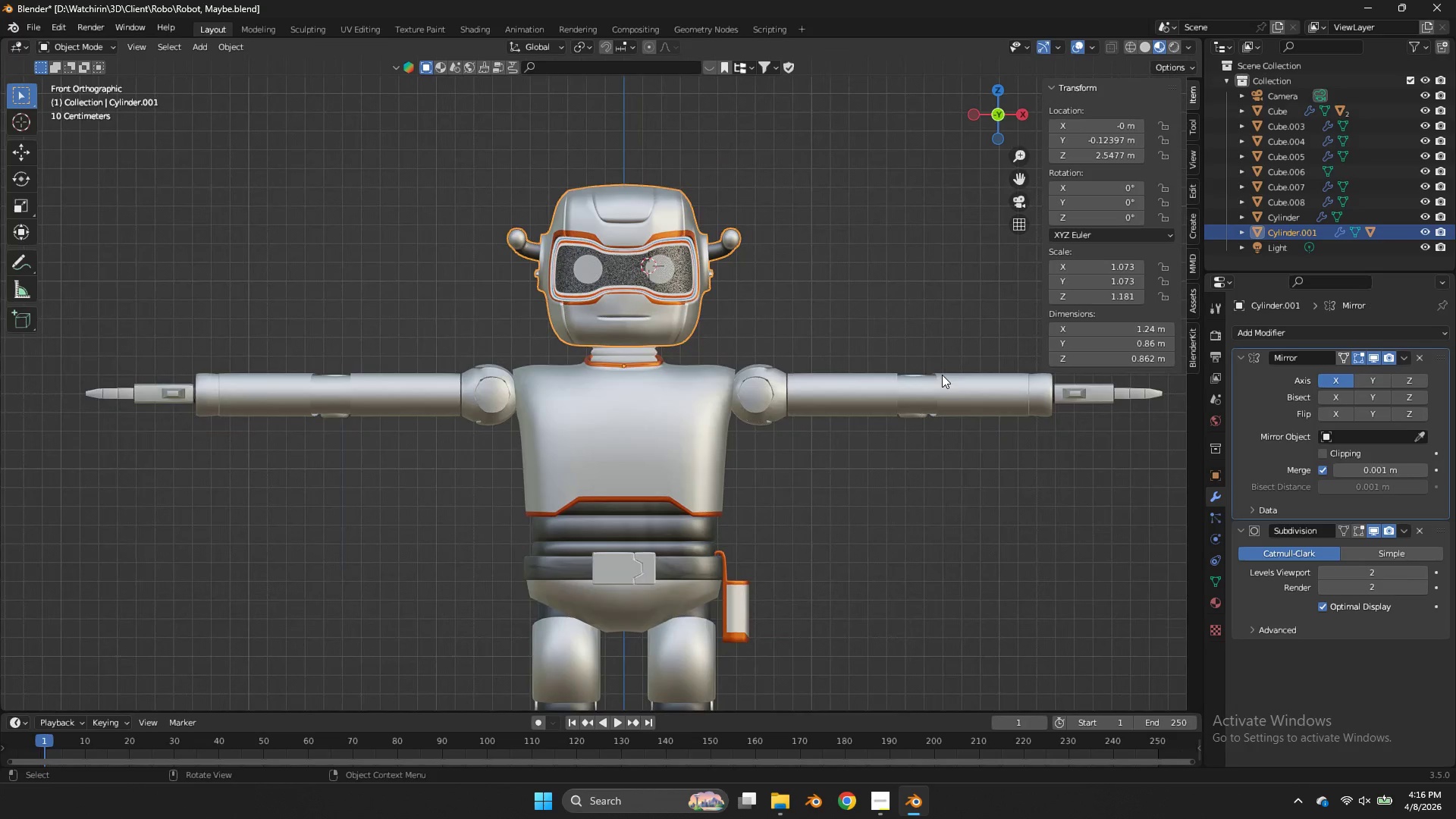 
key(Control+S)
 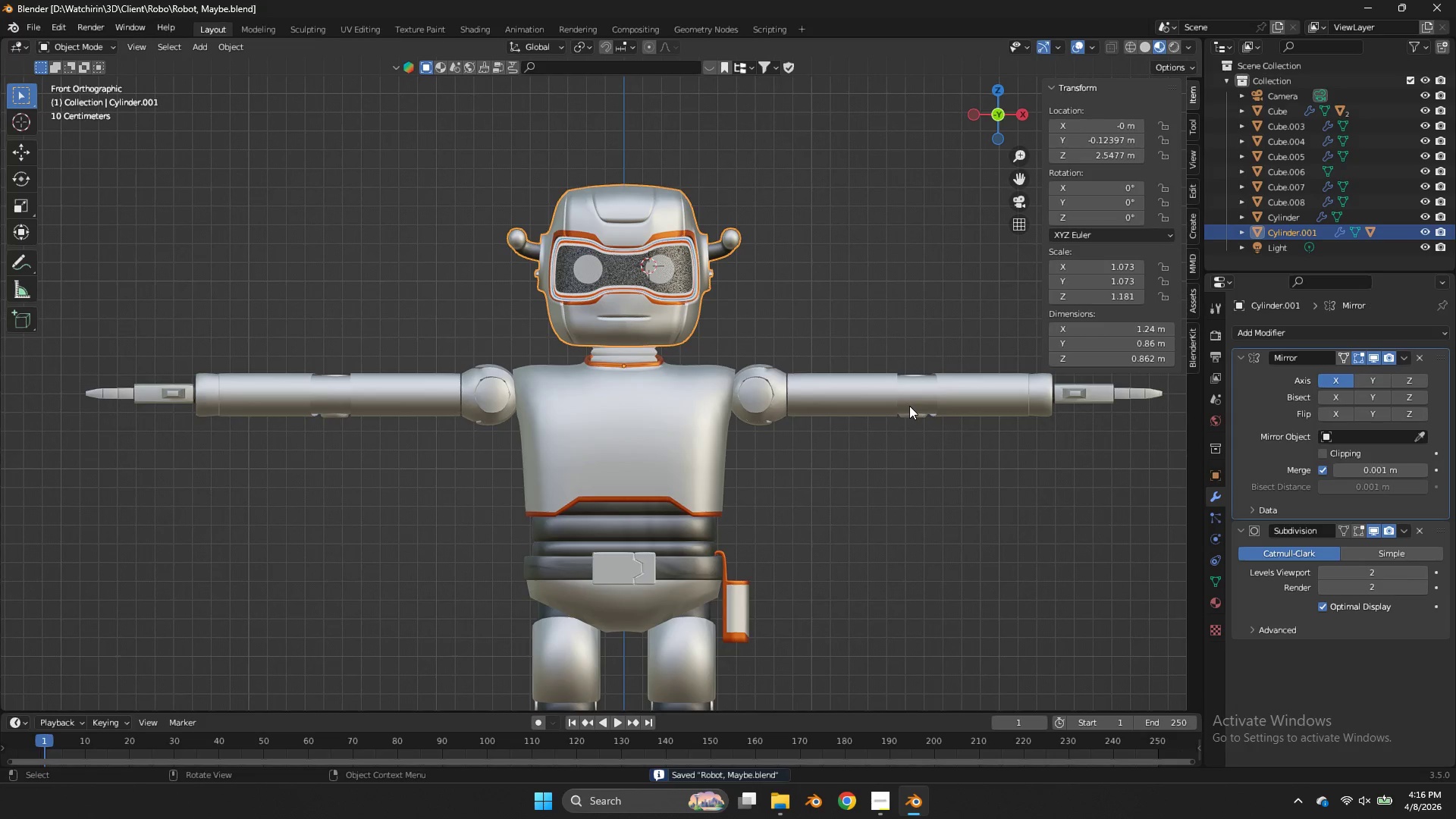 
scroll: coordinate [909, 406], scroll_direction: up, amount: 1.0
 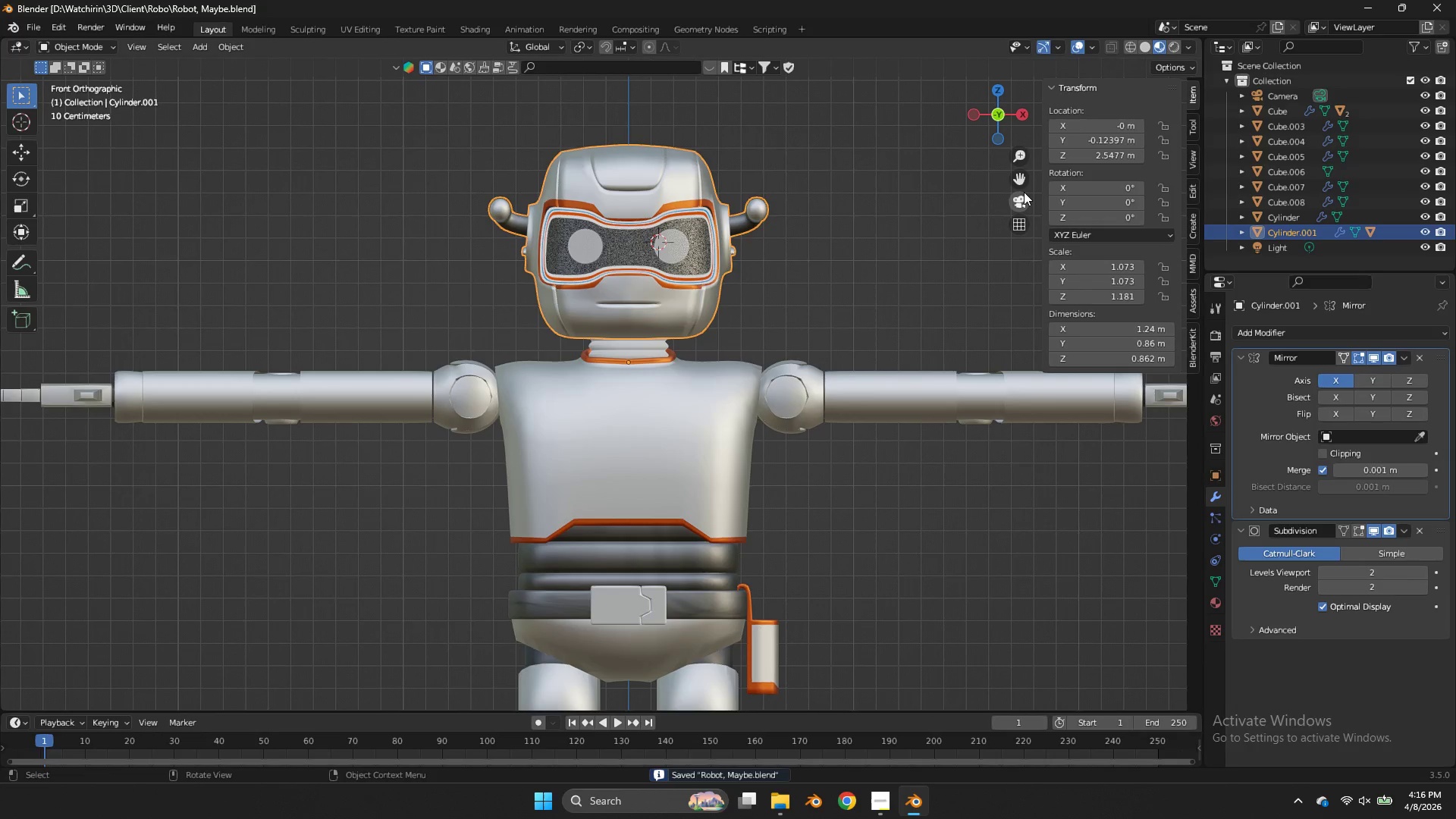 
left_click_drag(start_coordinate=[1025, 188], to_coordinate=[1024, 184])
 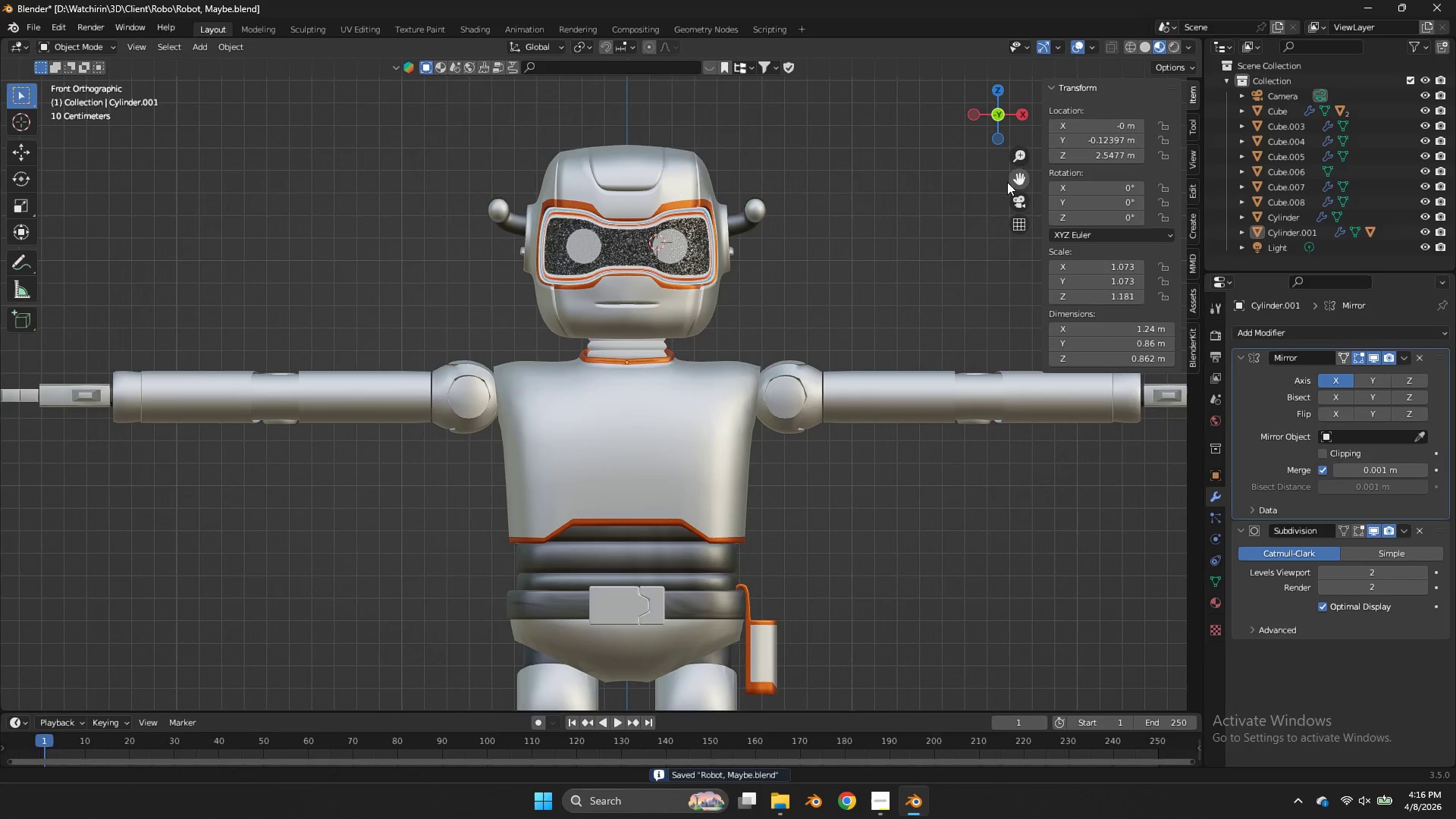 
left_click_drag(start_coordinate=[1024, 184], to_coordinate=[667, 209])
 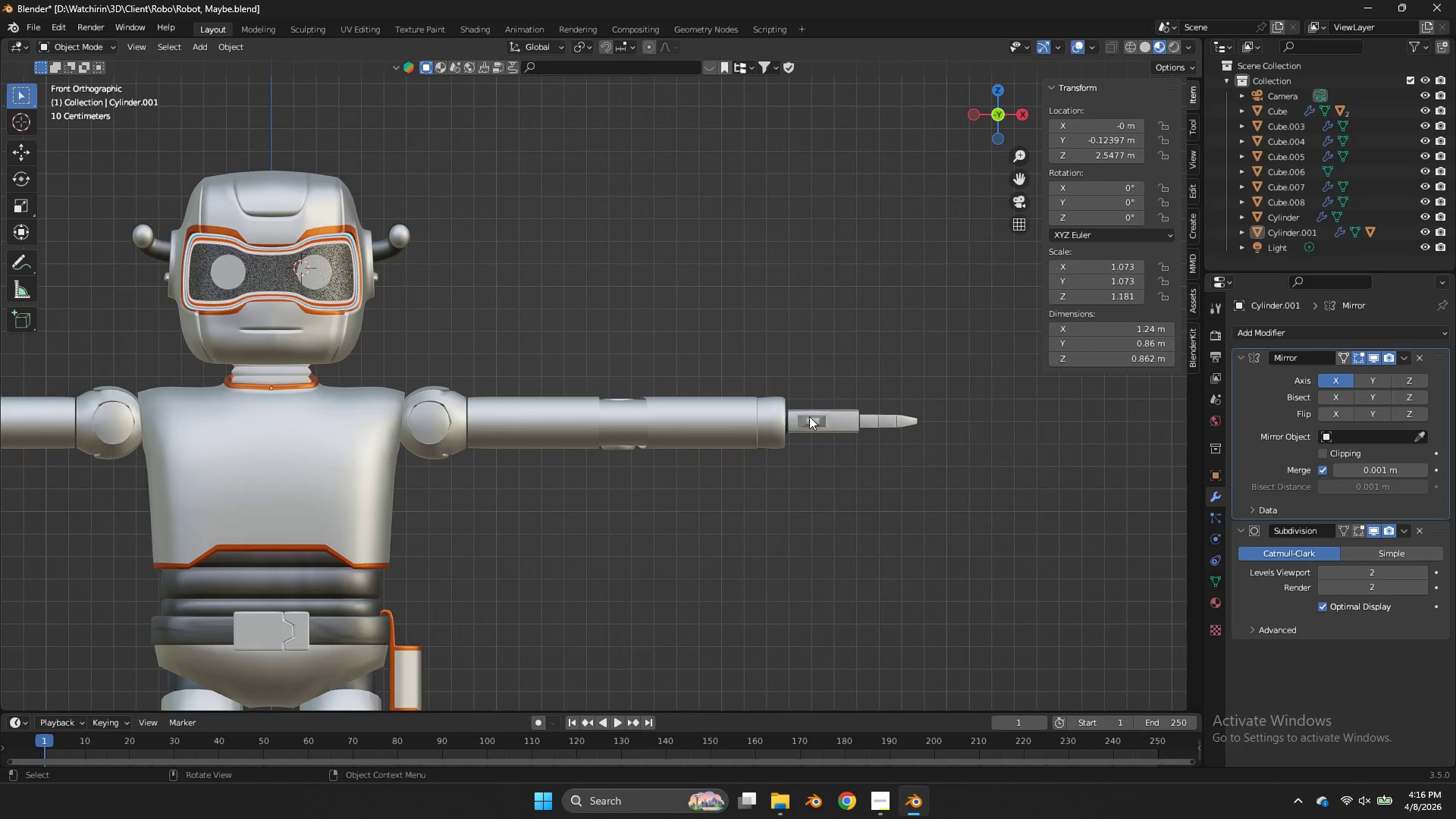 
key(Tab)
 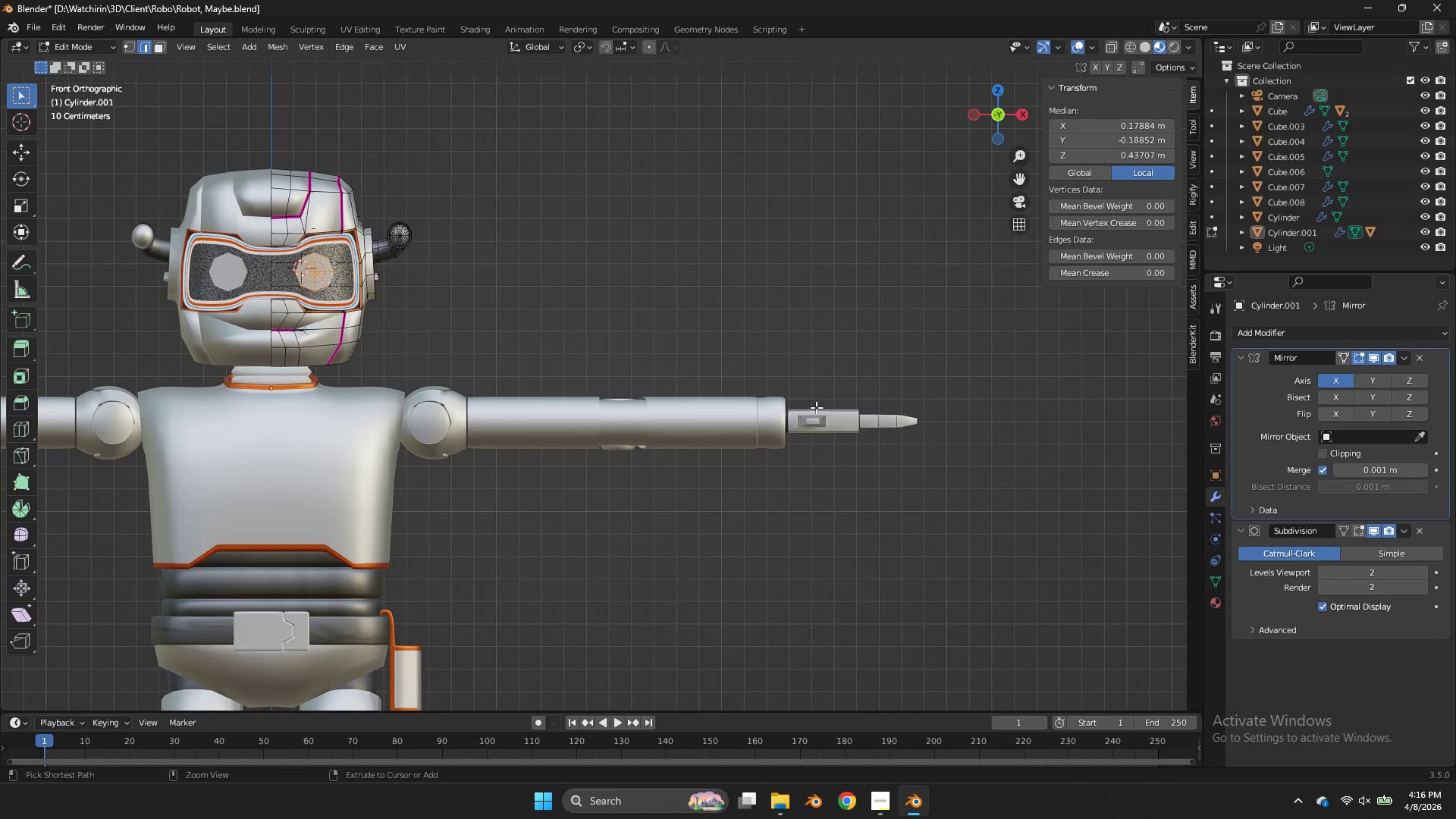 
key(Control+ControlLeft)
 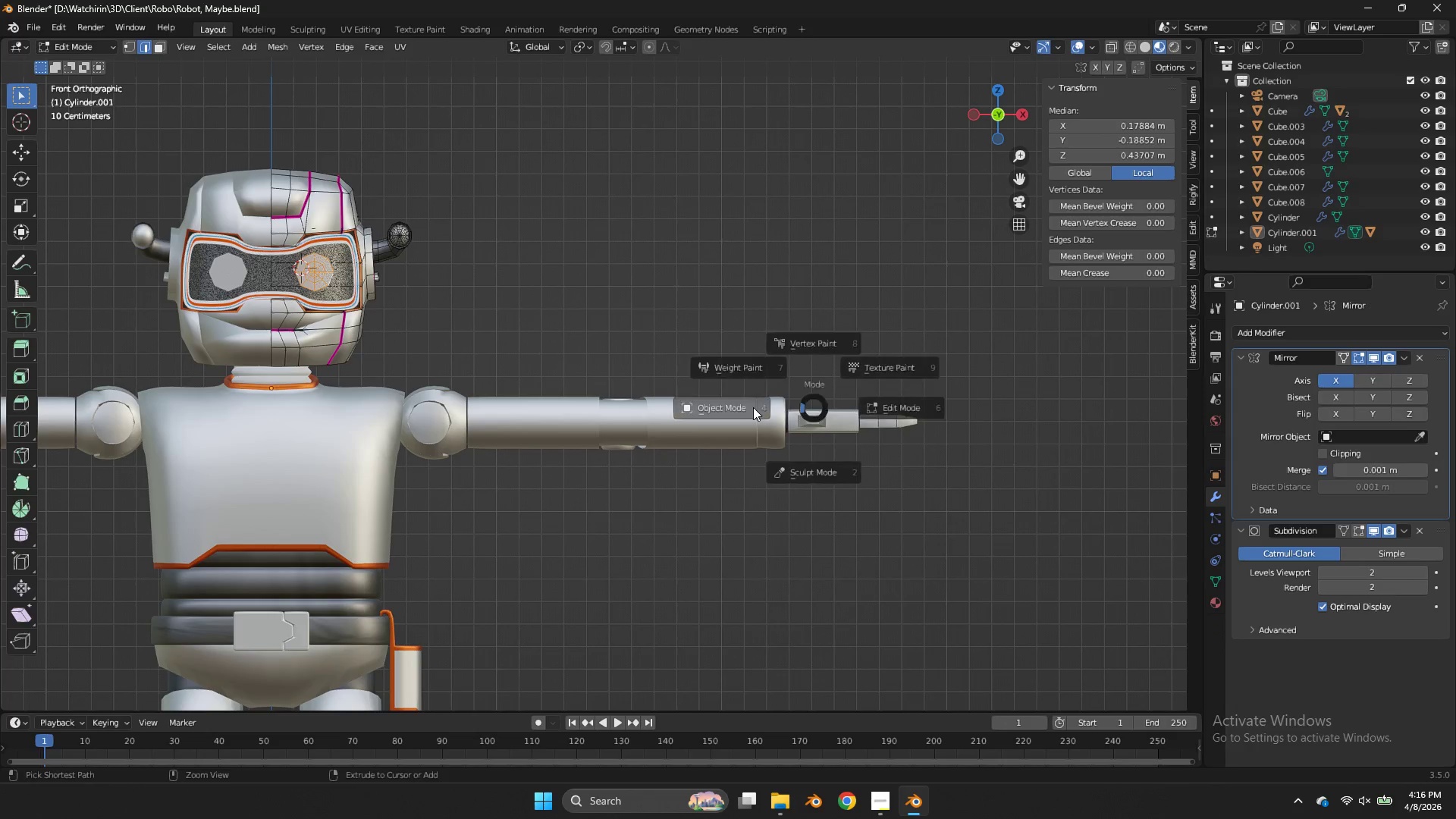 
key(Control+Tab)
 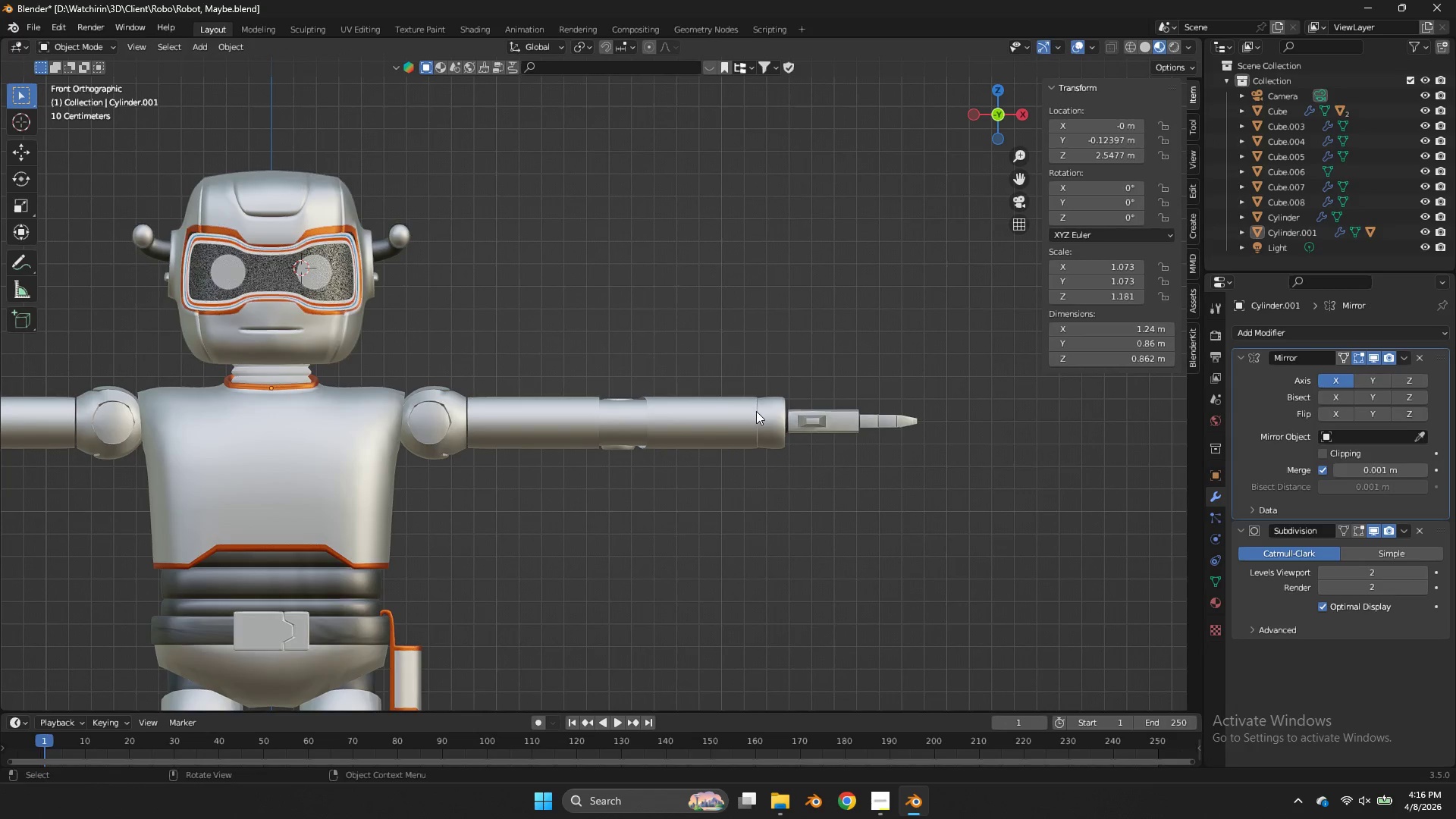 
left_click([756, 411])
 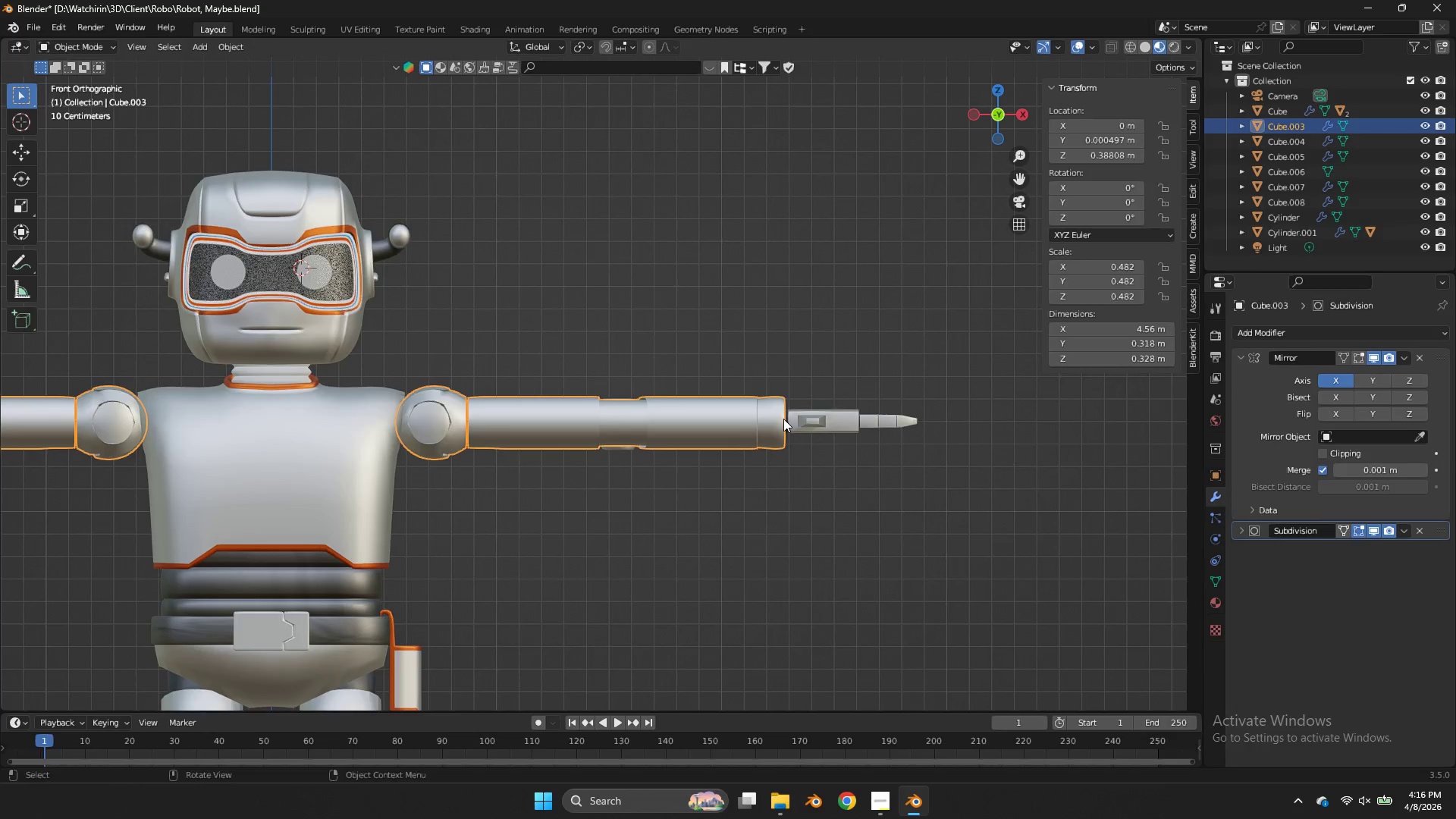 
key(Tab)
 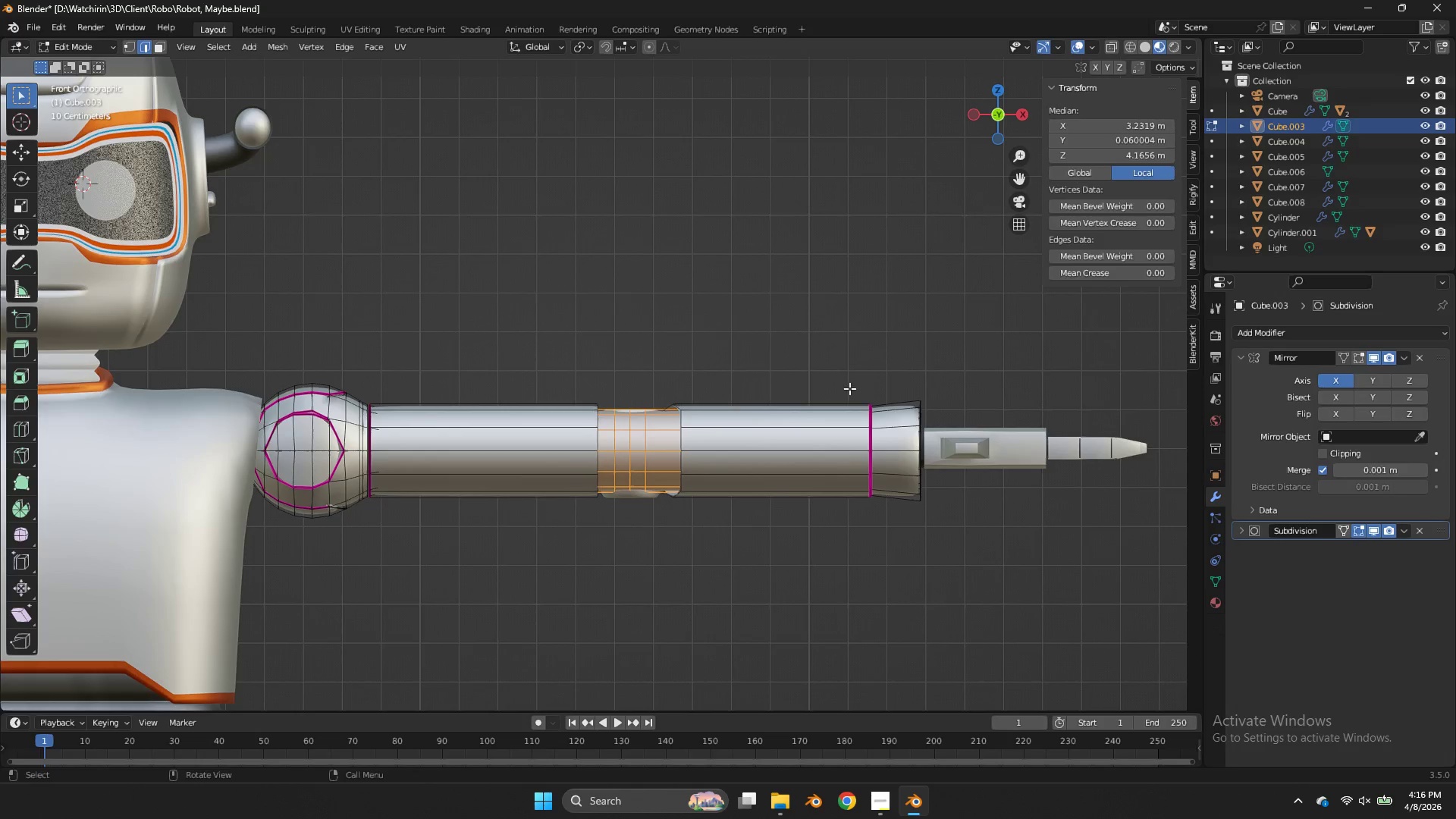 
scroll: coordinate [783, 419], scroll_direction: up, amount: 3.0
 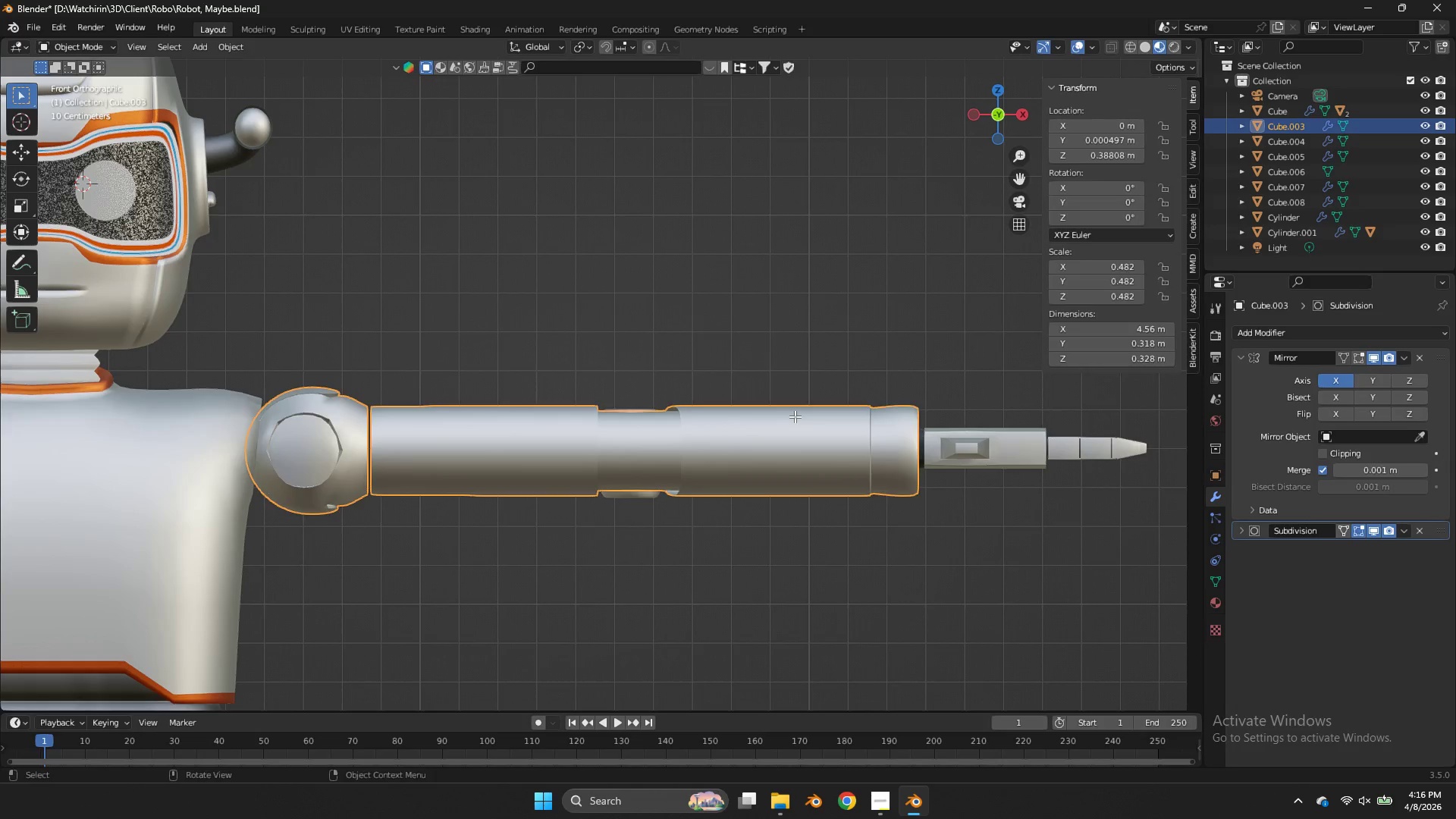 
key(Z)
 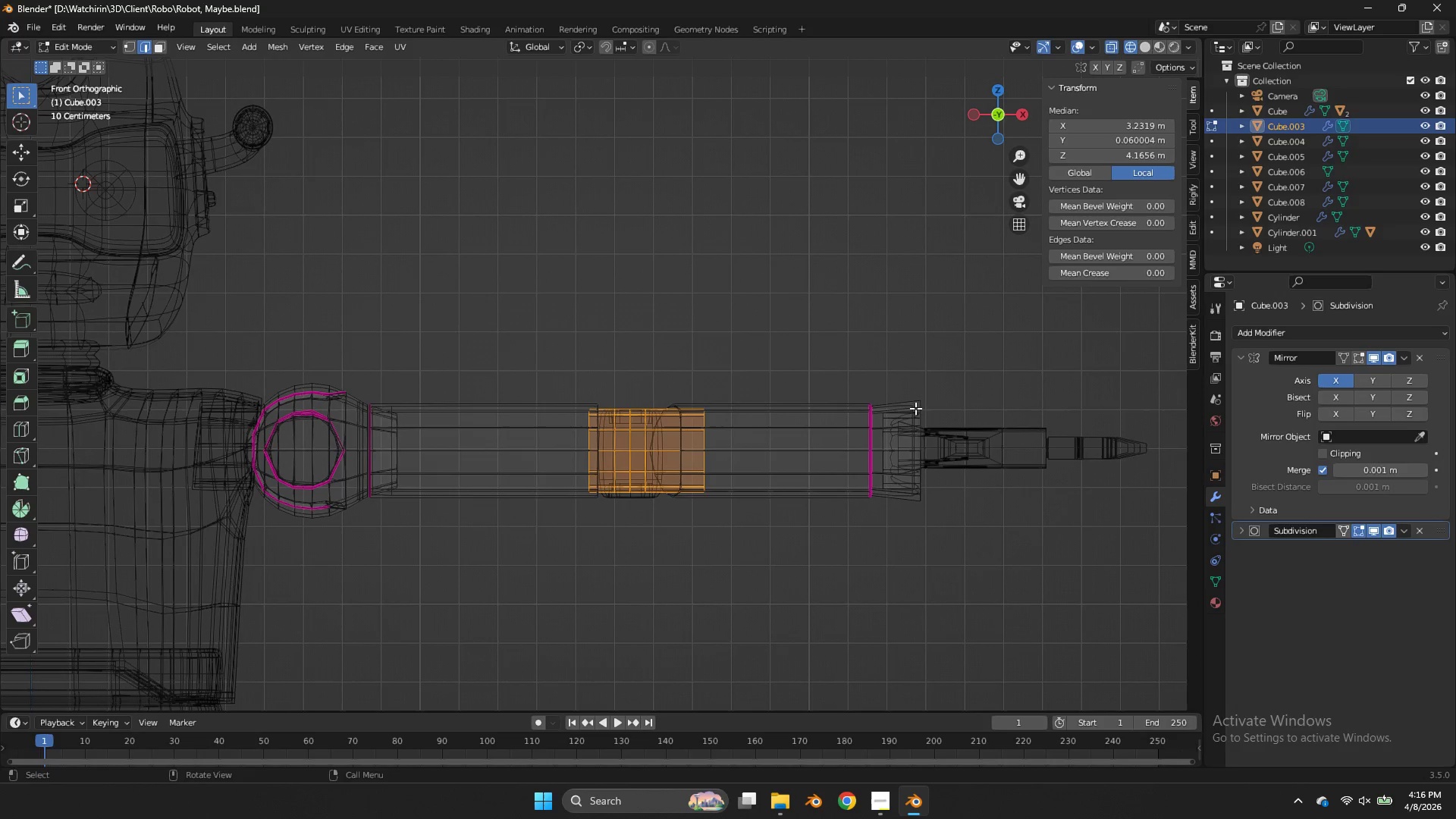 
hold_key(key=AltLeft, duration=0.47)
 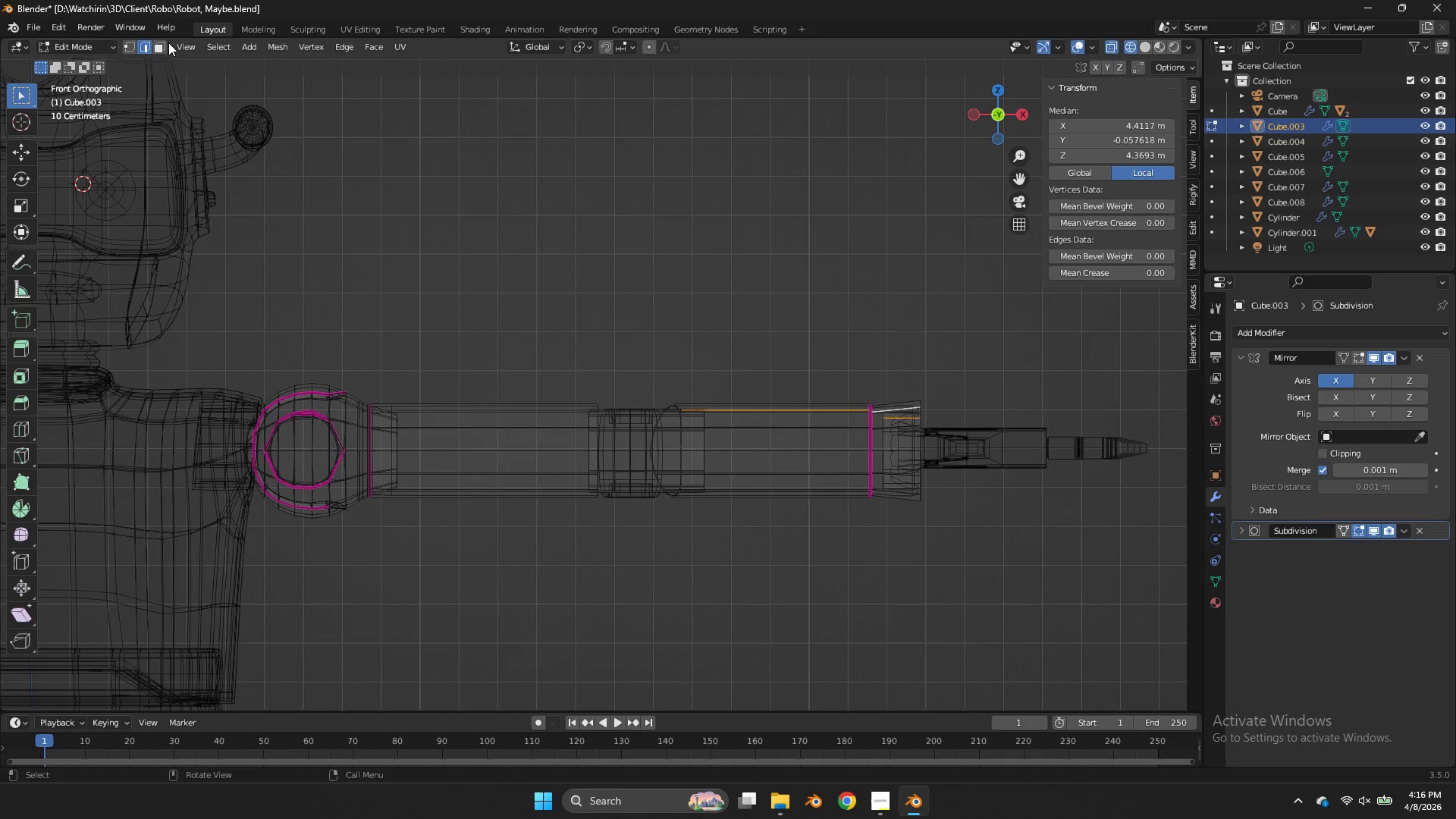 
double_click([166, 42])
 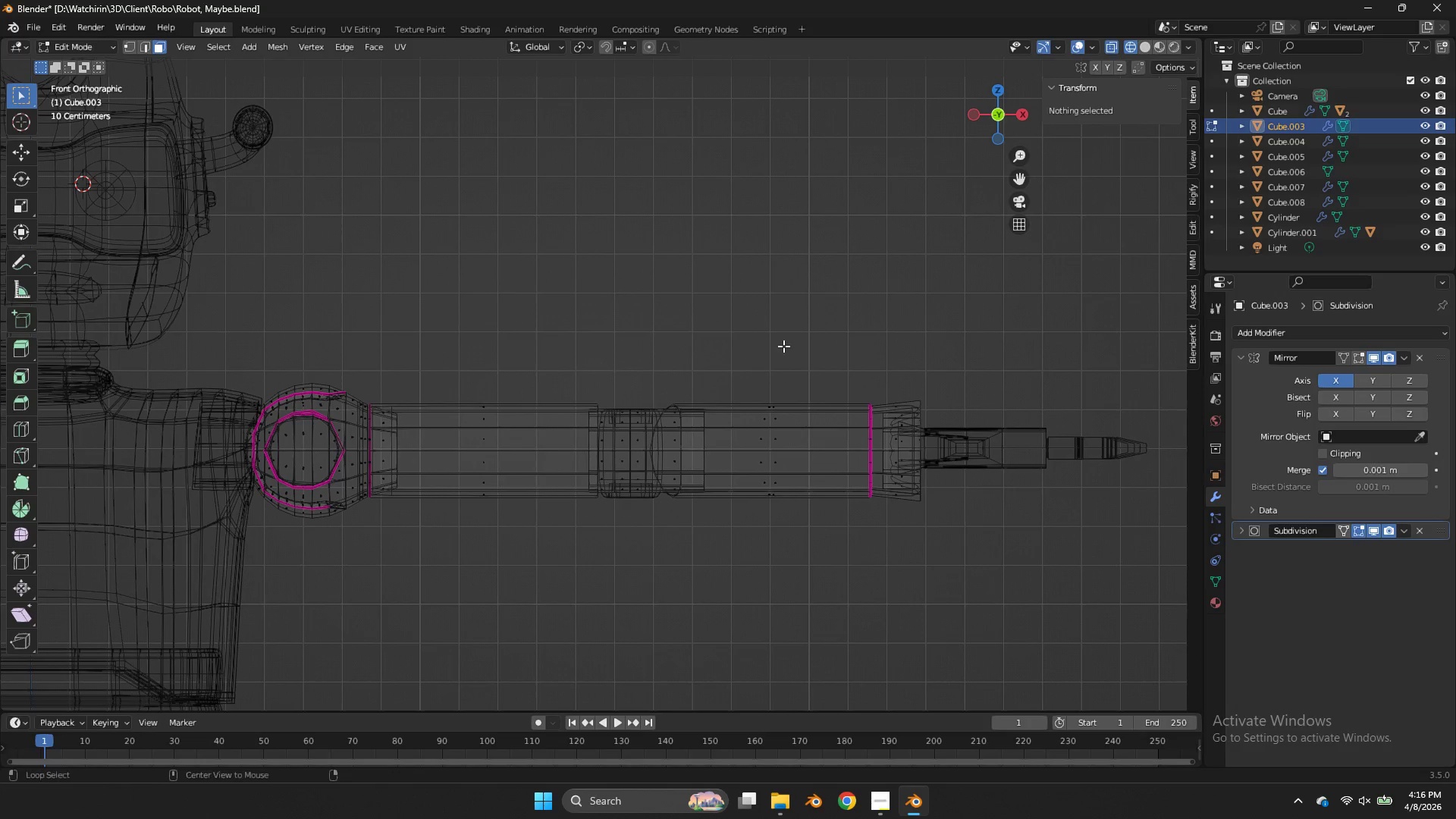 
hold_key(key=AltLeft, duration=0.88)
left_click([876, 398])
 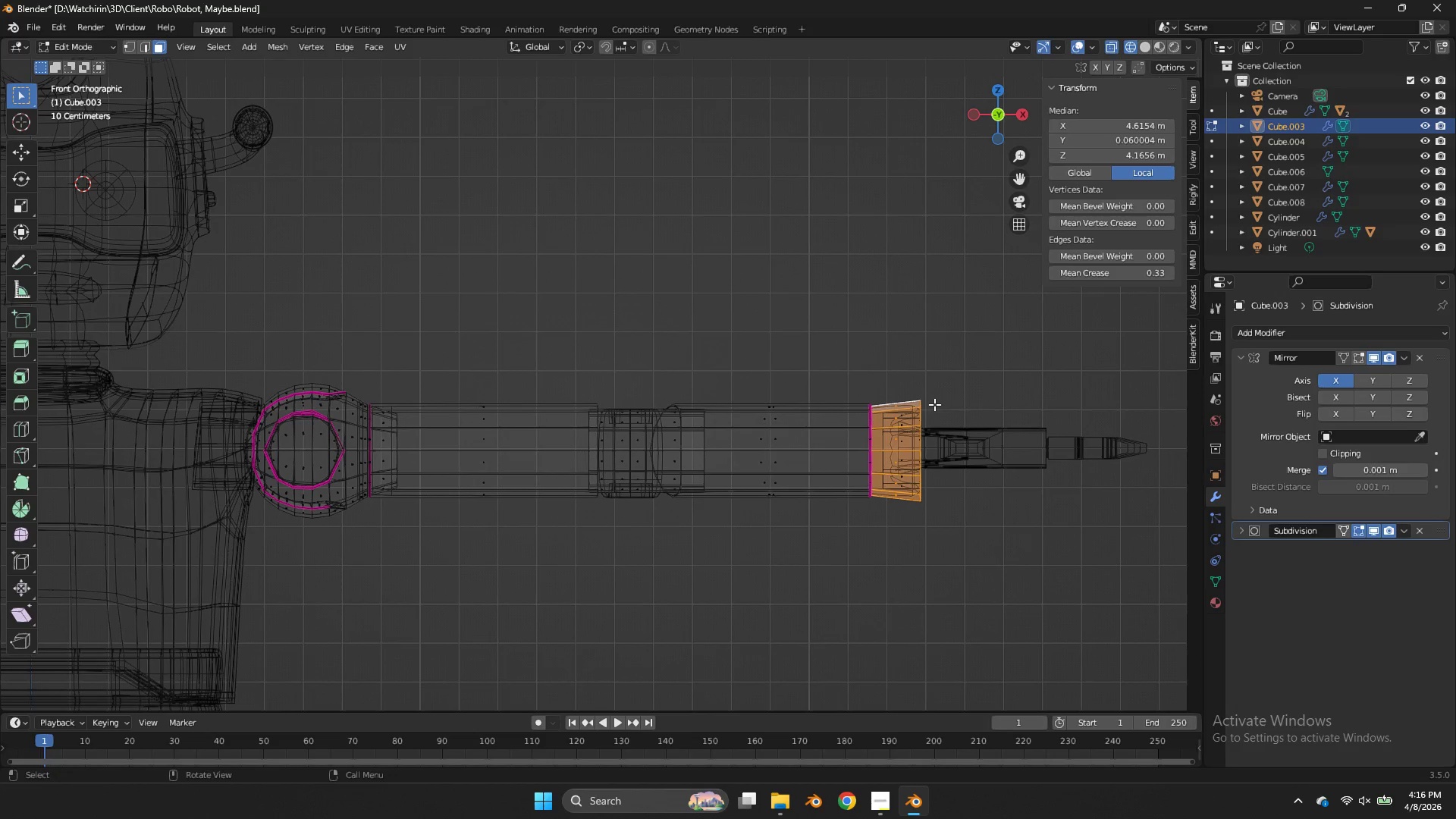 
key(Z)
 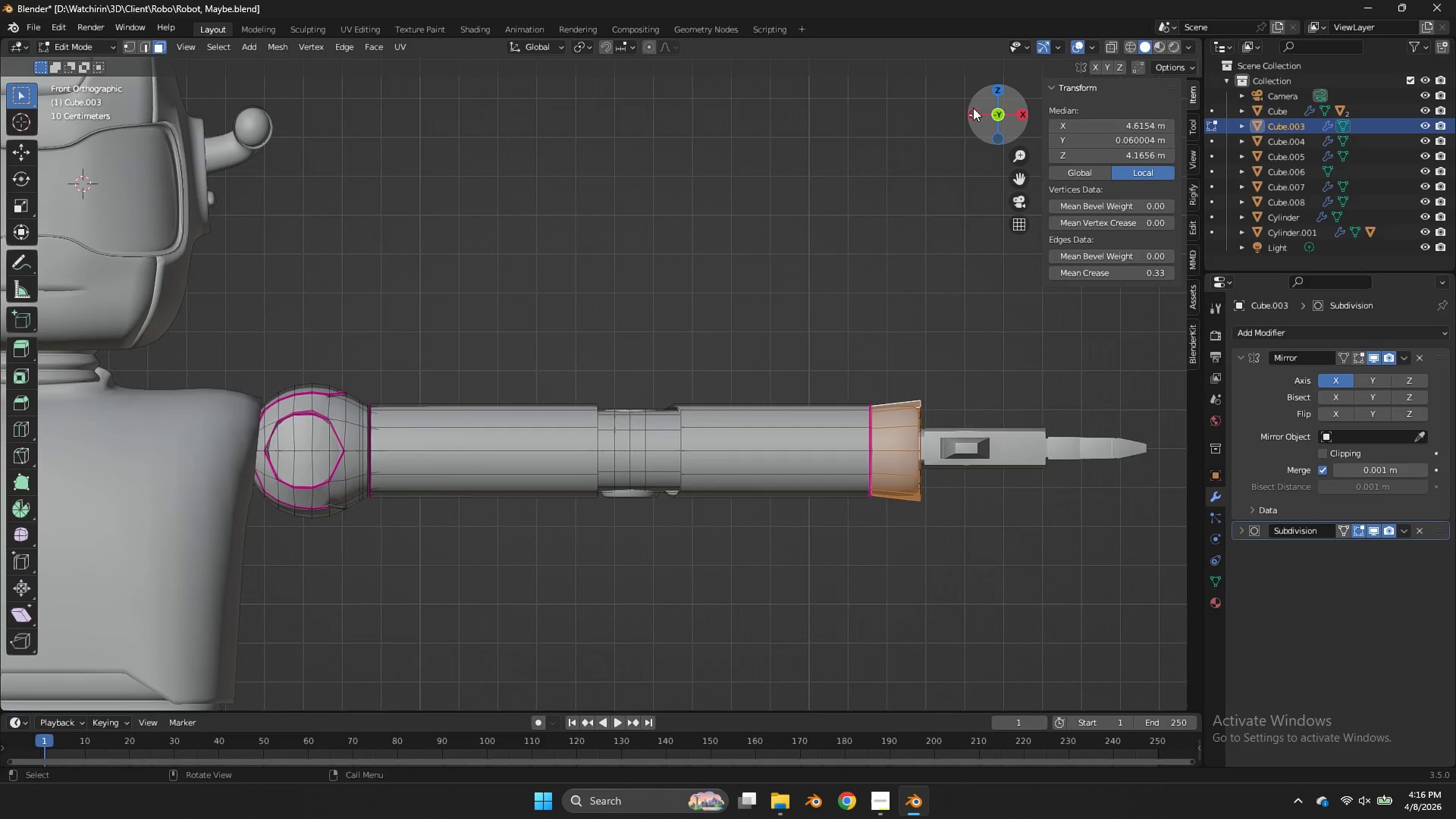 
left_click_drag(start_coordinate=[985, 108], to_coordinate=[840, 110])
 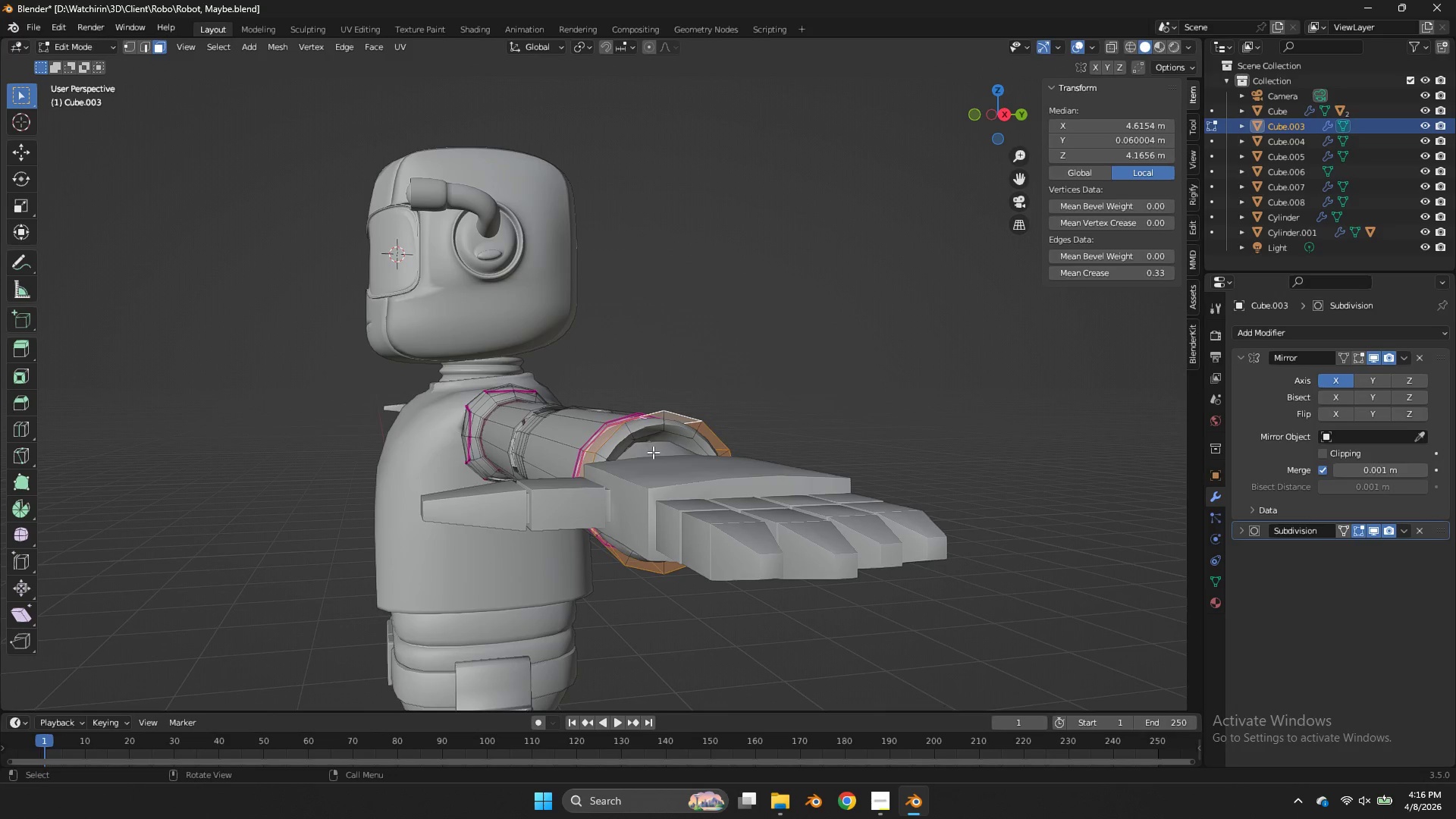 
hold_key(key=ShiftLeft, duration=1.39)
 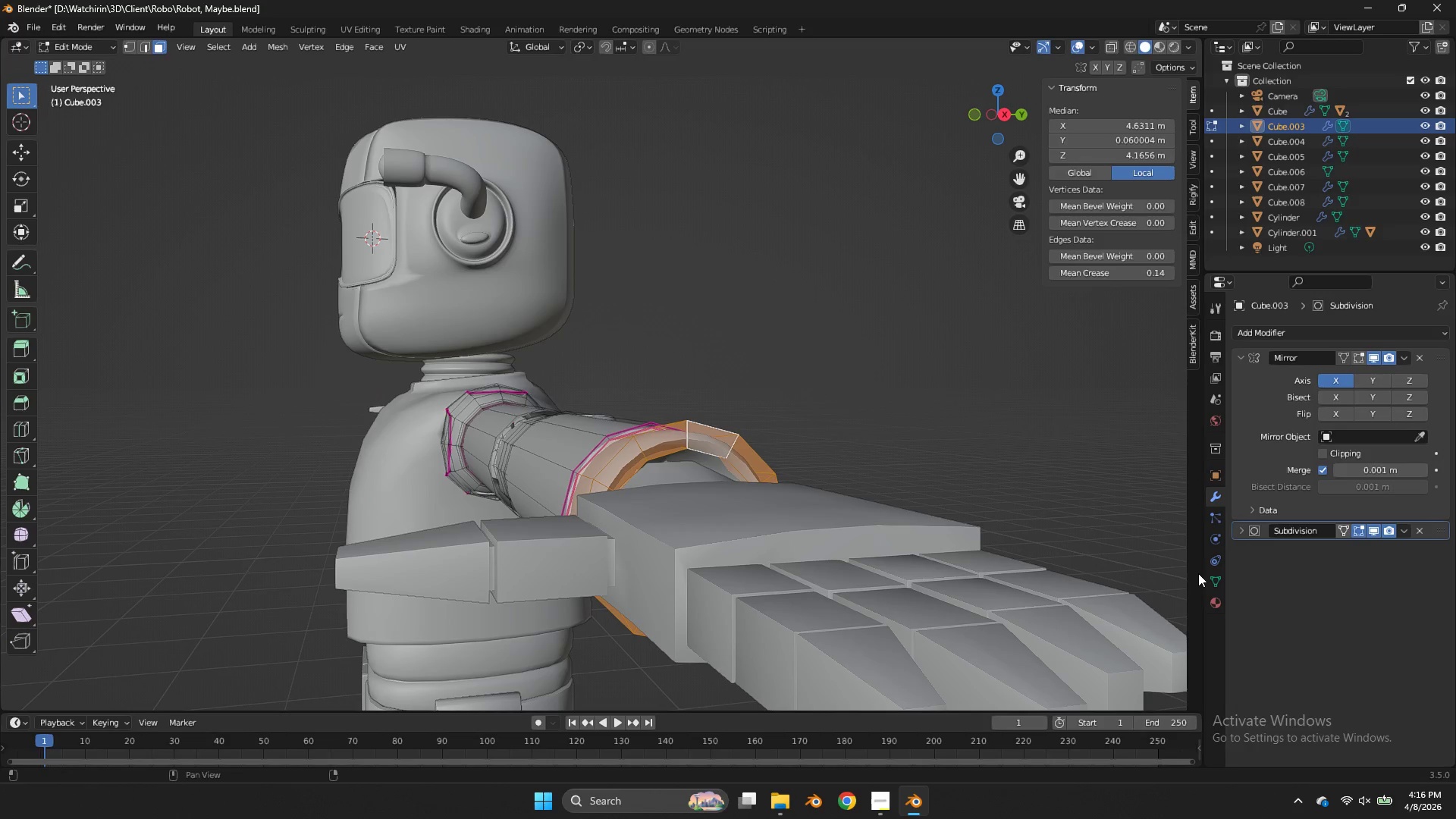 
hold_key(key=AltLeft, duration=1.36)
 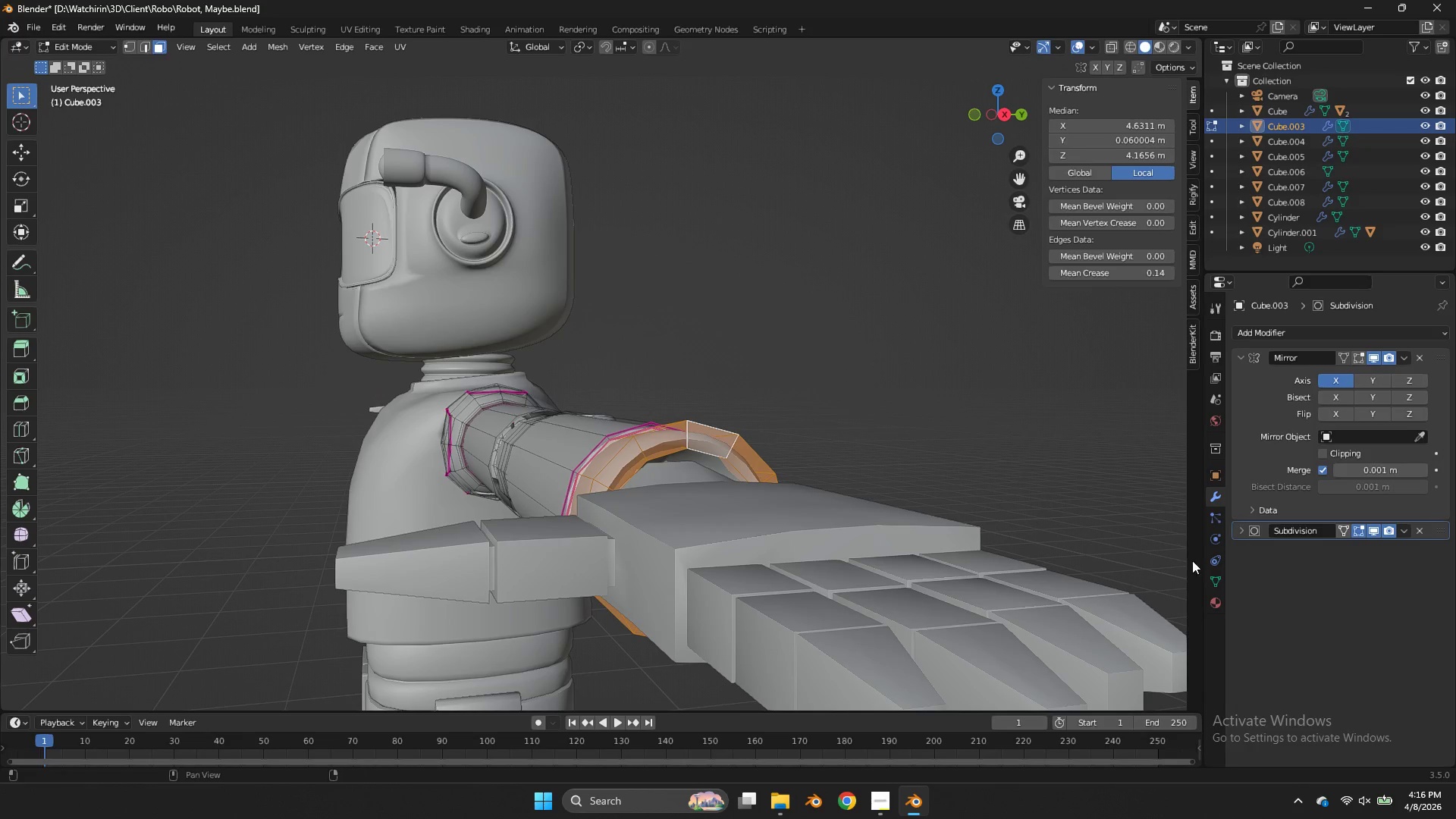 
scroll: coordinate [655, 452], scroll_direction: up, amount: 1.0
 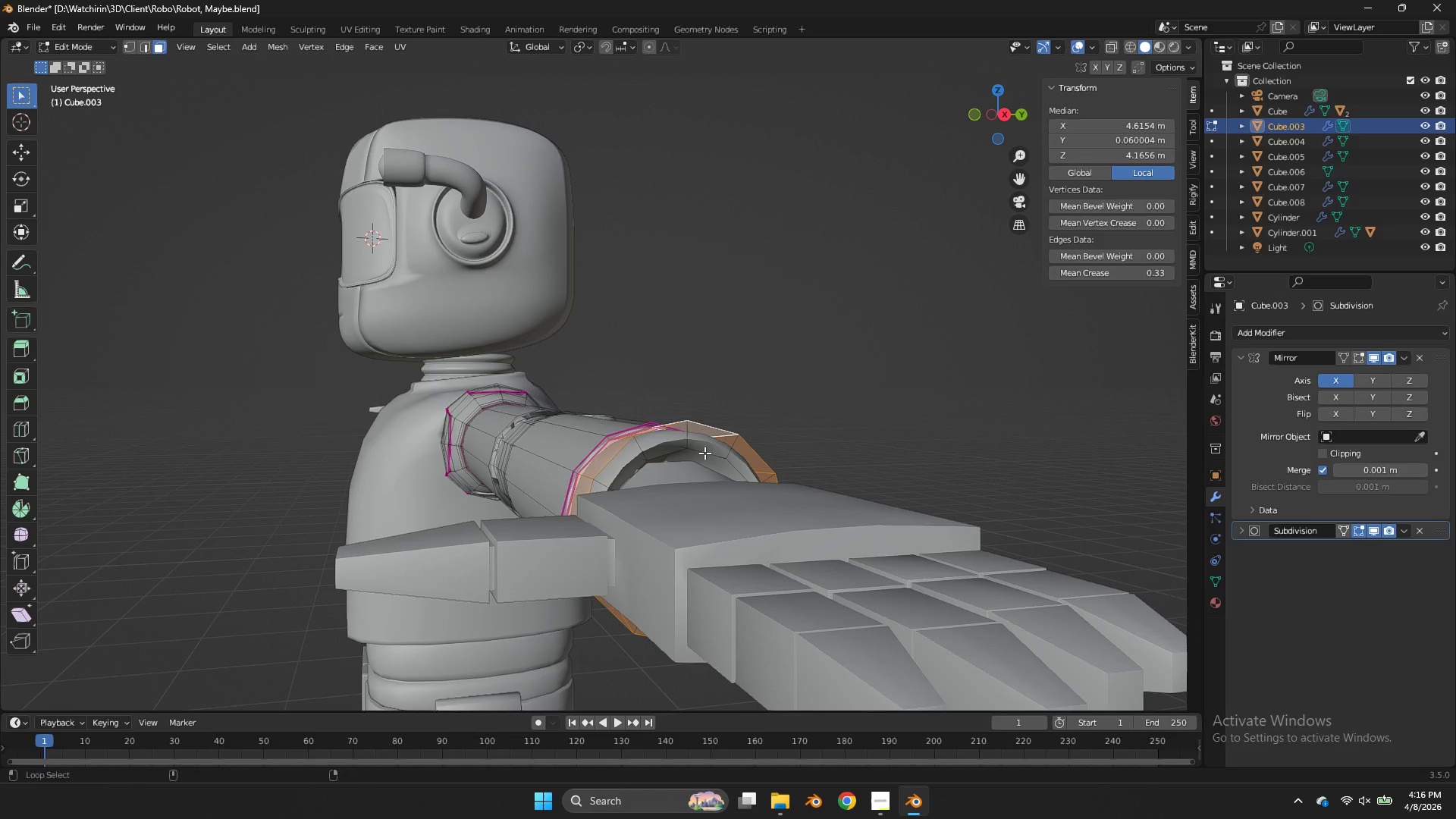 
left_click([707, 457])
 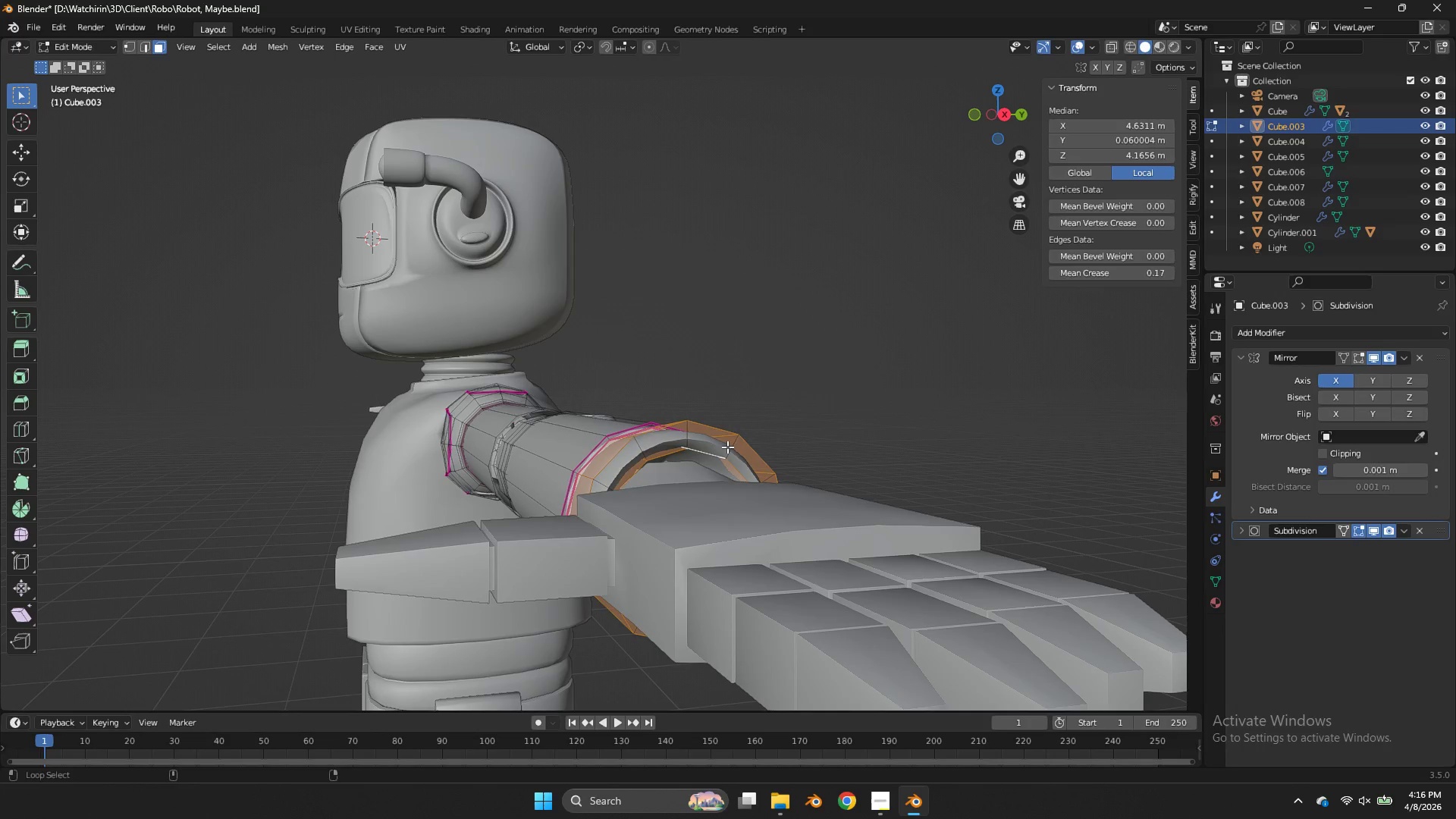 
left_click([727, 447])
 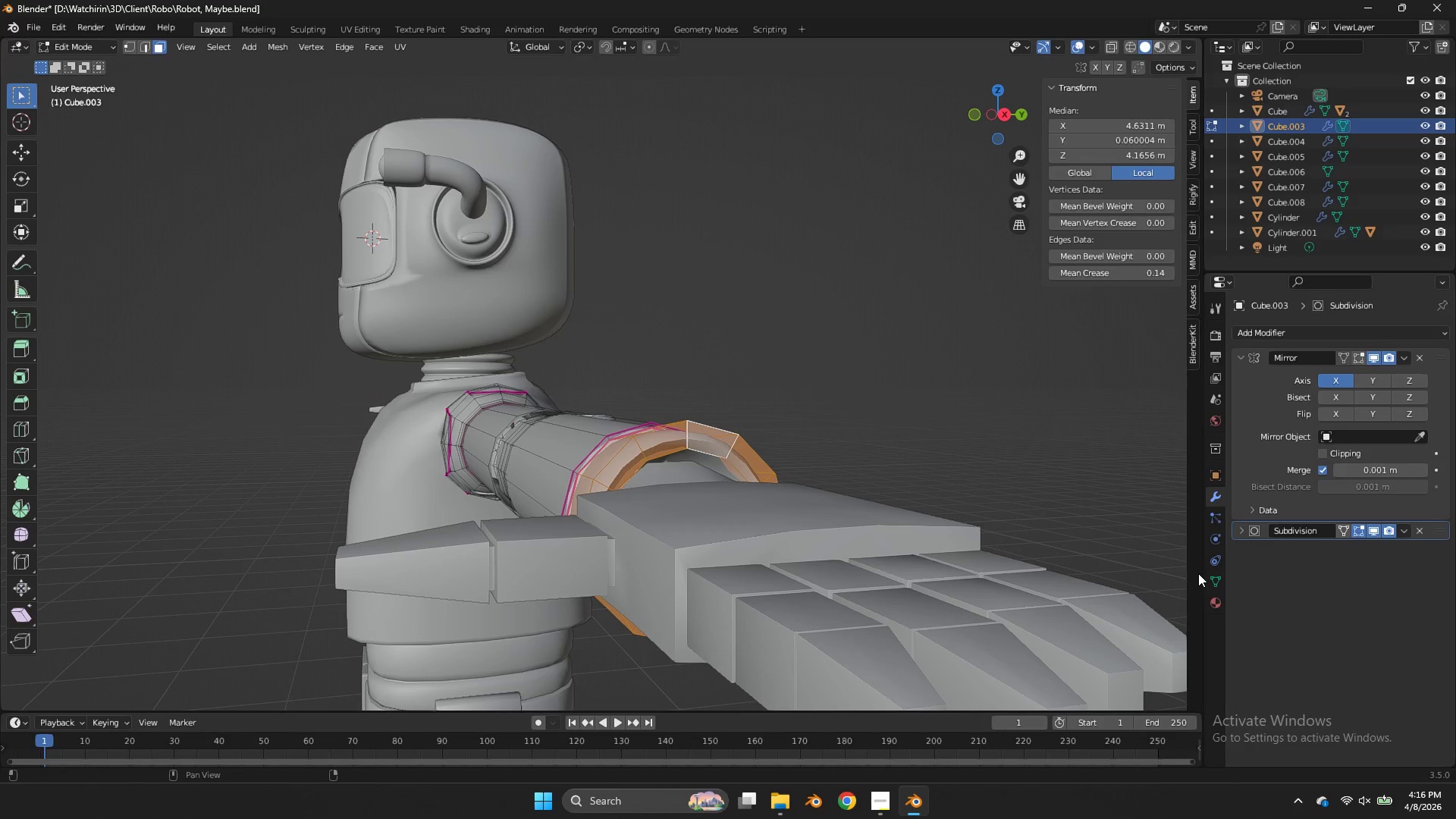 
left_click([1219, 595])
 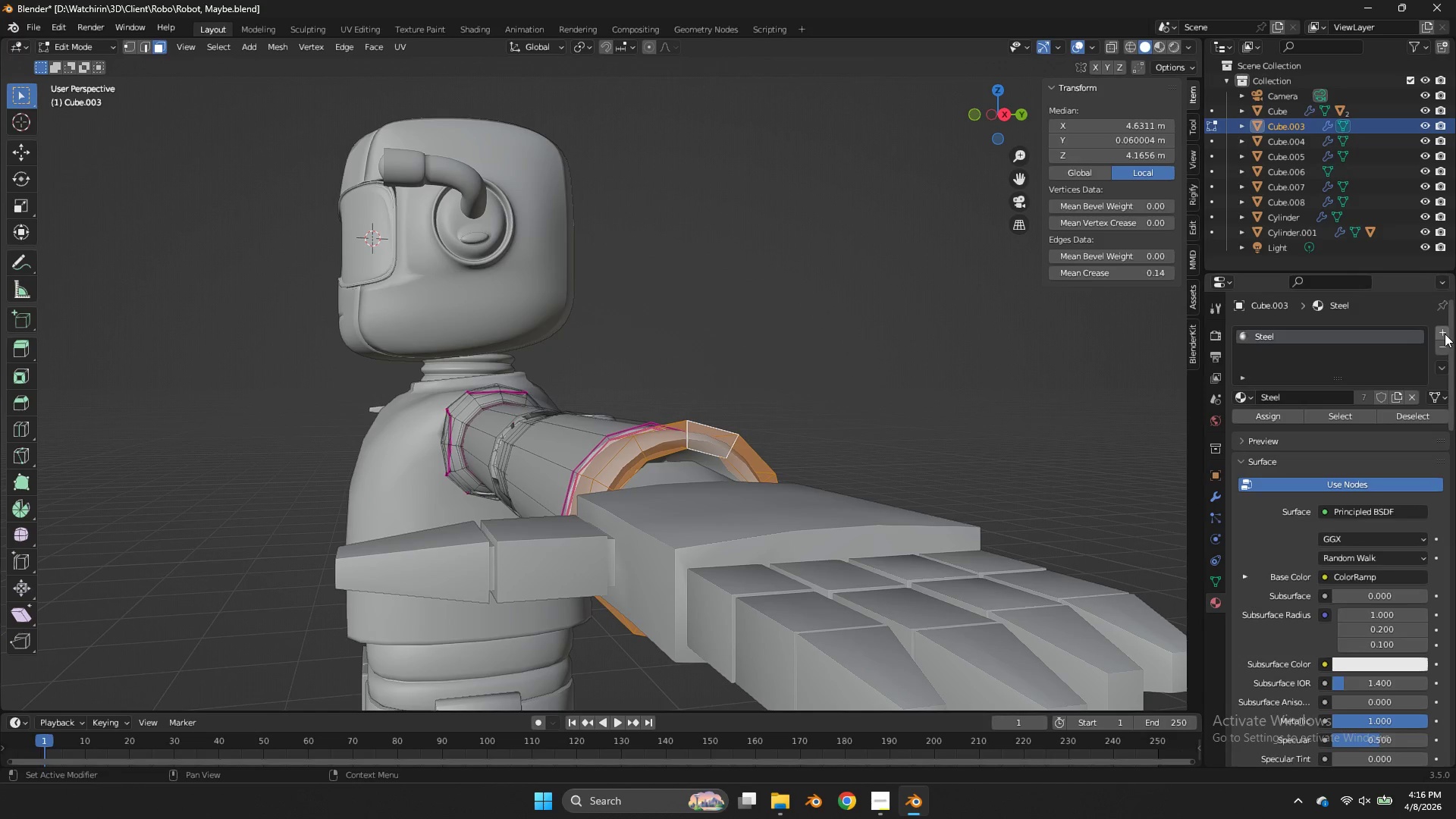 
left_click([1445, 334])
 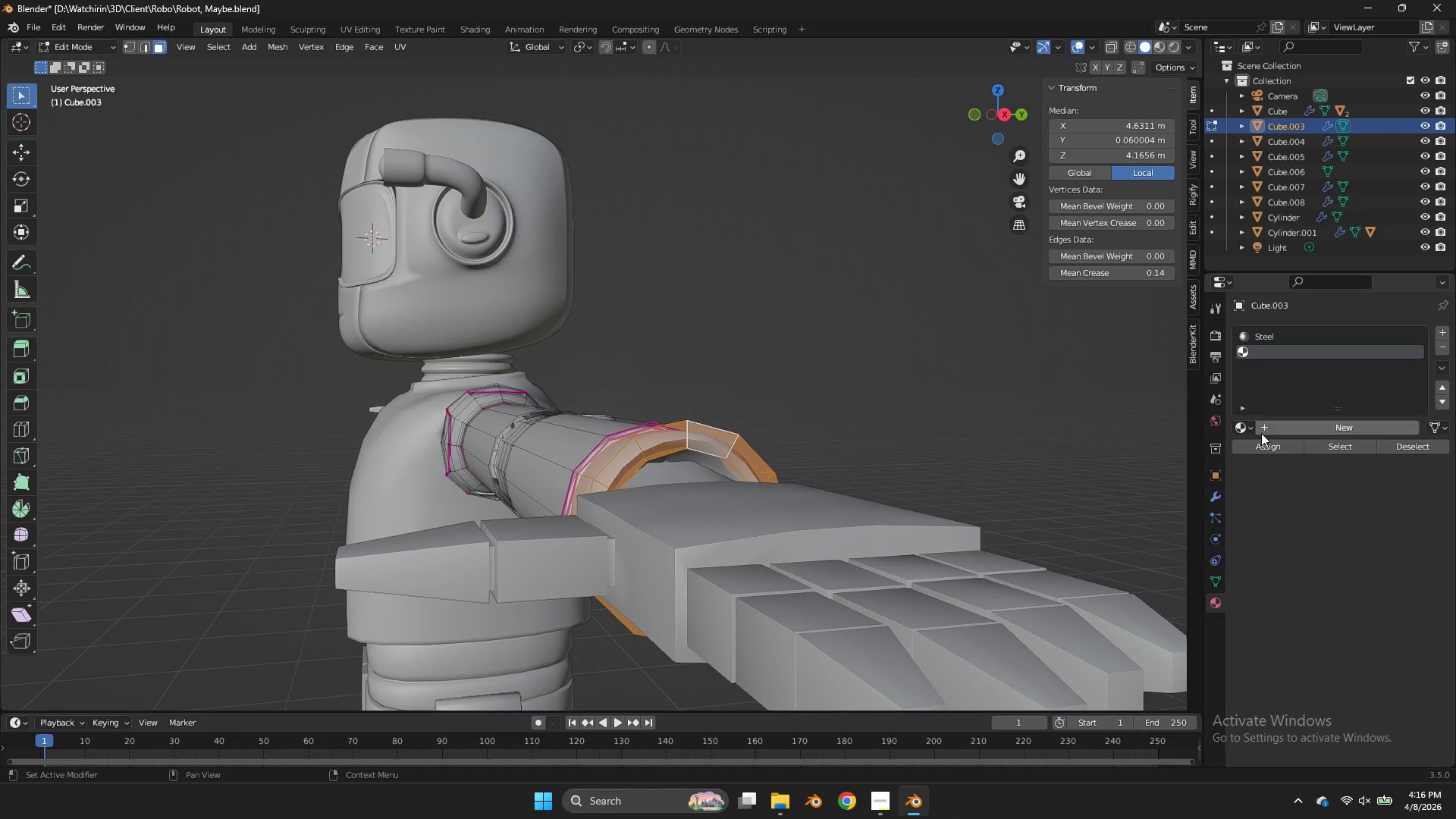 
left_click([1236, 428])
 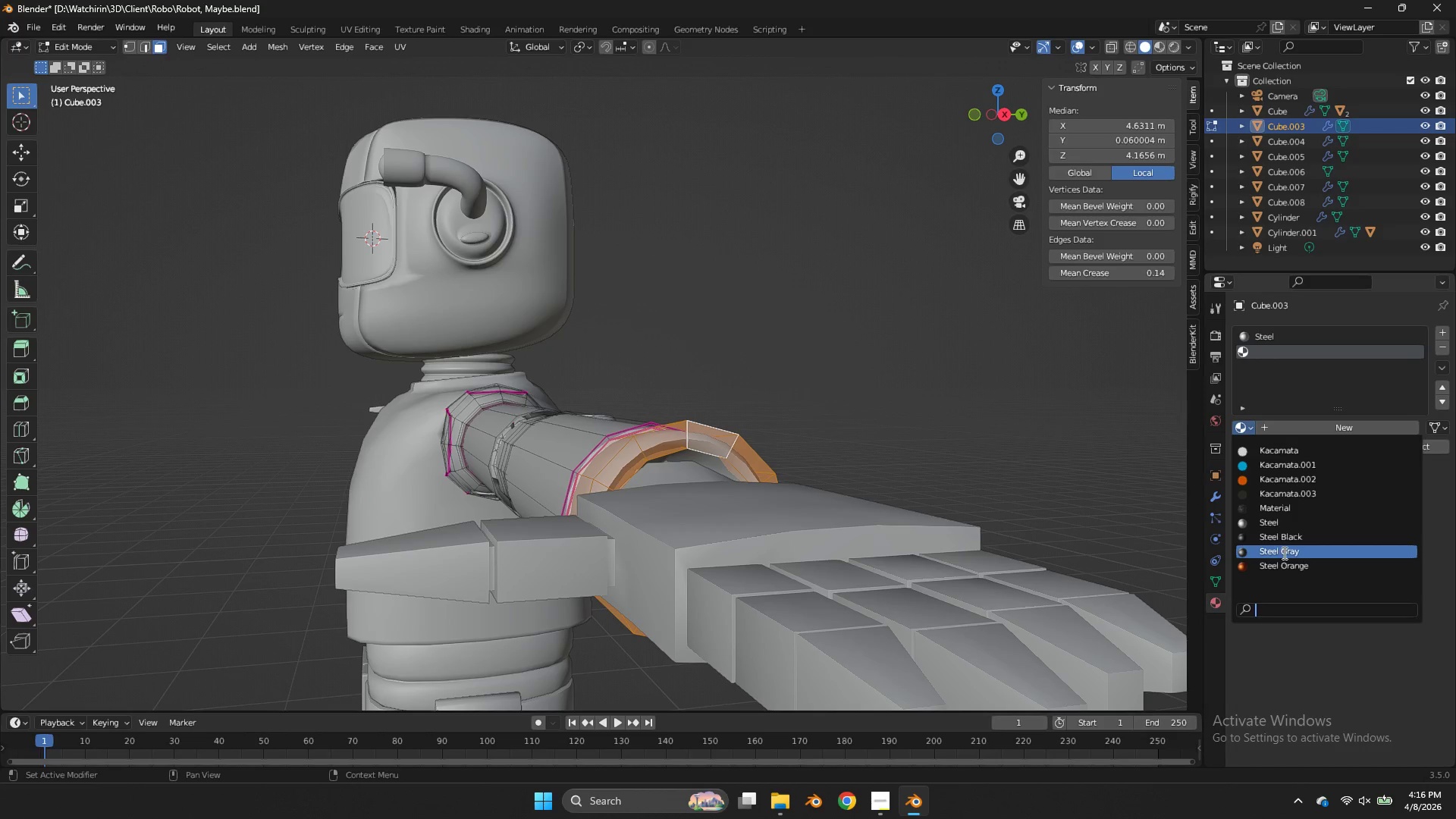 
left_click([1284, 565])
 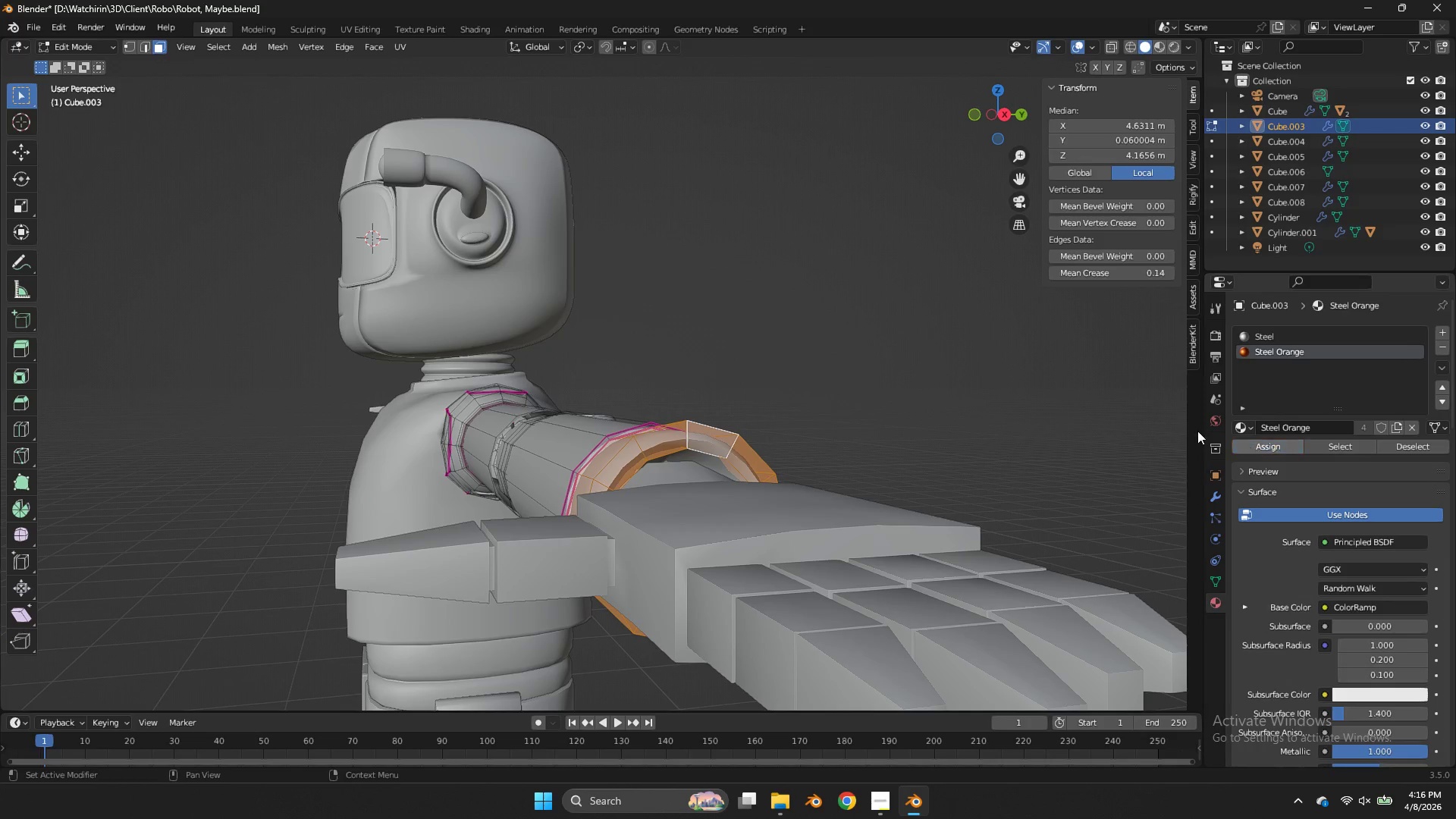 
key(Z)
 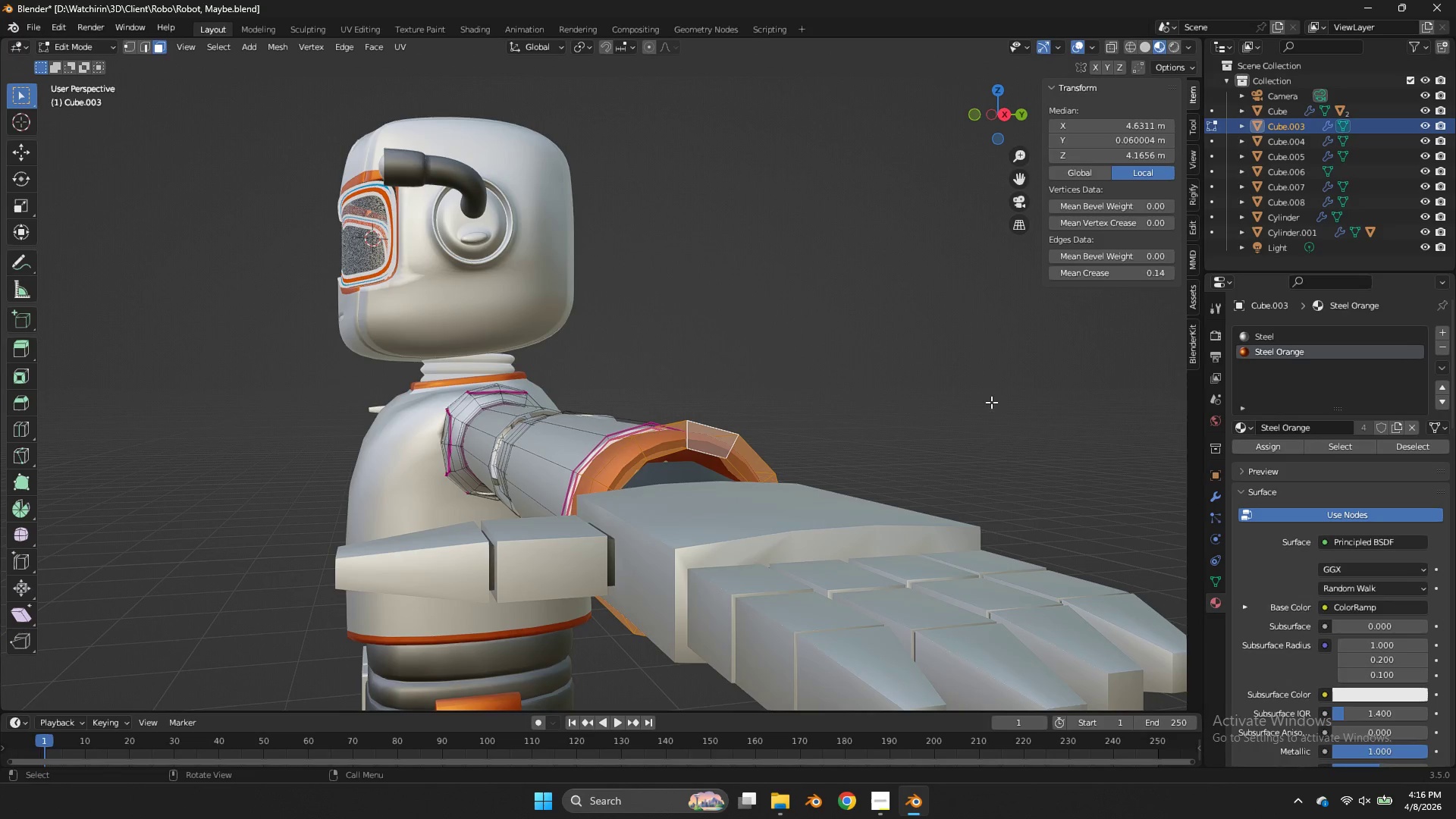 
key(Tab)
 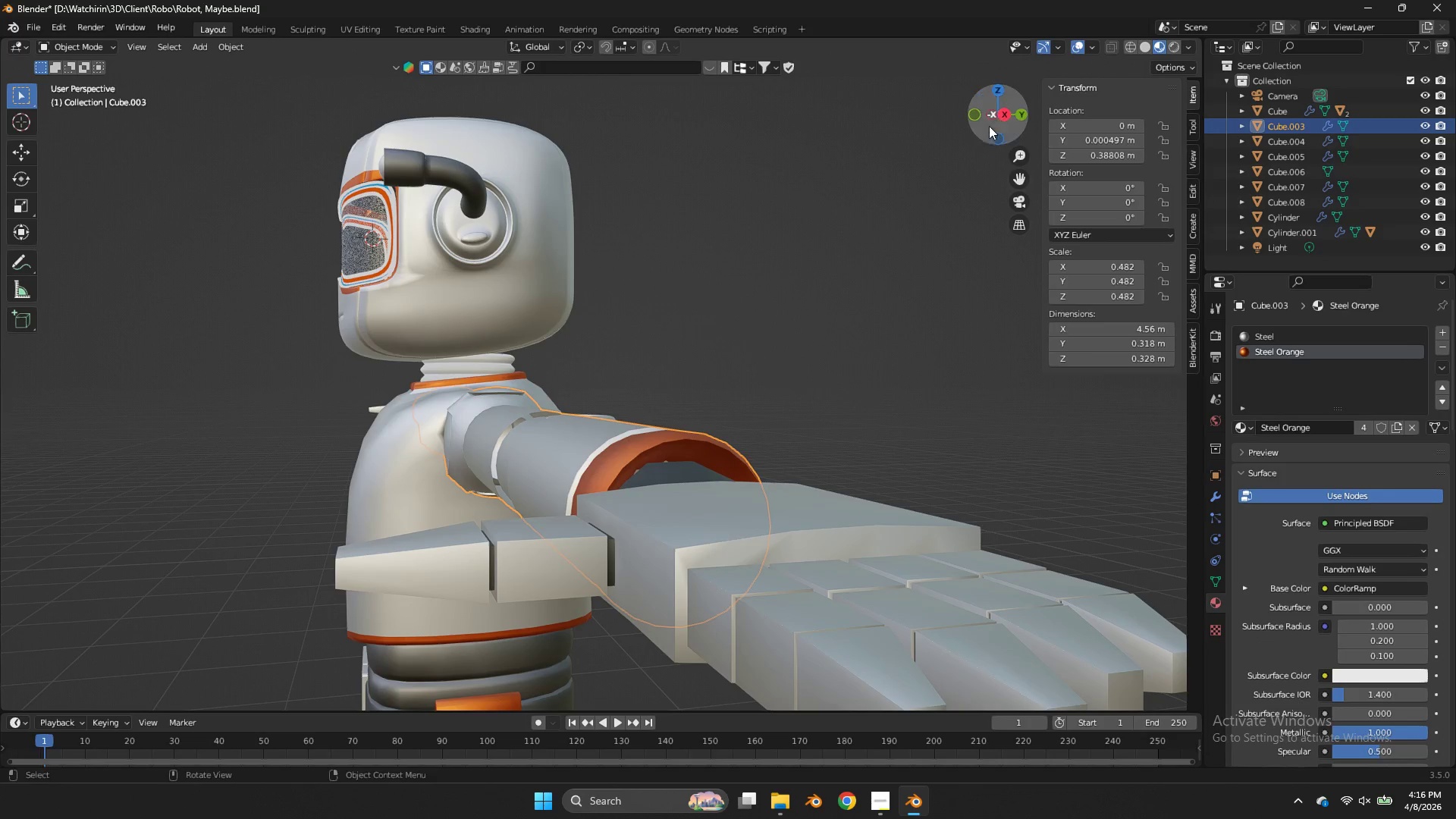 
left_click_drag(start_coordinate=[990, 125], to_coordinate=[1127, 140])
 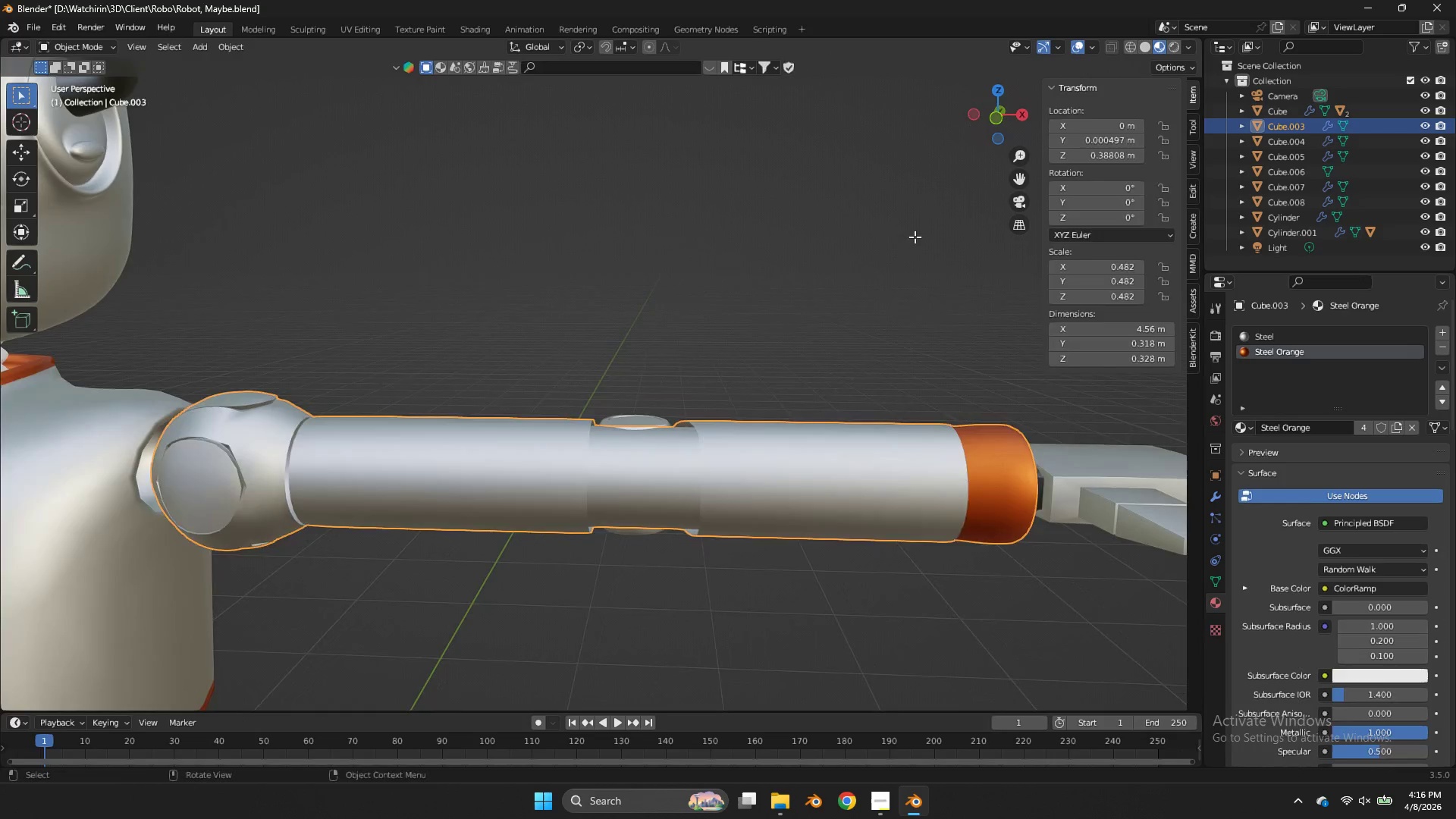 
key(Tab)
 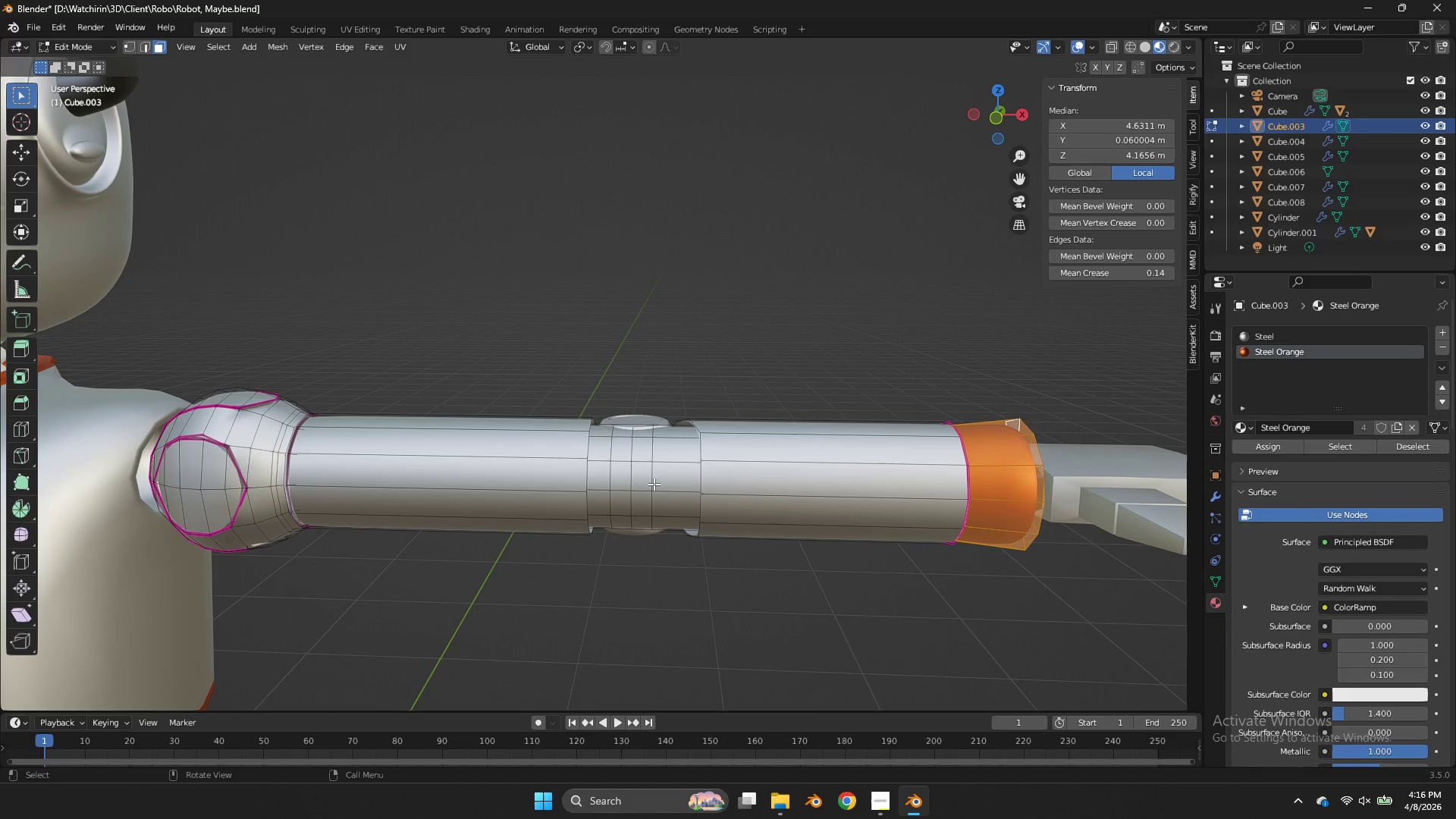 
left_click([654, 483])
 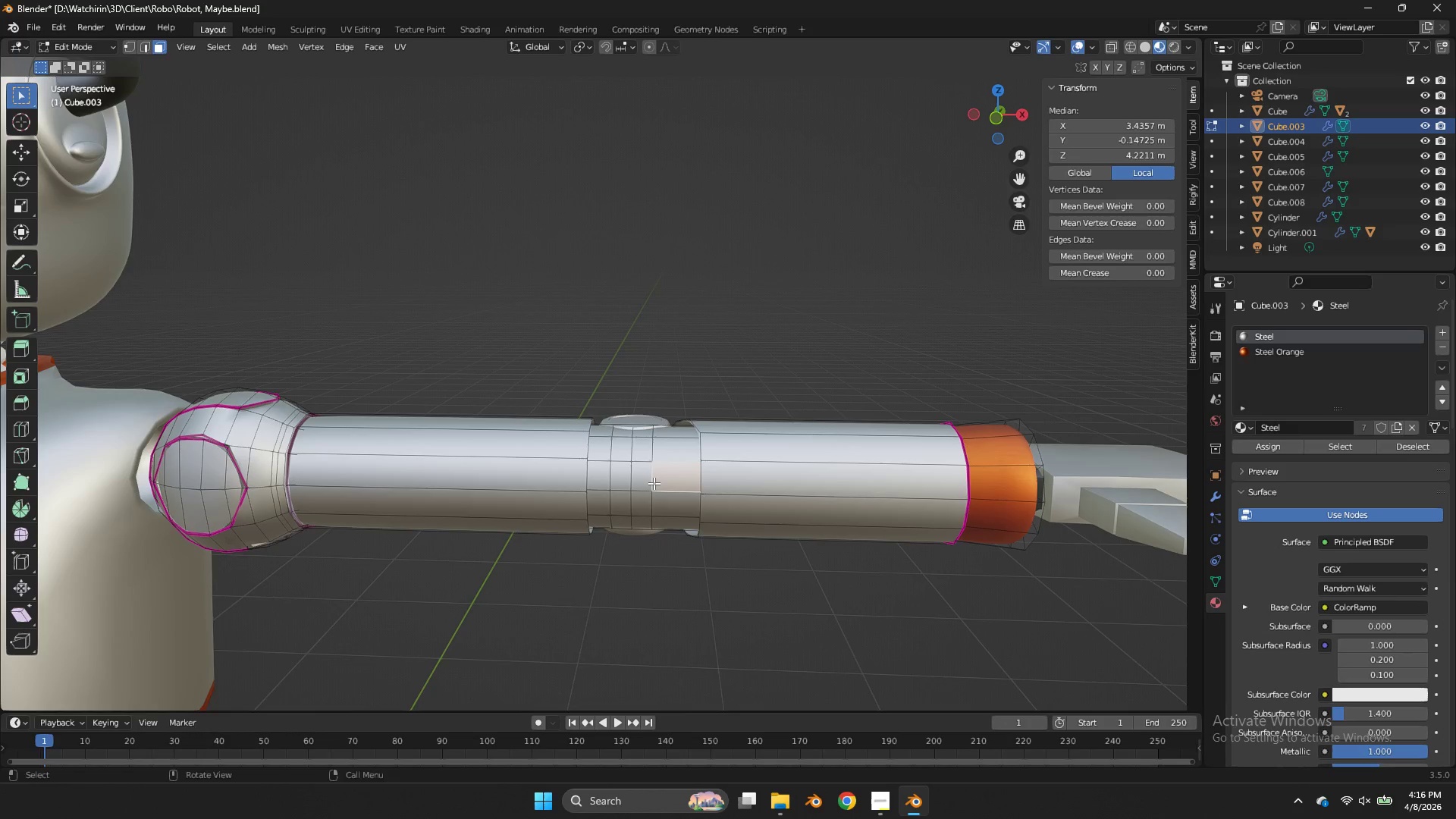 
key(L)
 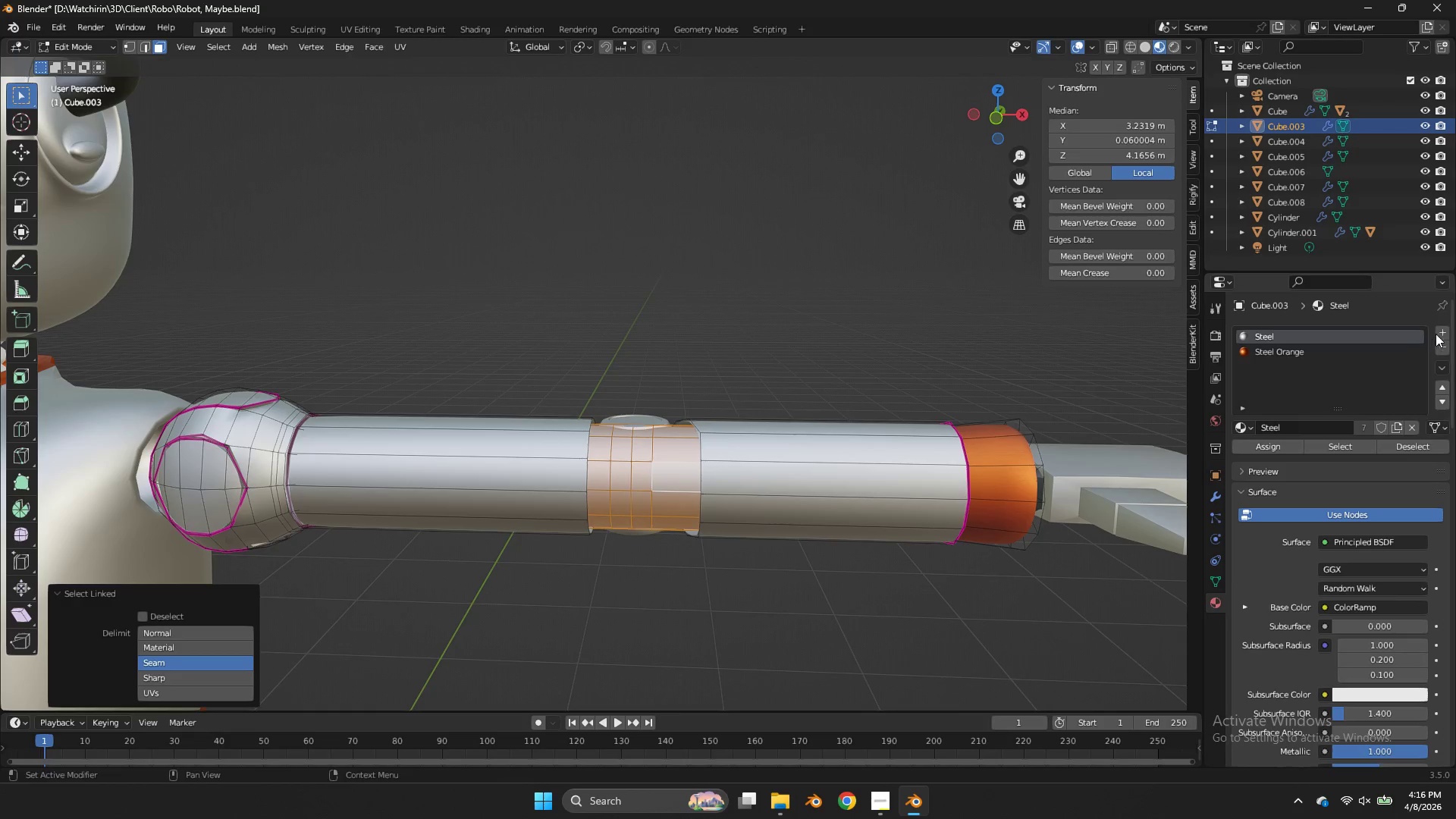 
left_click([1445, 331])
 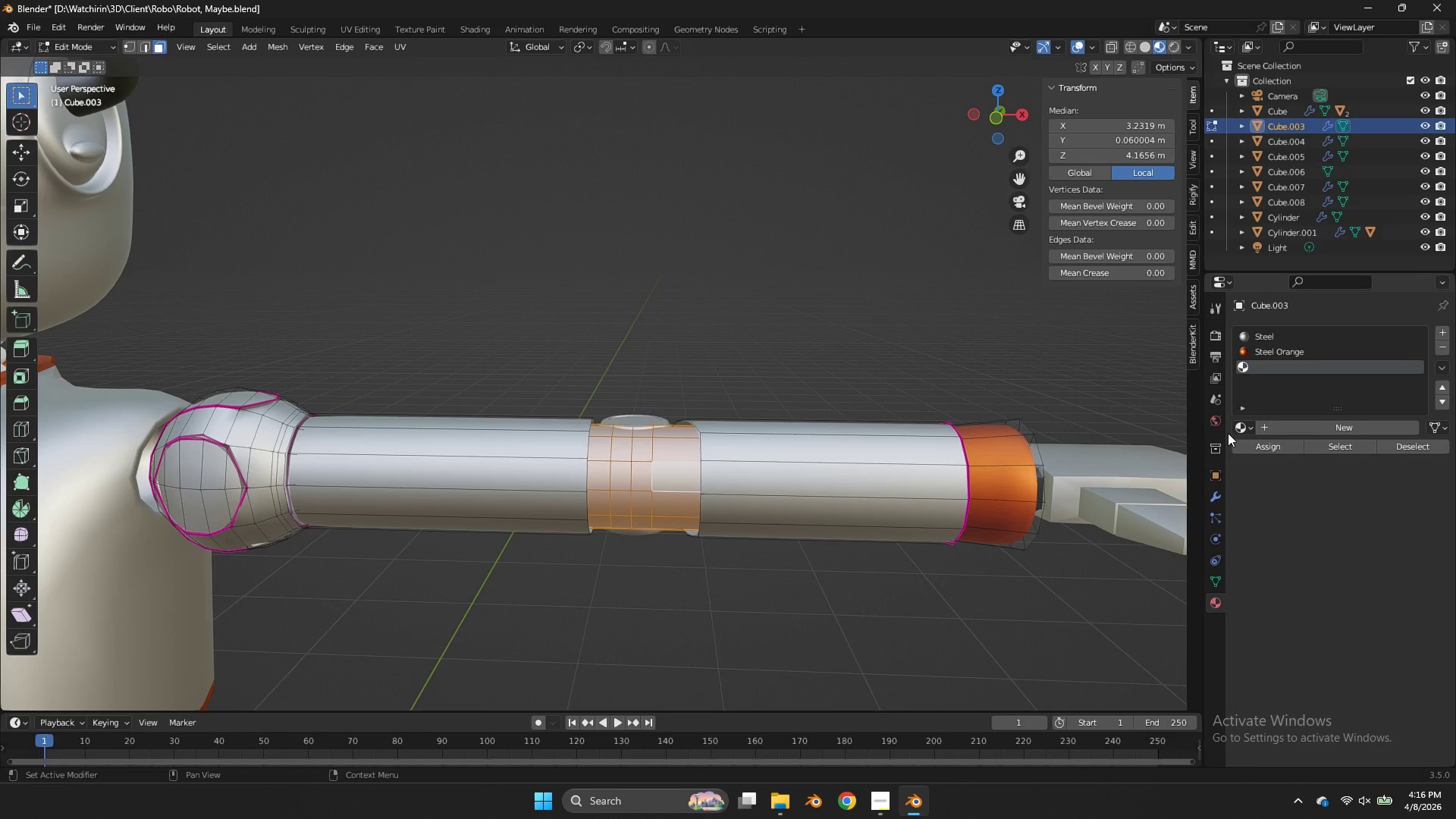 
double_click([1235, 432])
 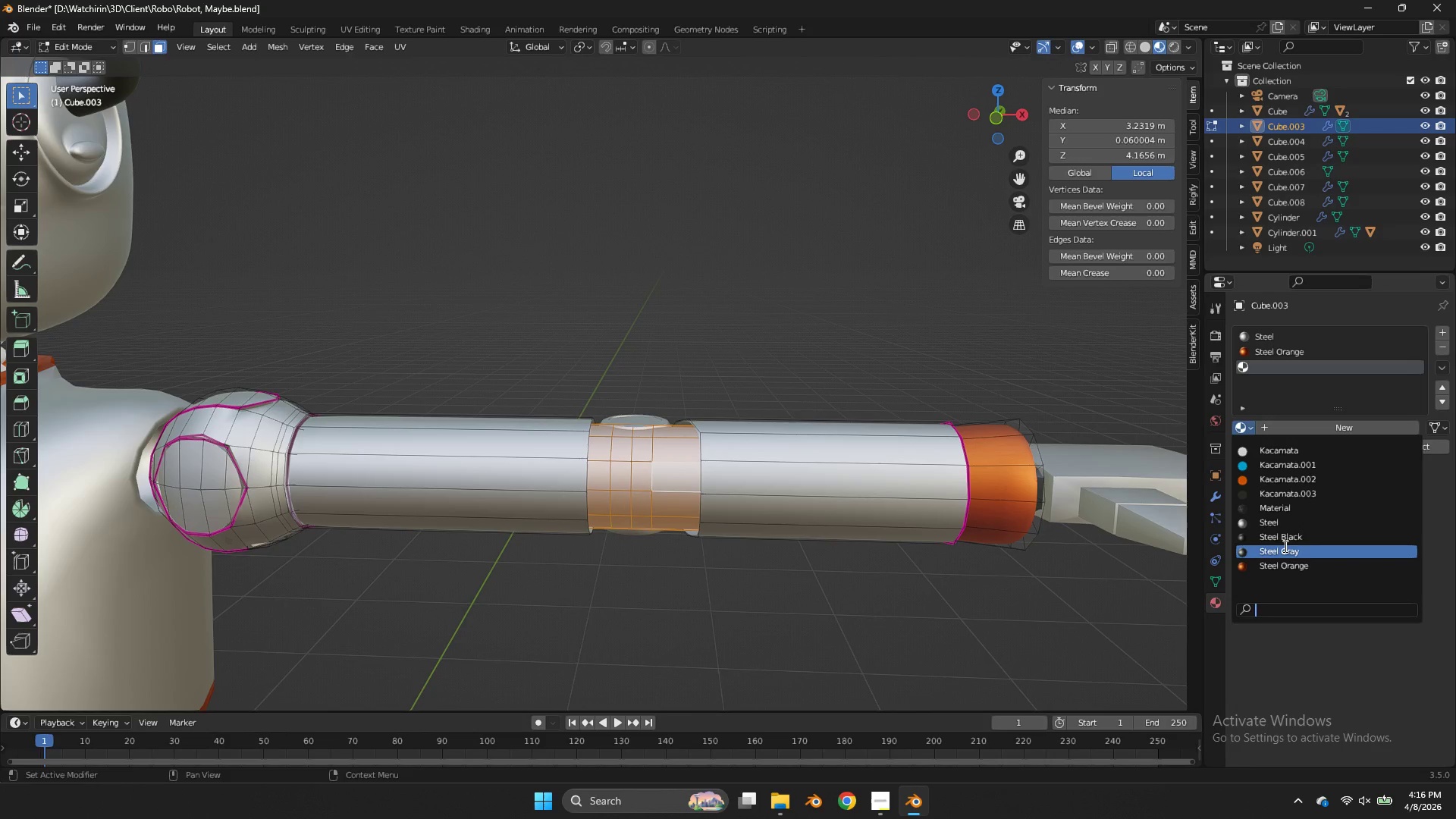 
left_click([1286, 541])
 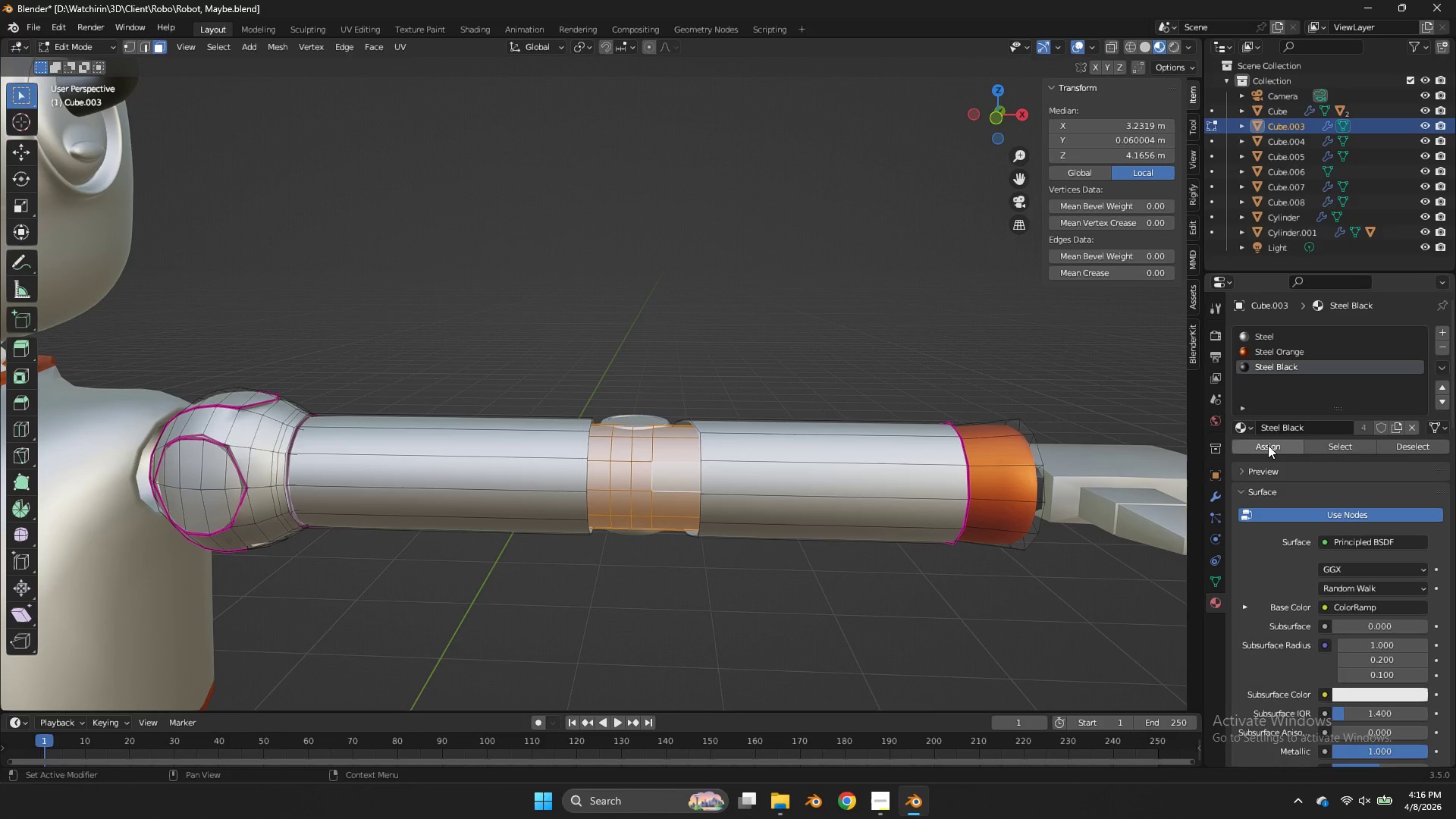 
left_click([1267, 443])
 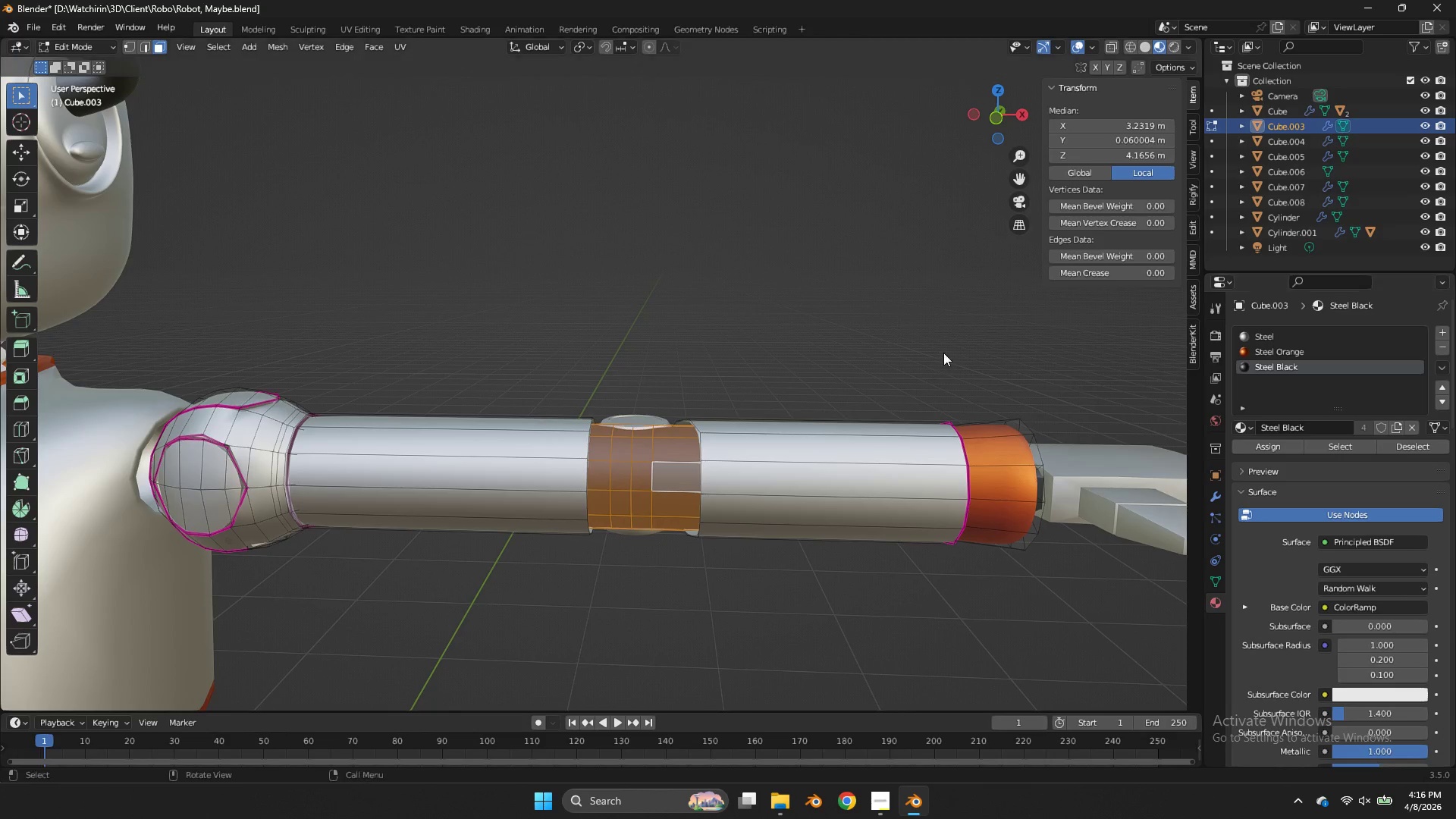 
key(Tab)
 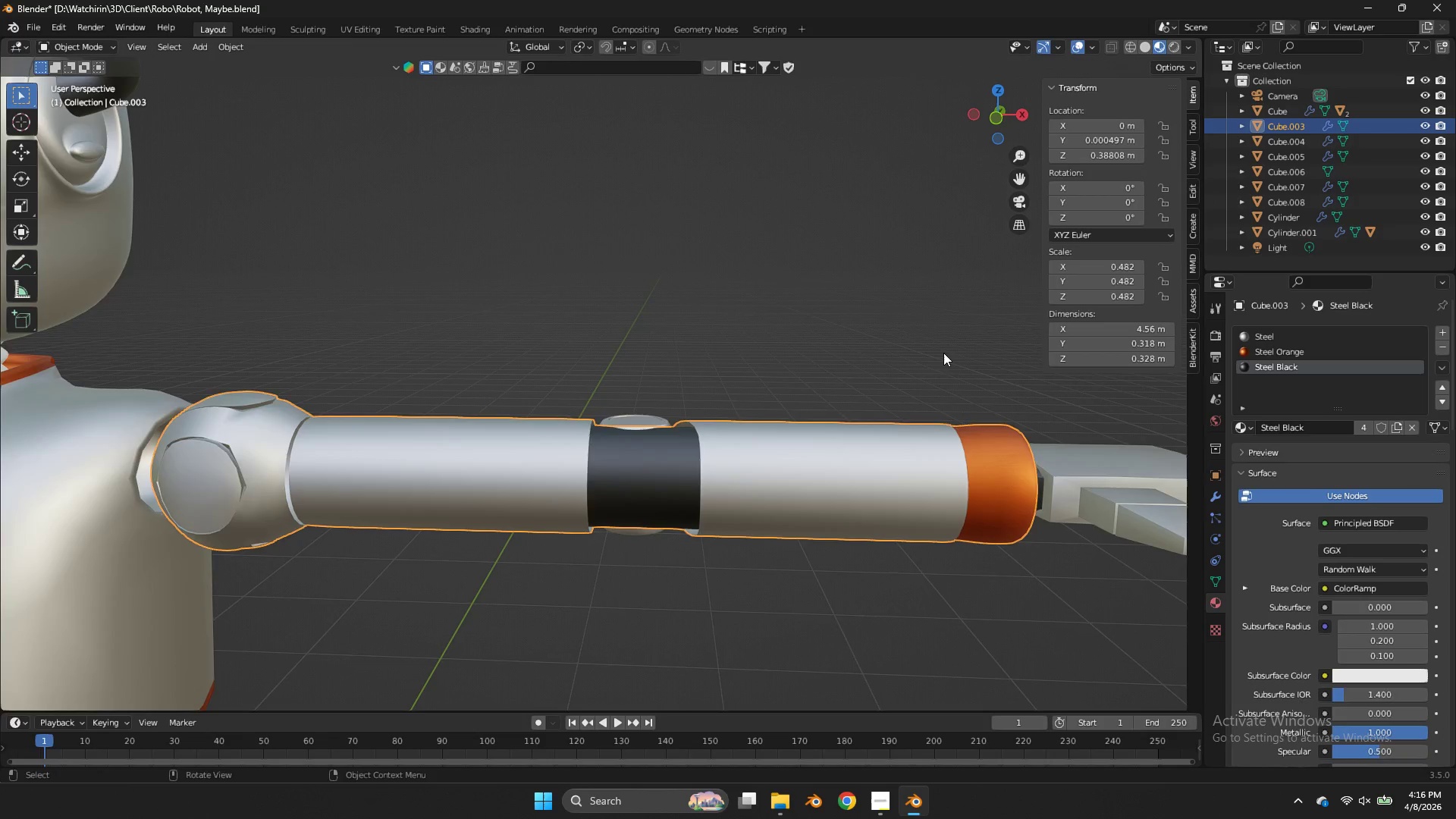 
scroll: coordinate [943, 353], scroll_direction: down, amount: 8.0
 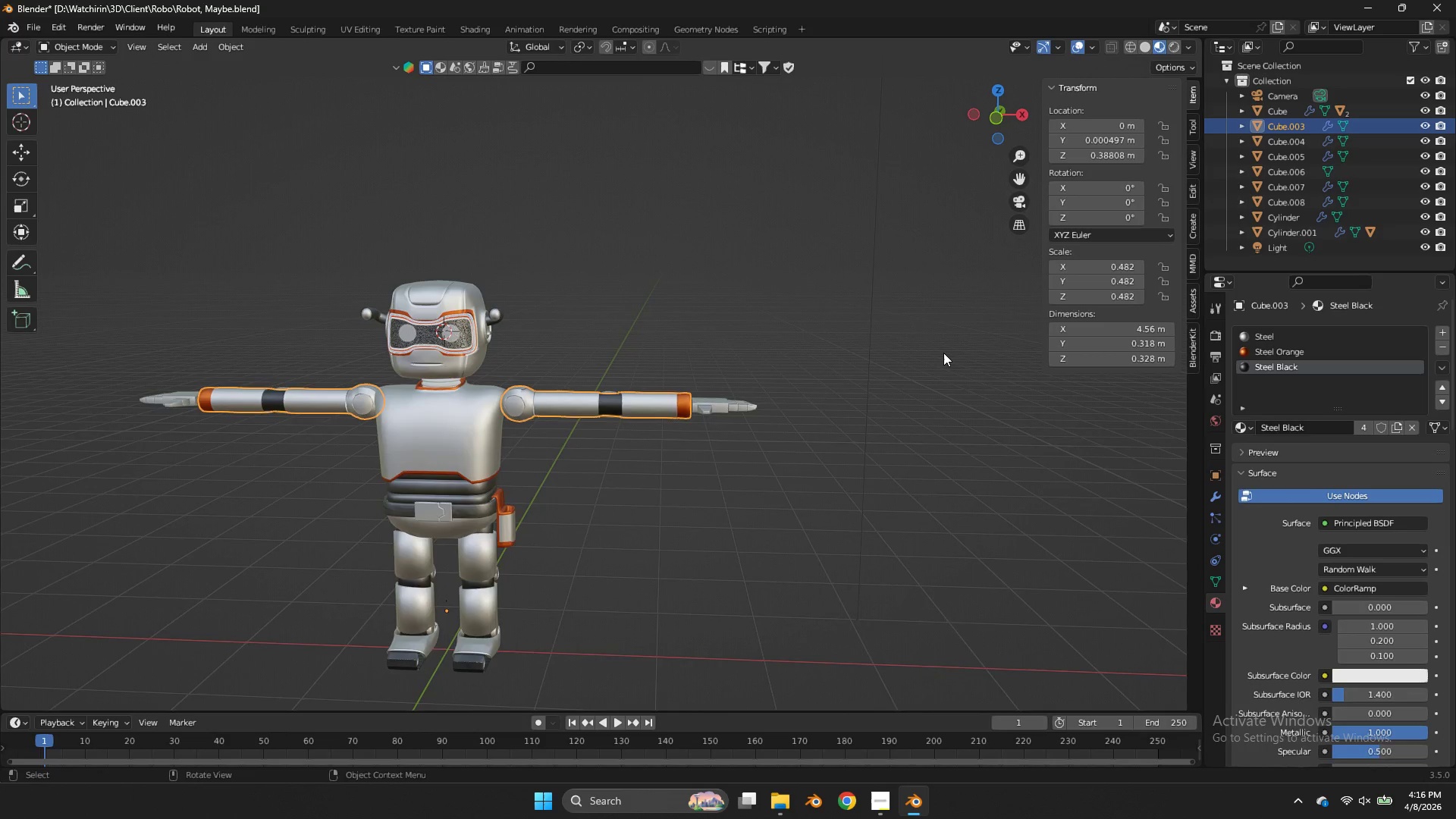 
scroll: coordinate [943, 353], scroll_direction: up, amount: 4.0
 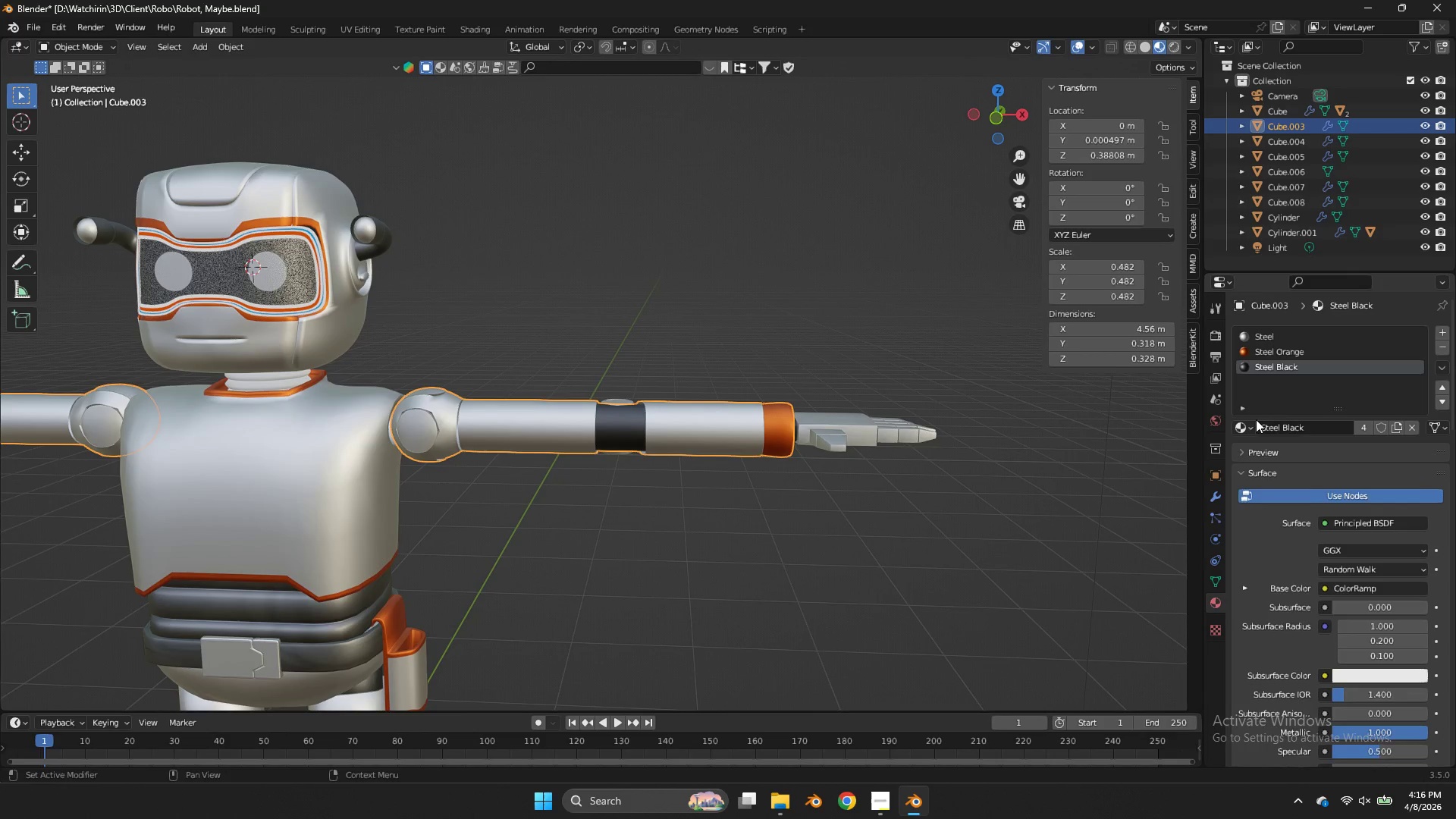 
left_click([1245, 429])
 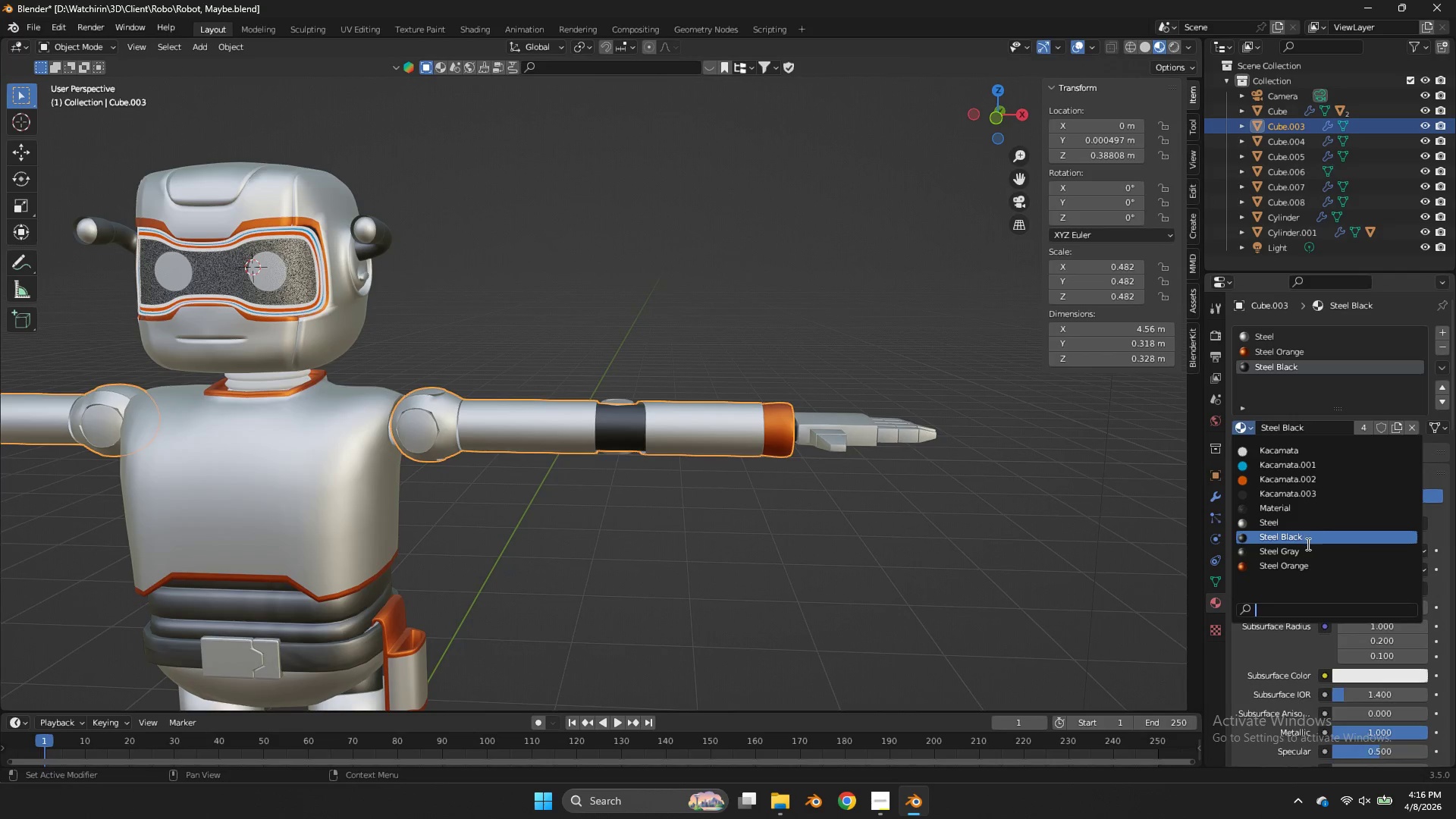 
left_click([1307, 550])
 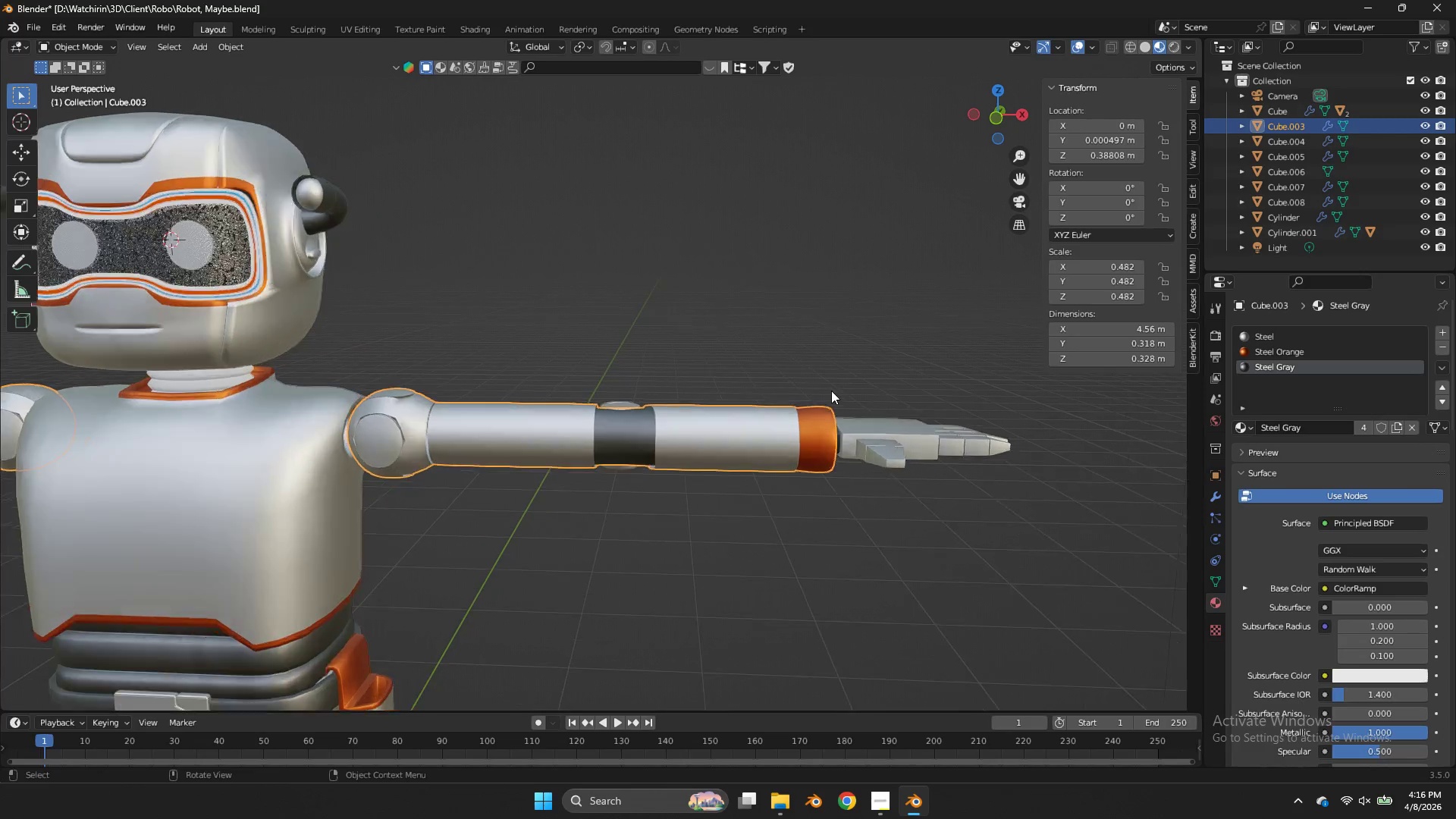 
key(Tab)
 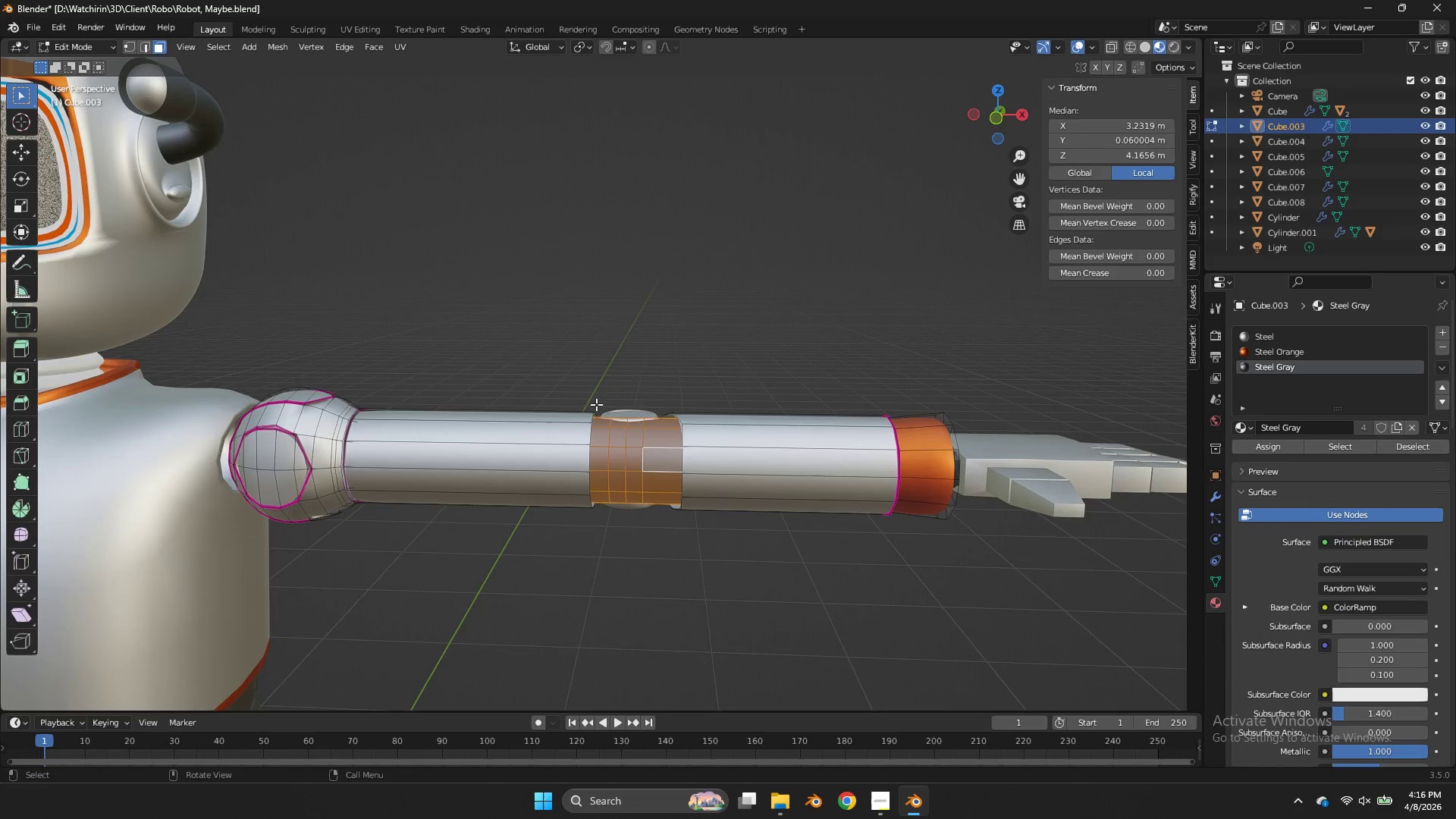 
scroll: coordinate [831, 391], scroll_direction: up, amount: 3.0
 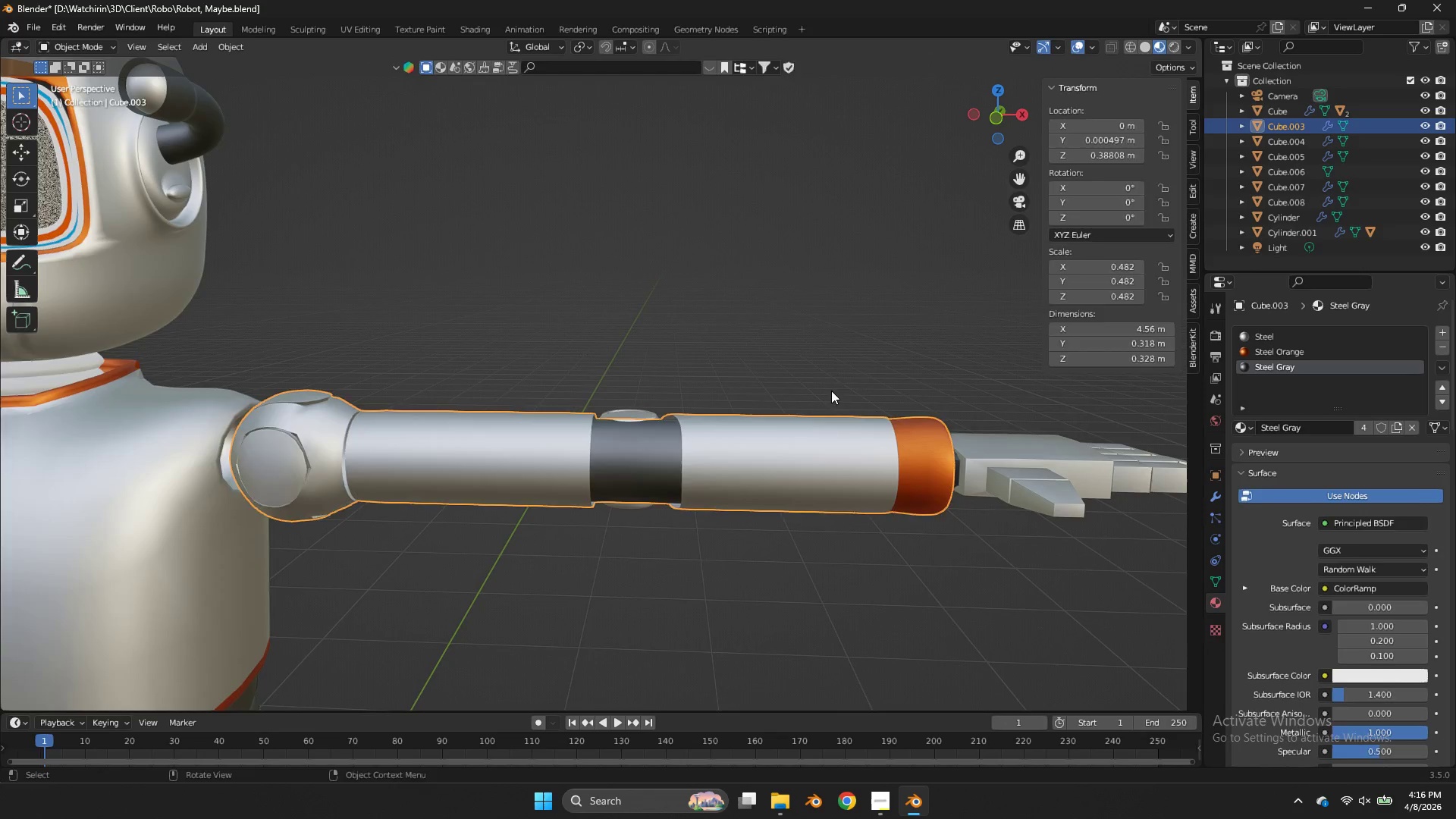 
key(Tab)
 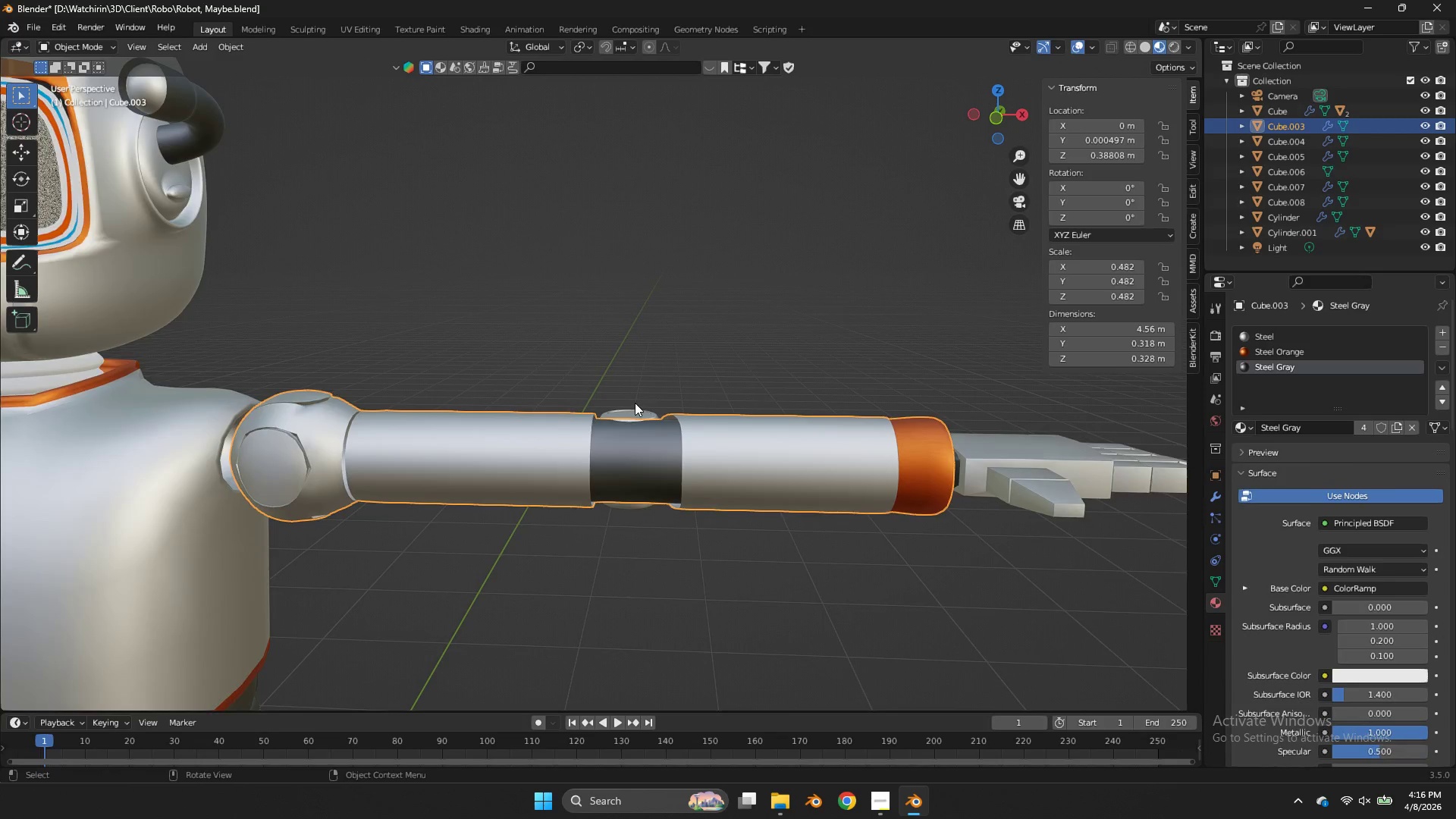 
key(Control+ControlLeft)
 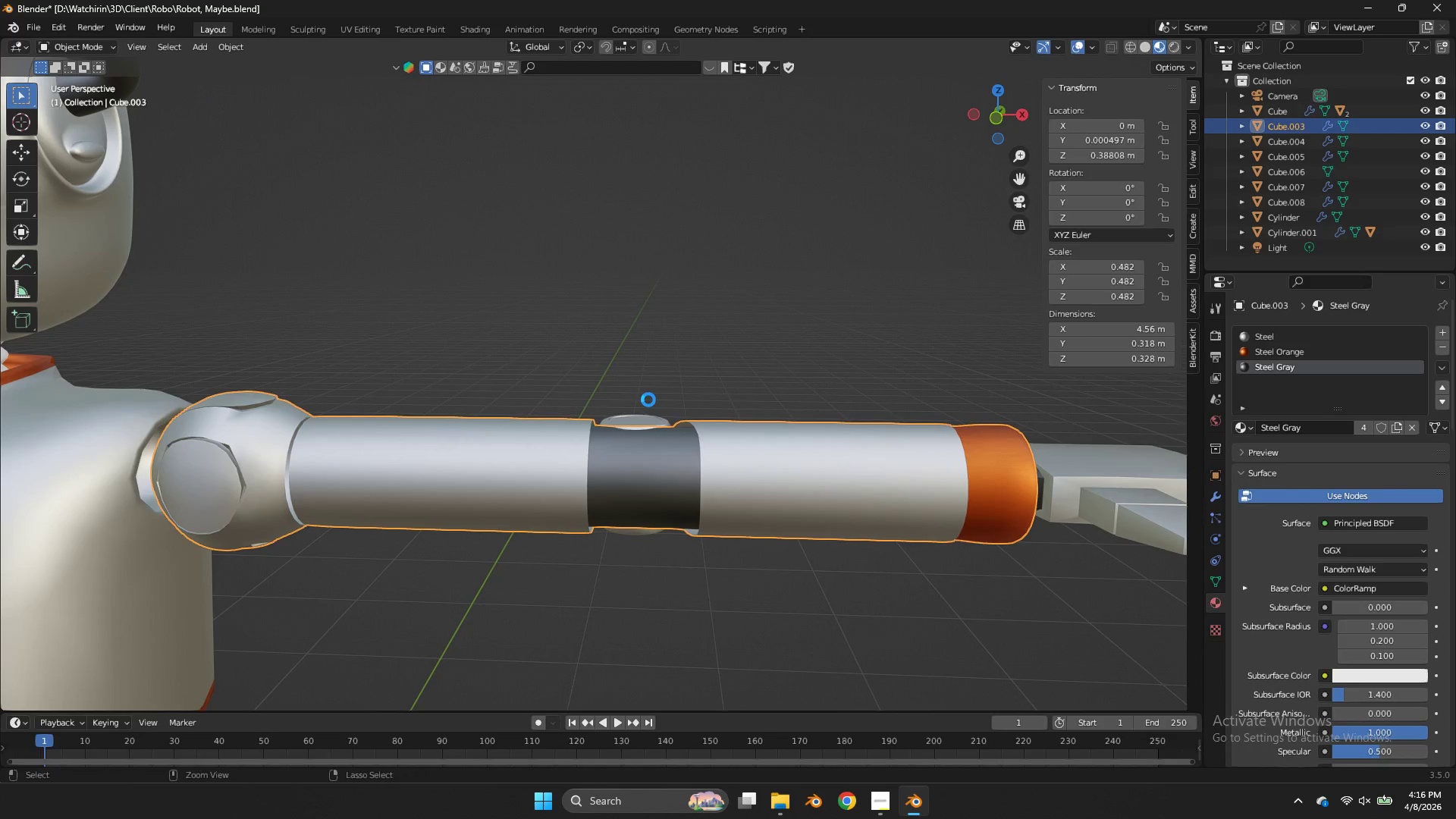 
key(Control+S)
 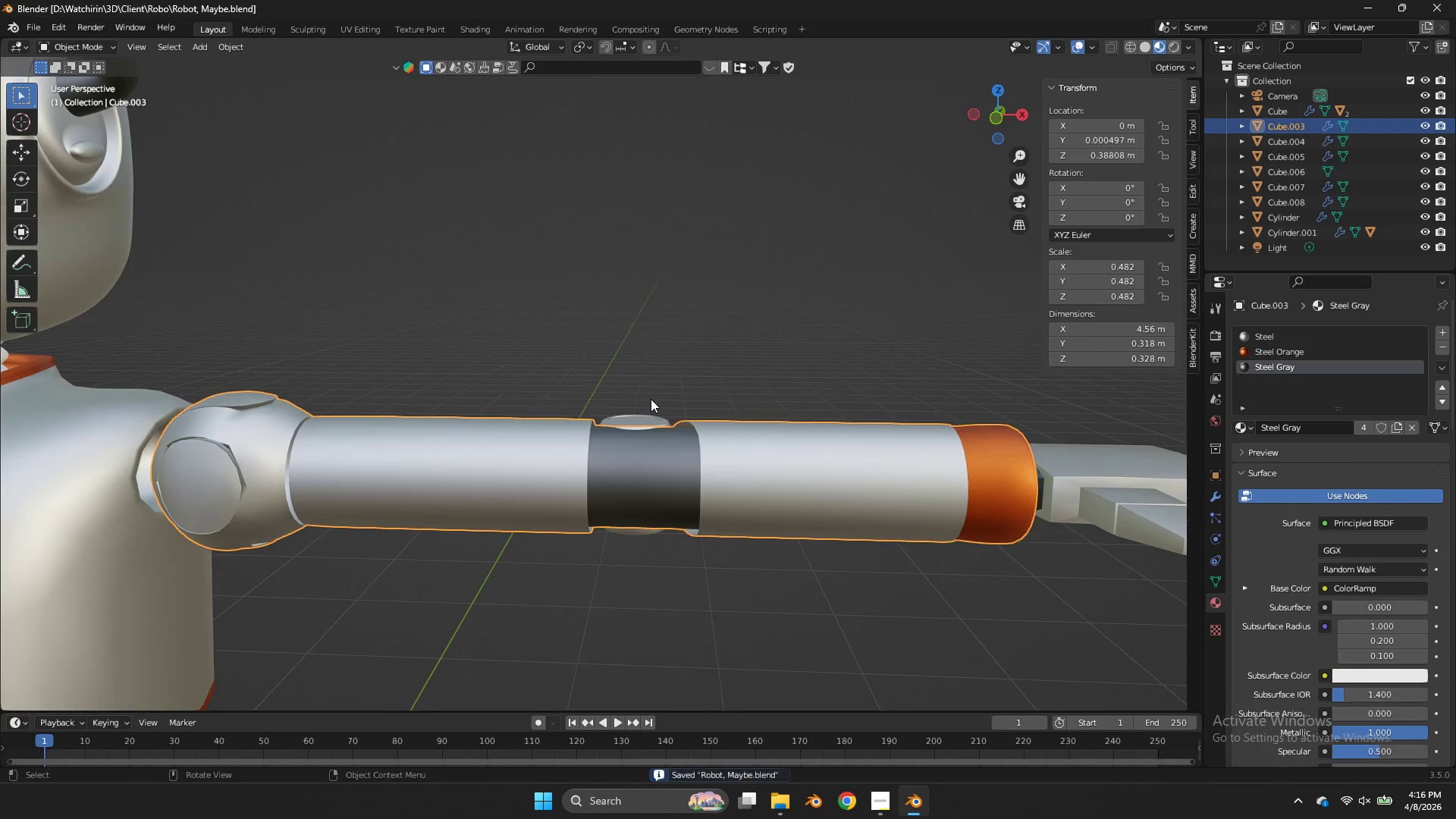 
scroll: coordinate [636, 403], scroll_direction: up, amount: 1.0
 